 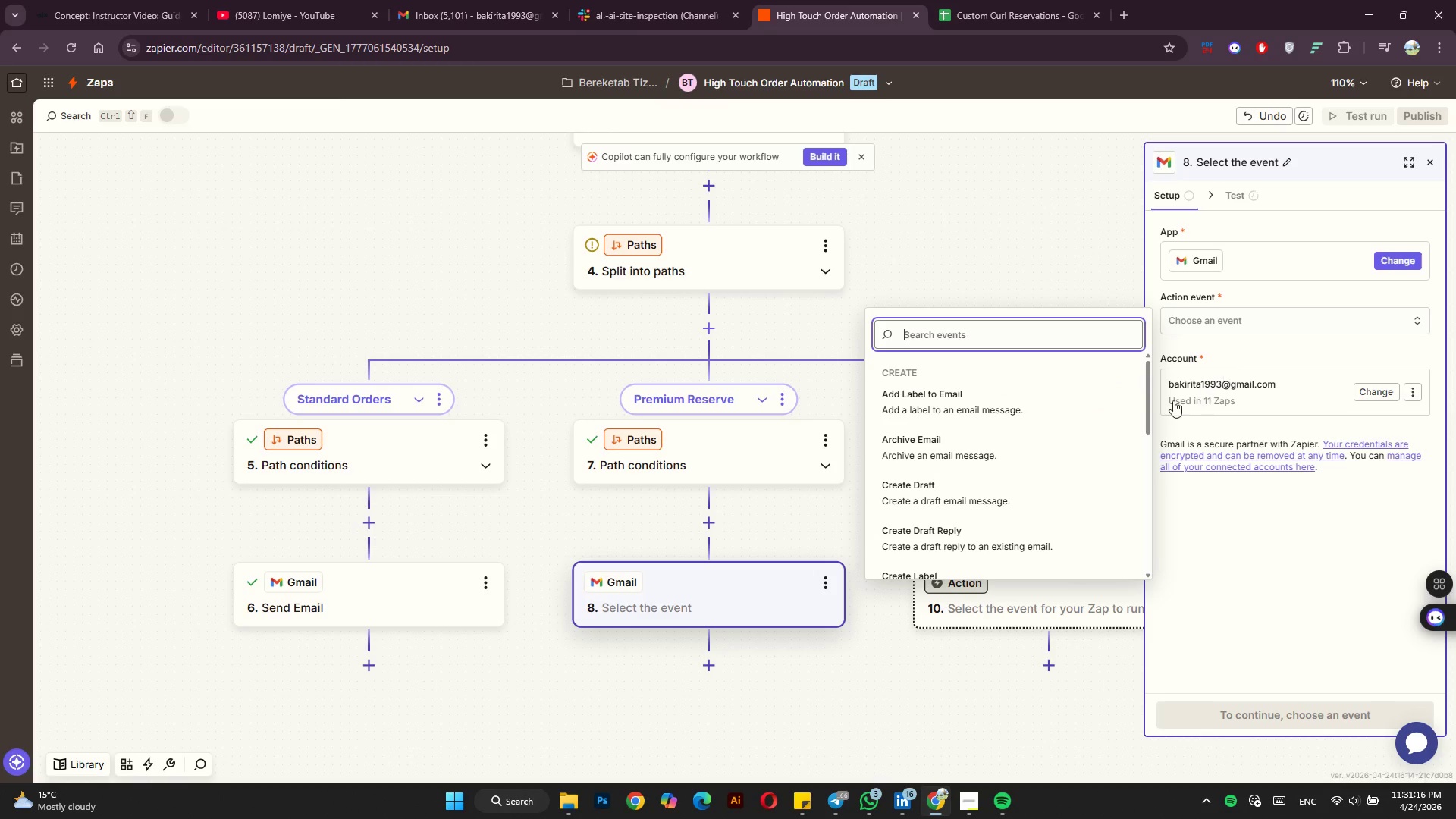 
type(send)
 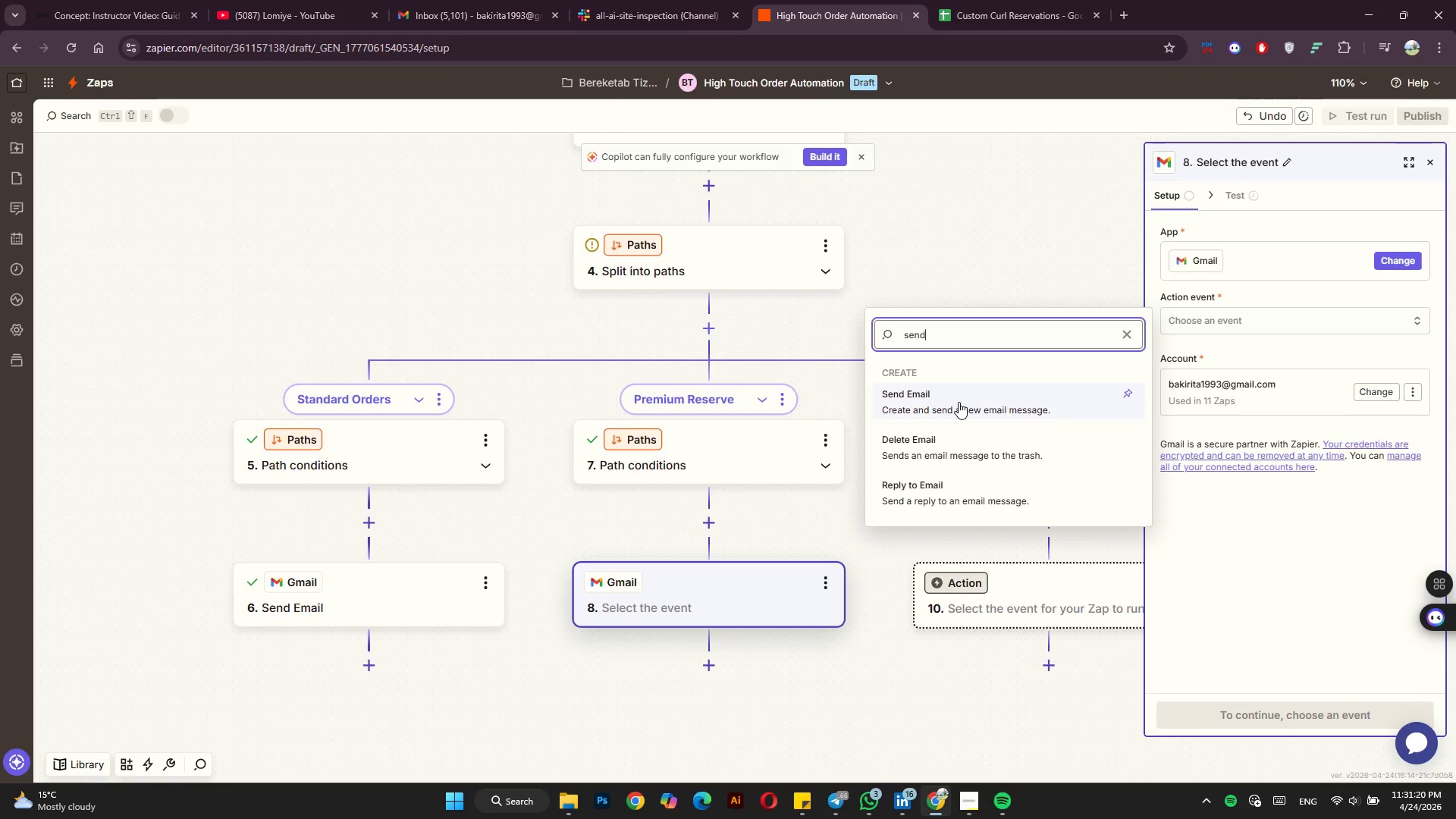 
left_click([959, 402])
 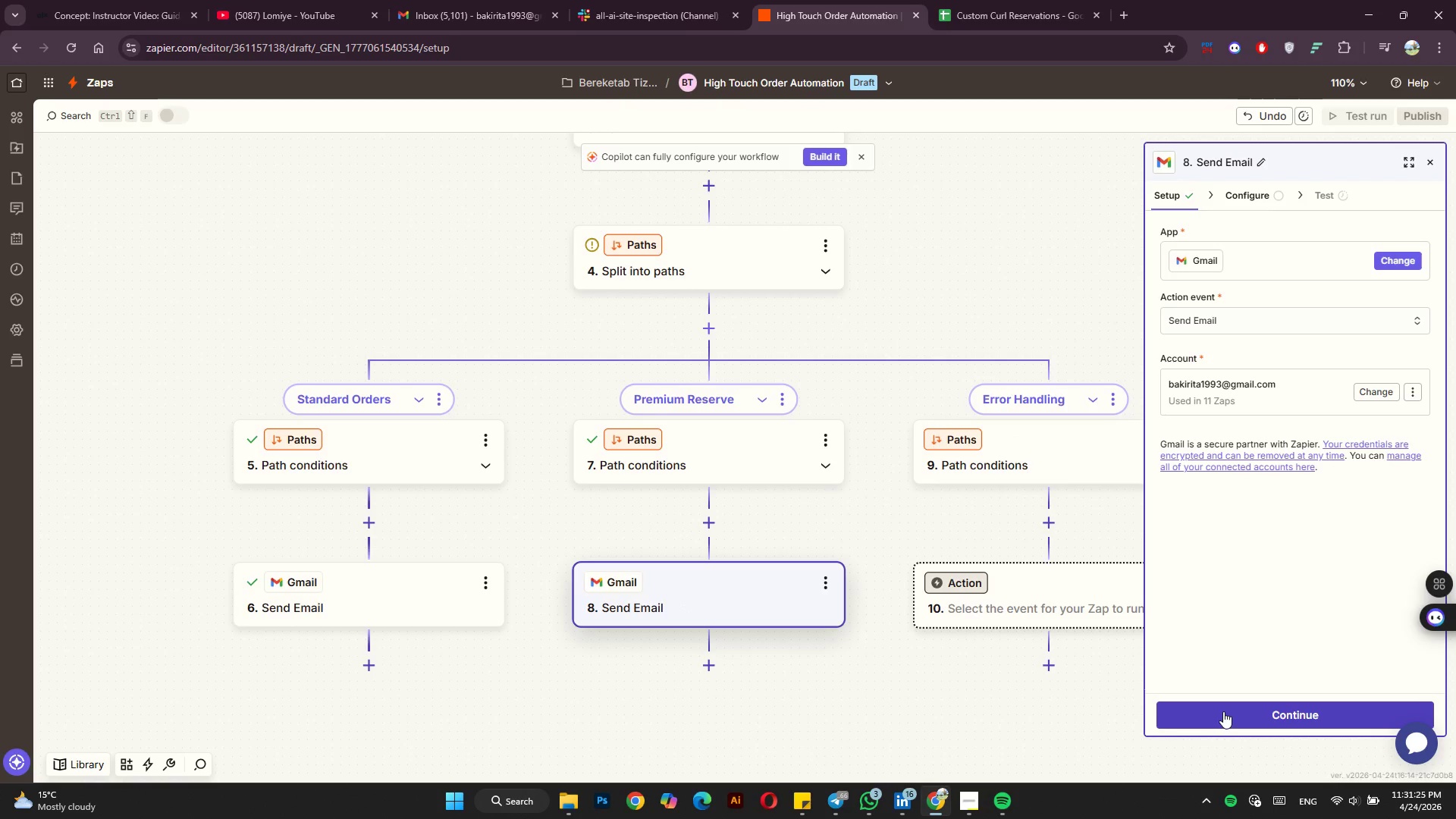 
wait(6.22)
 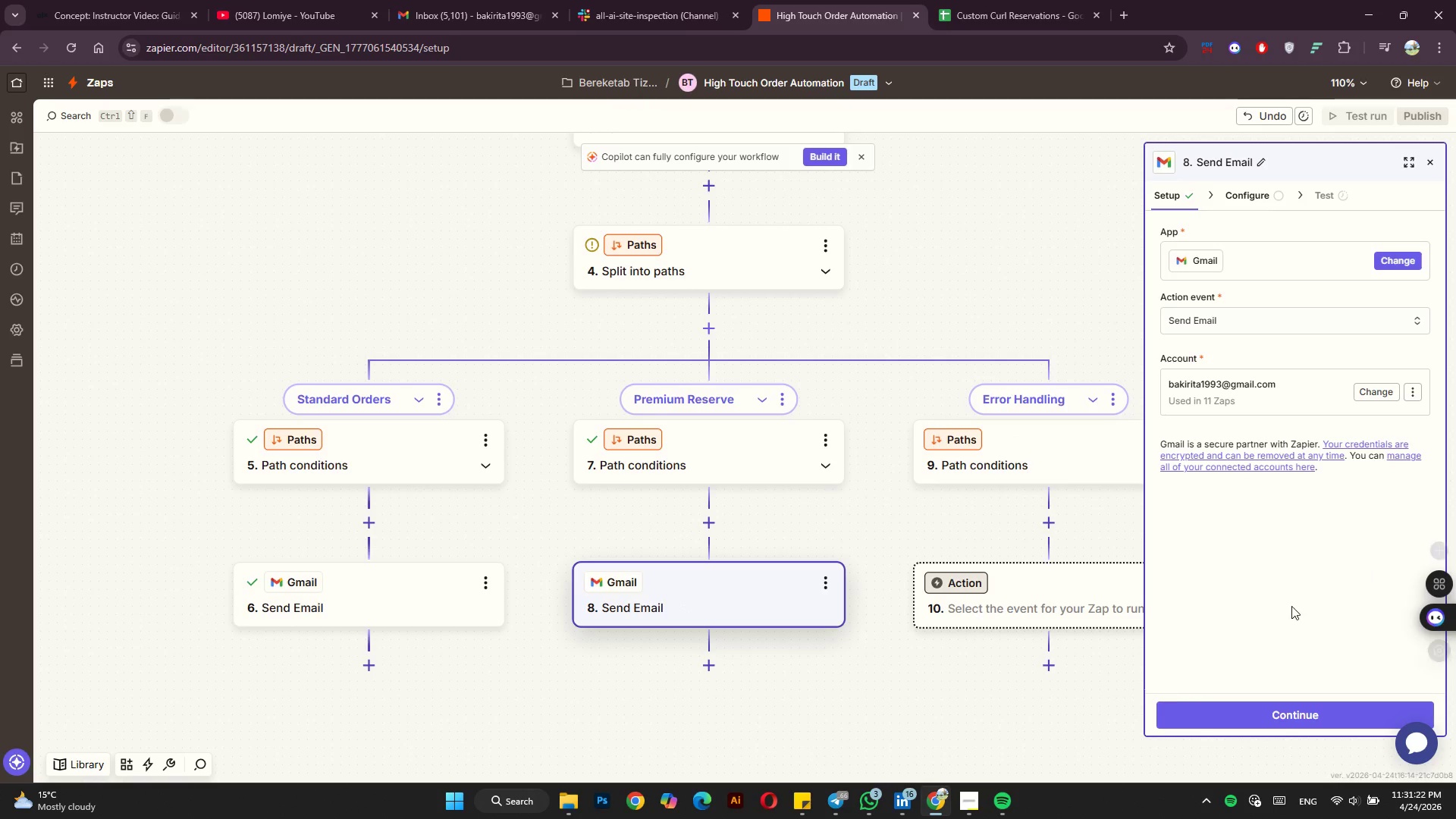 
left_click([1223, 711])
 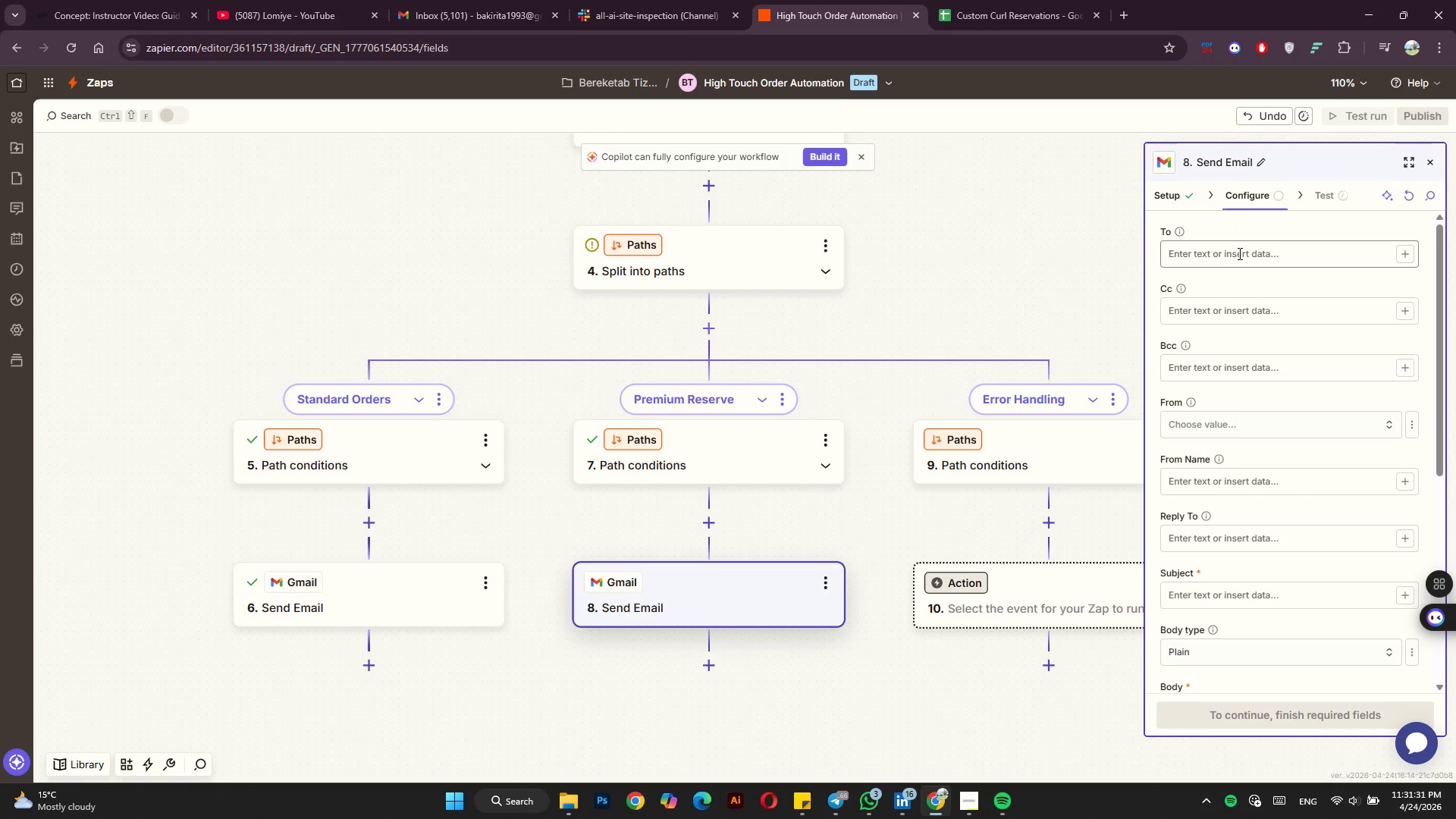 
wait(9.22)
 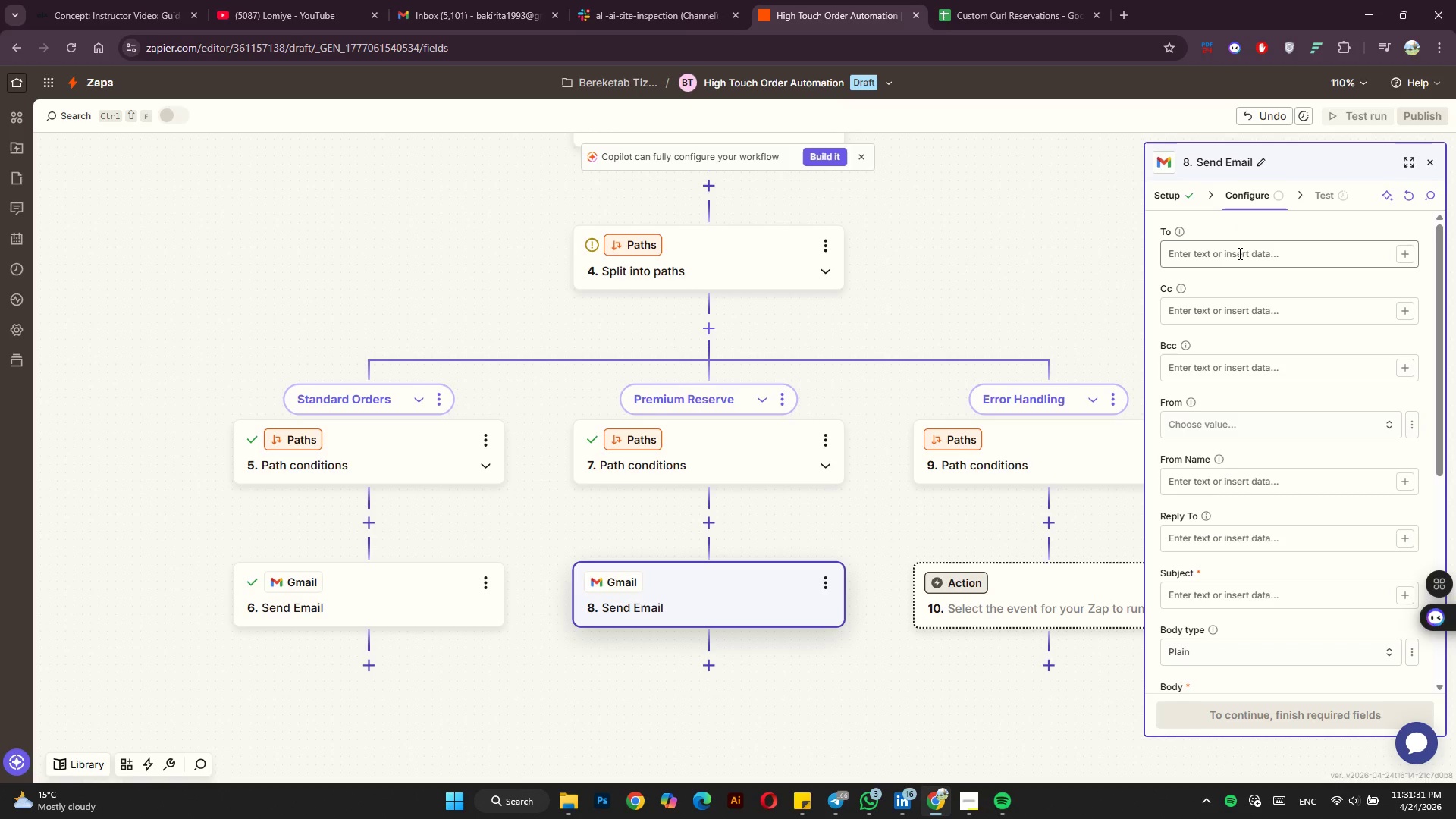 
left_click([1405, 255])
 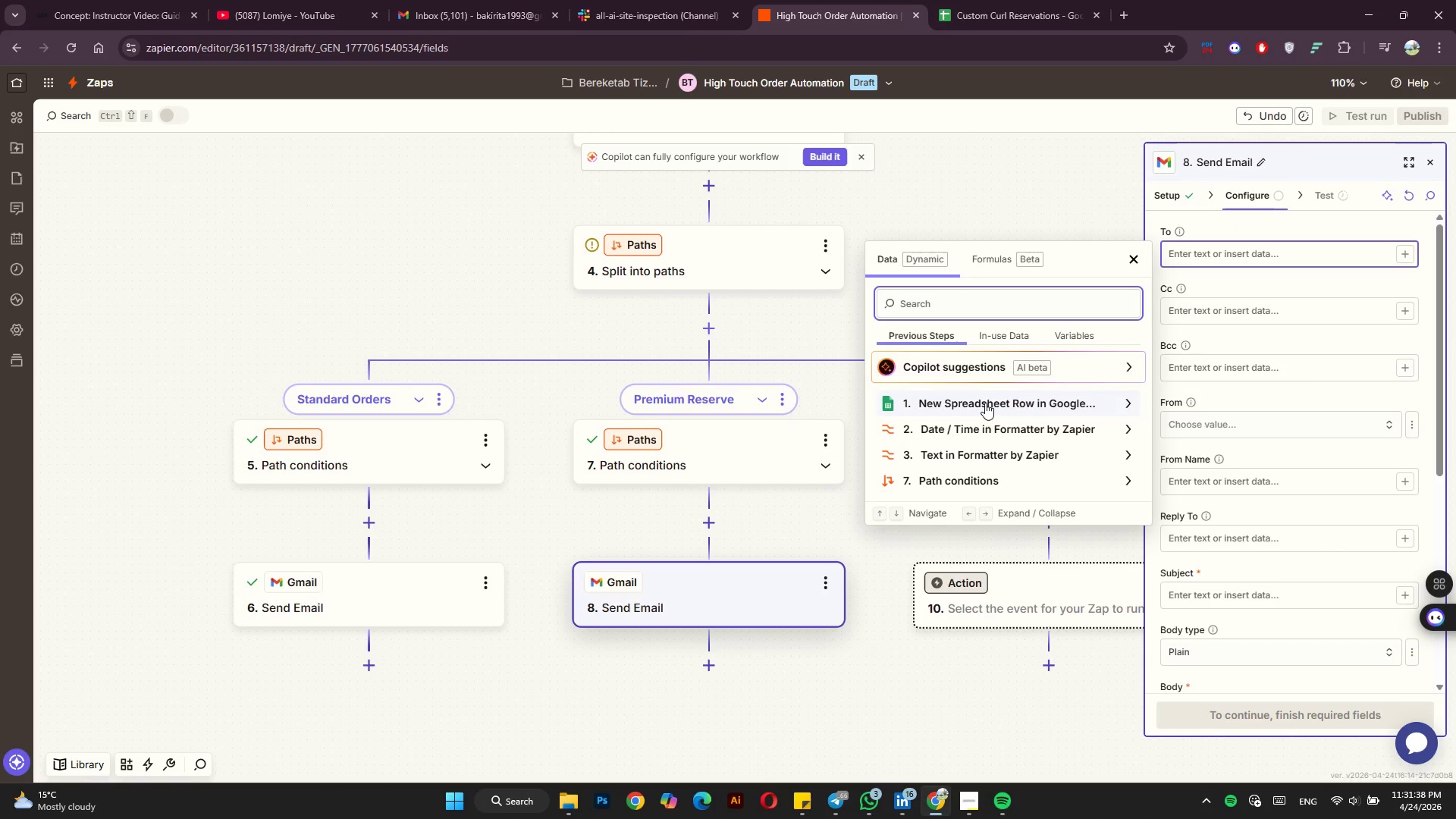 
left_click([985, 403])
 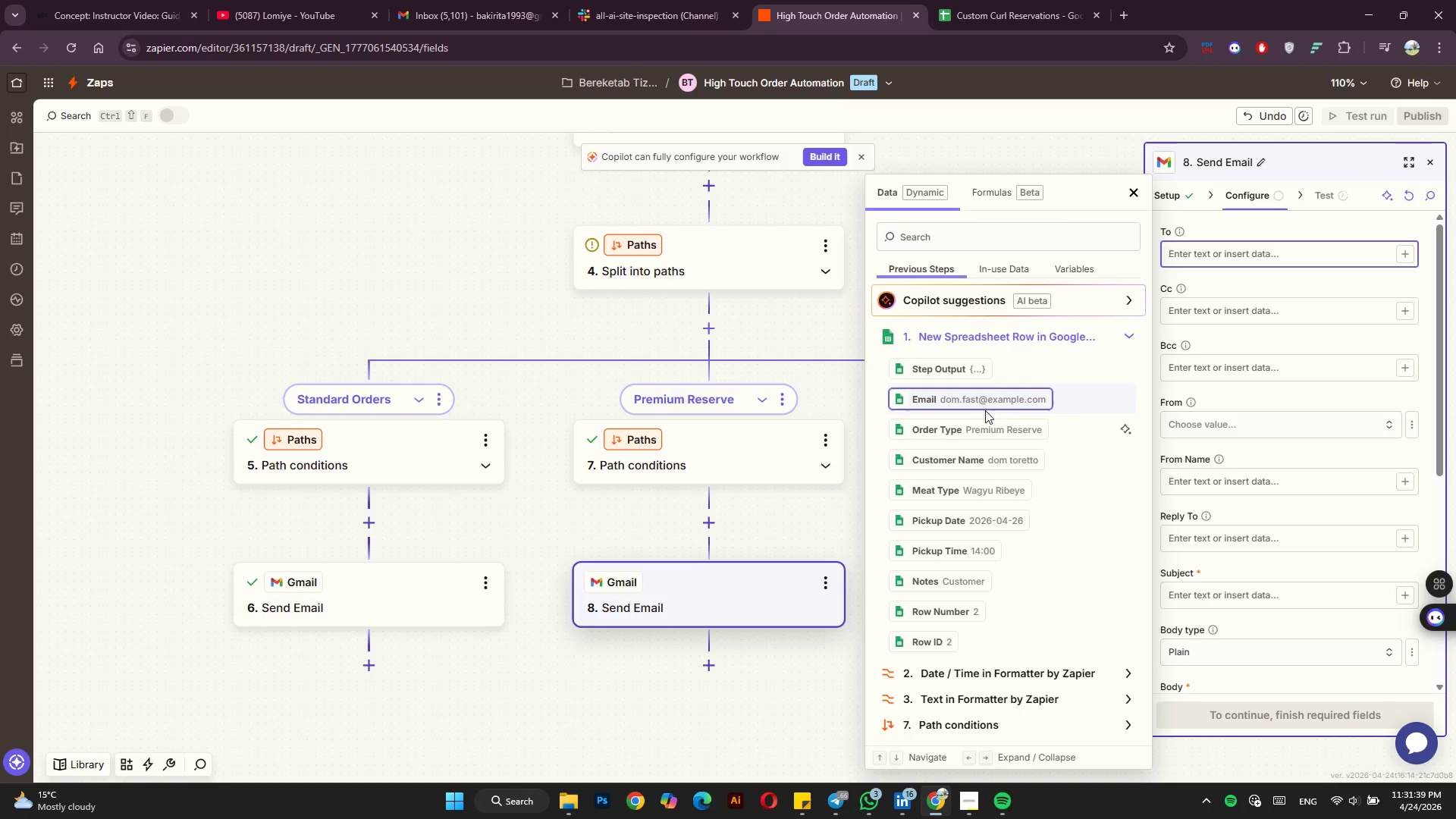 
left_click([993, 398])
 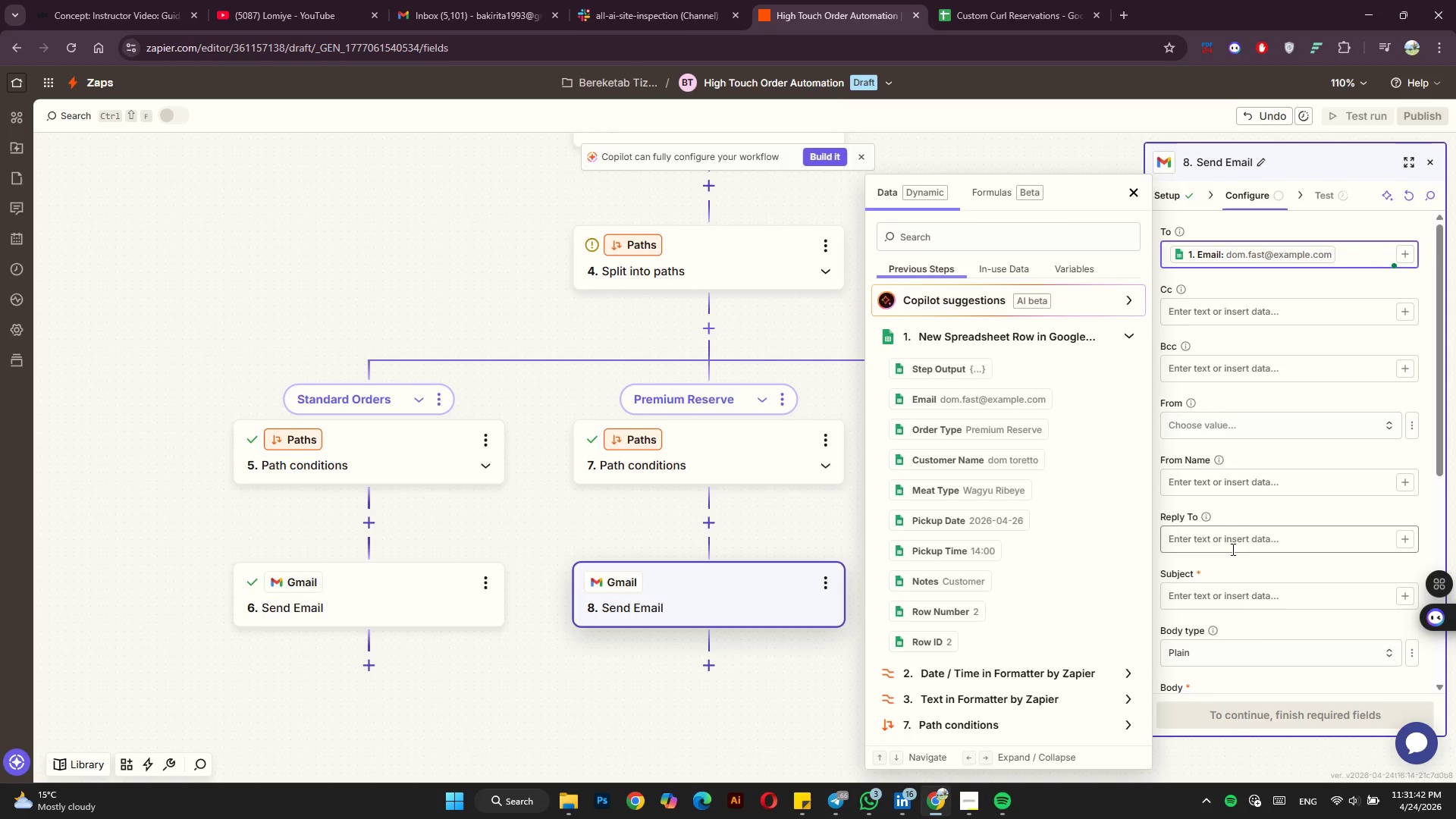 
left_click([1224, 599])
 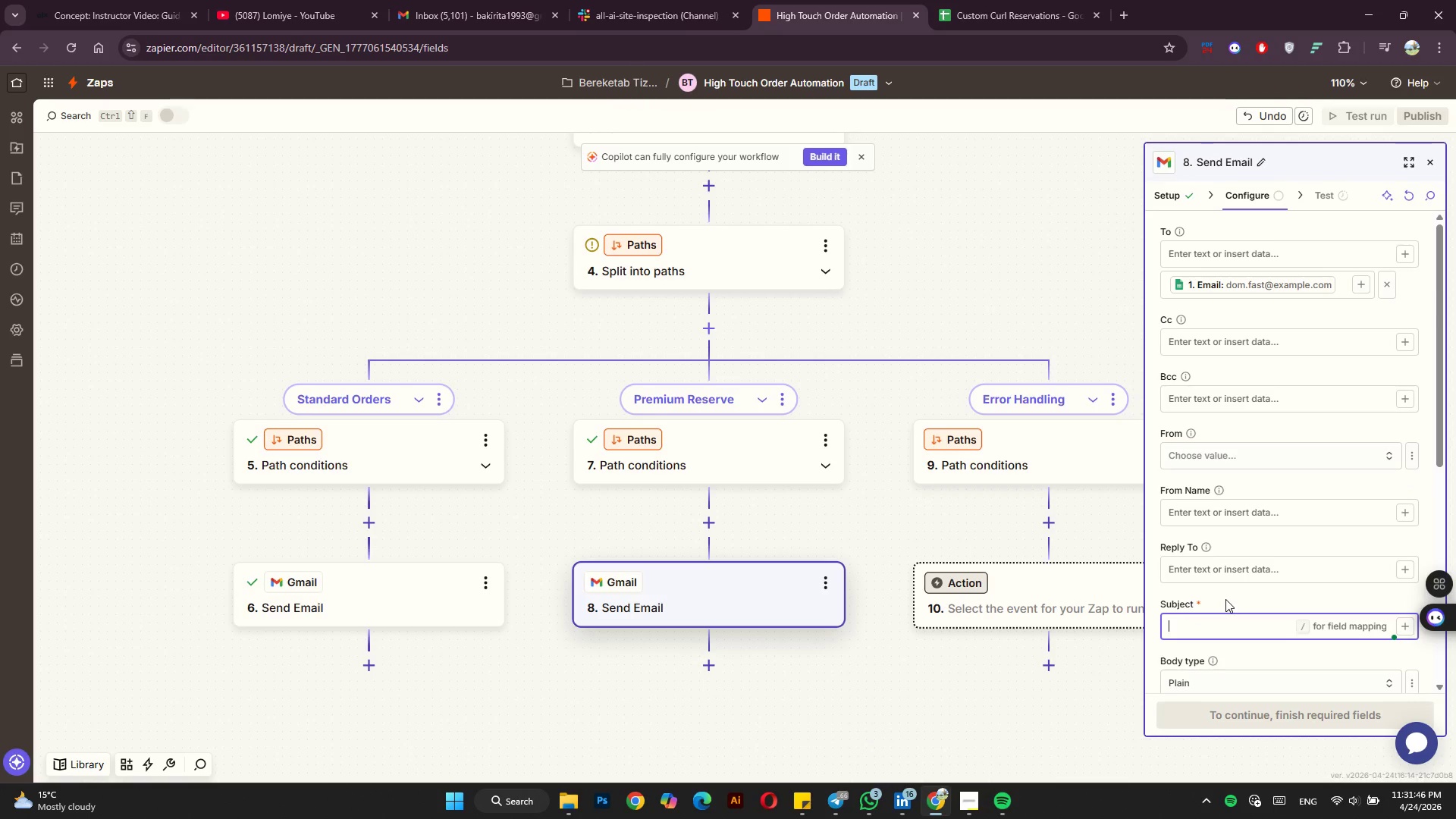 
type(Premium Reserve Confirmation - )
 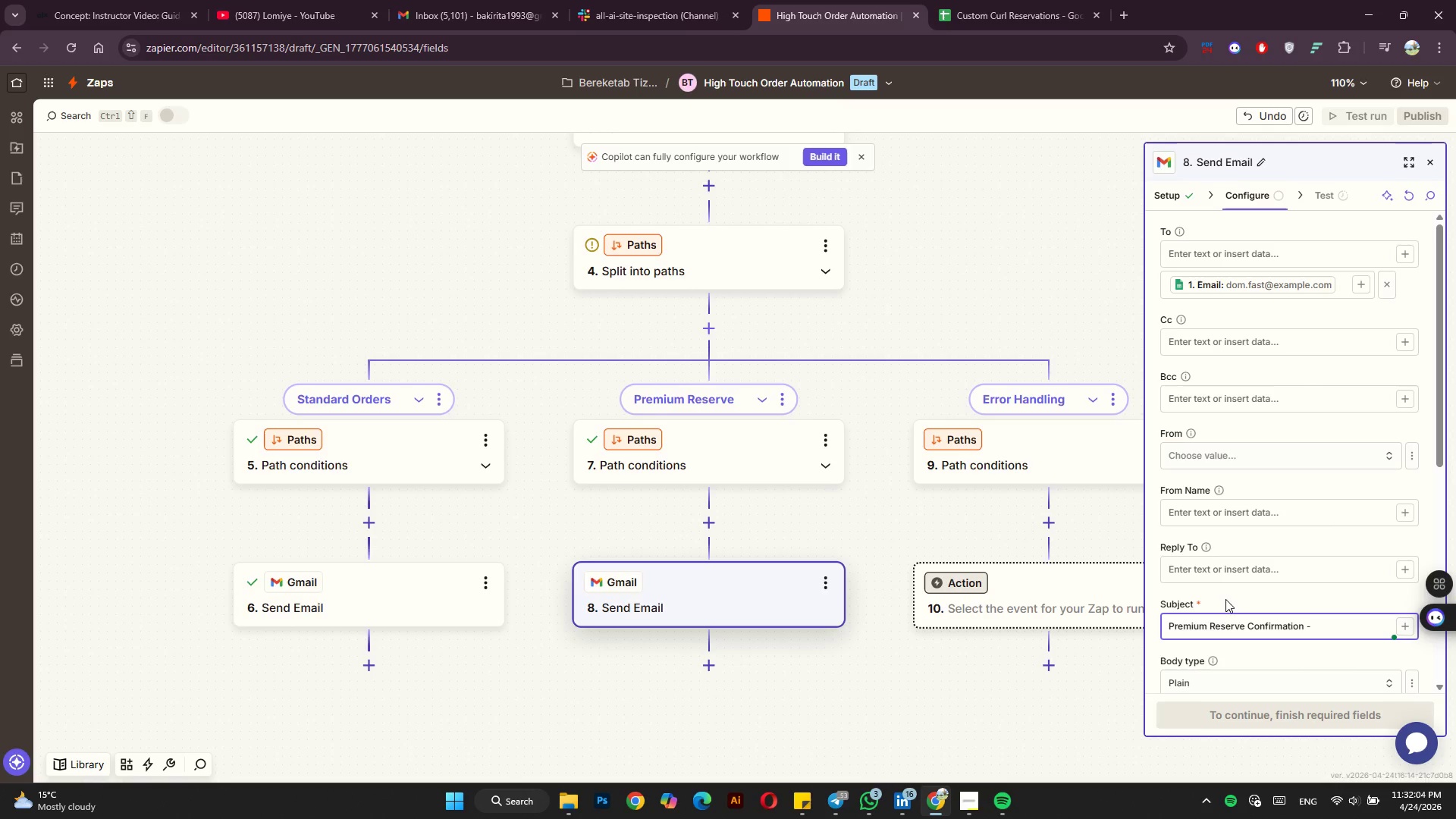 
key(Shift+ShiftLeft)
 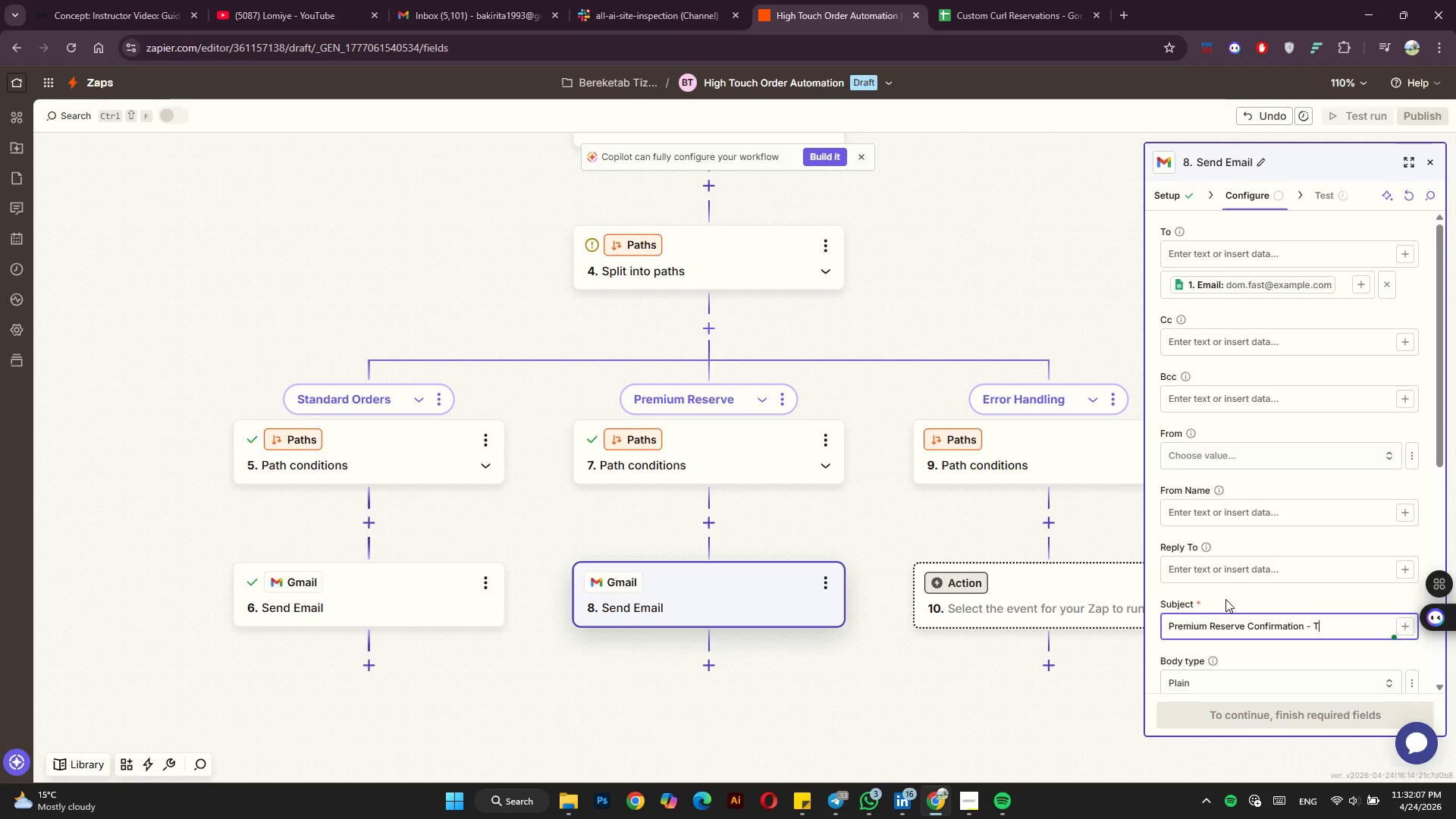 
key(Shift+T)
 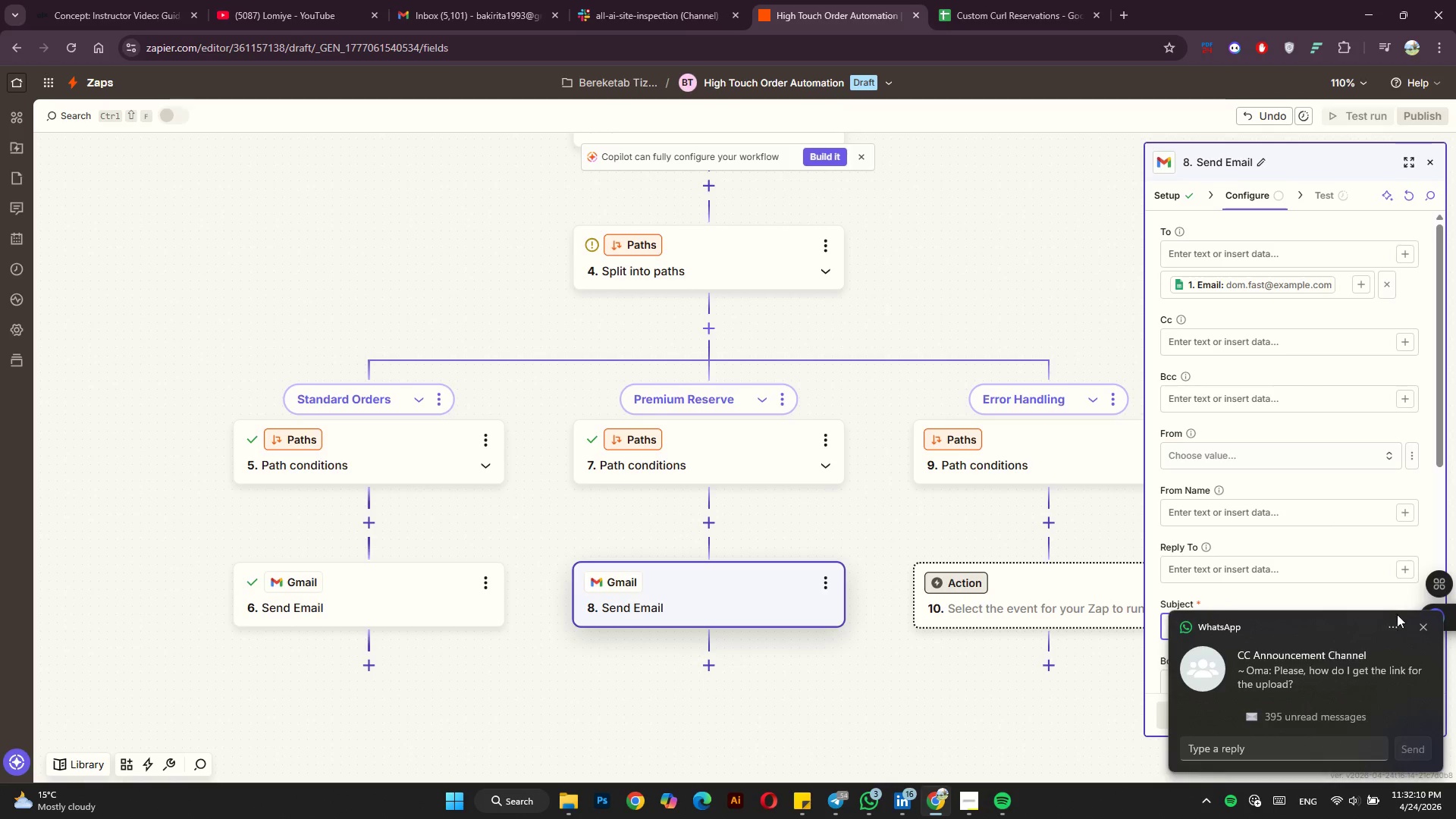 
left_click([1426, 624])
 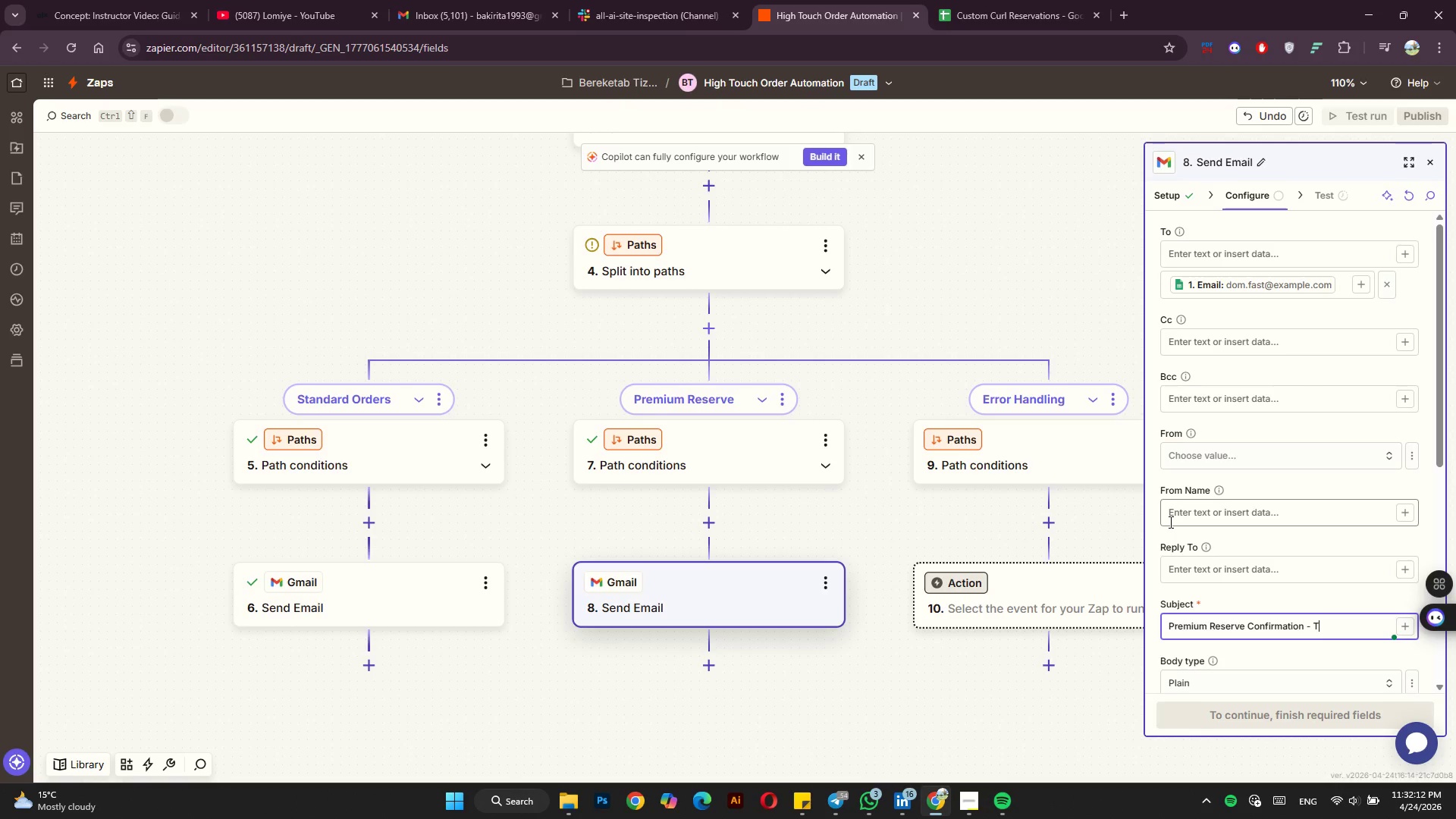 
type(he Marbled Cleavr)
 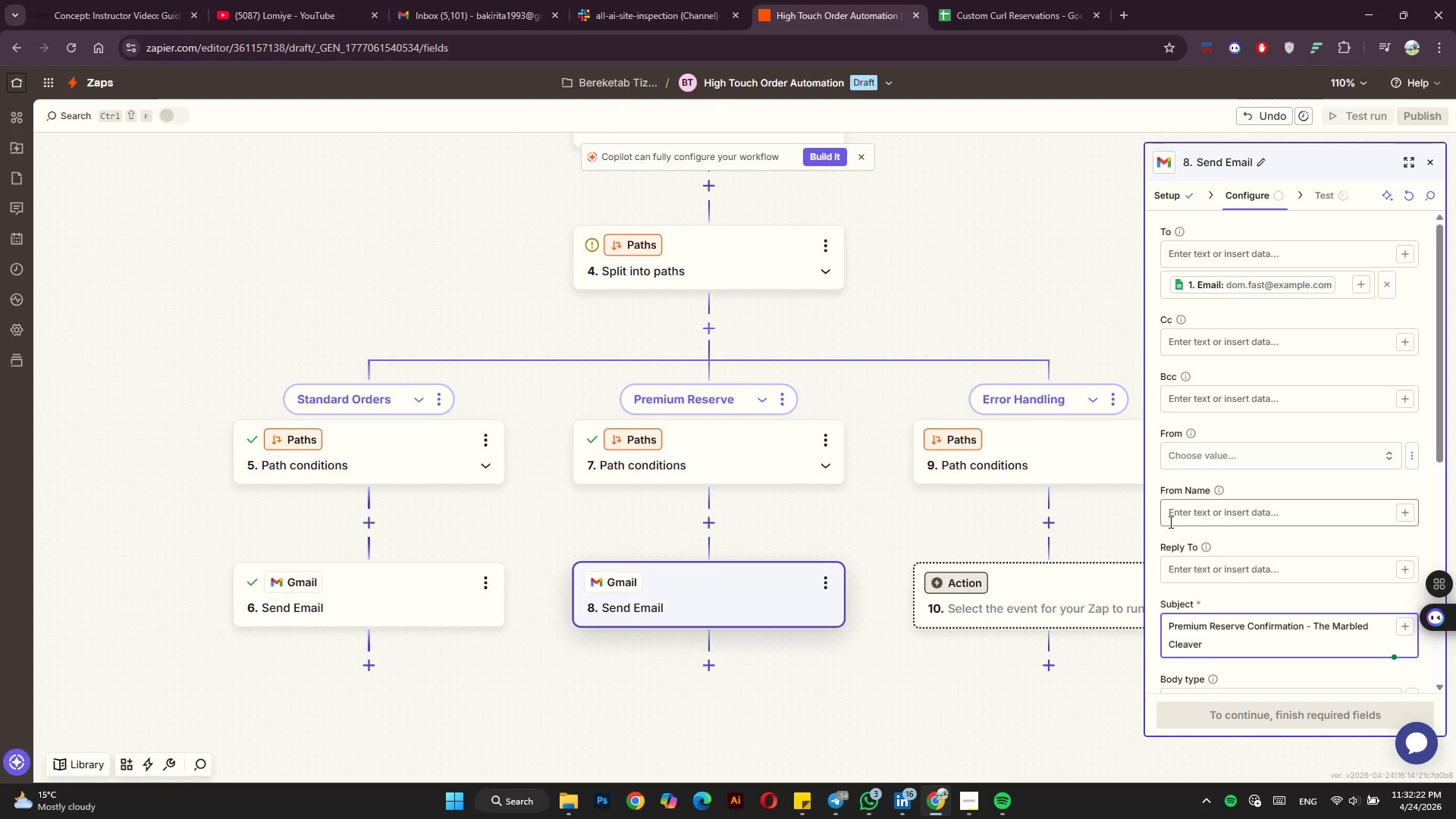 
 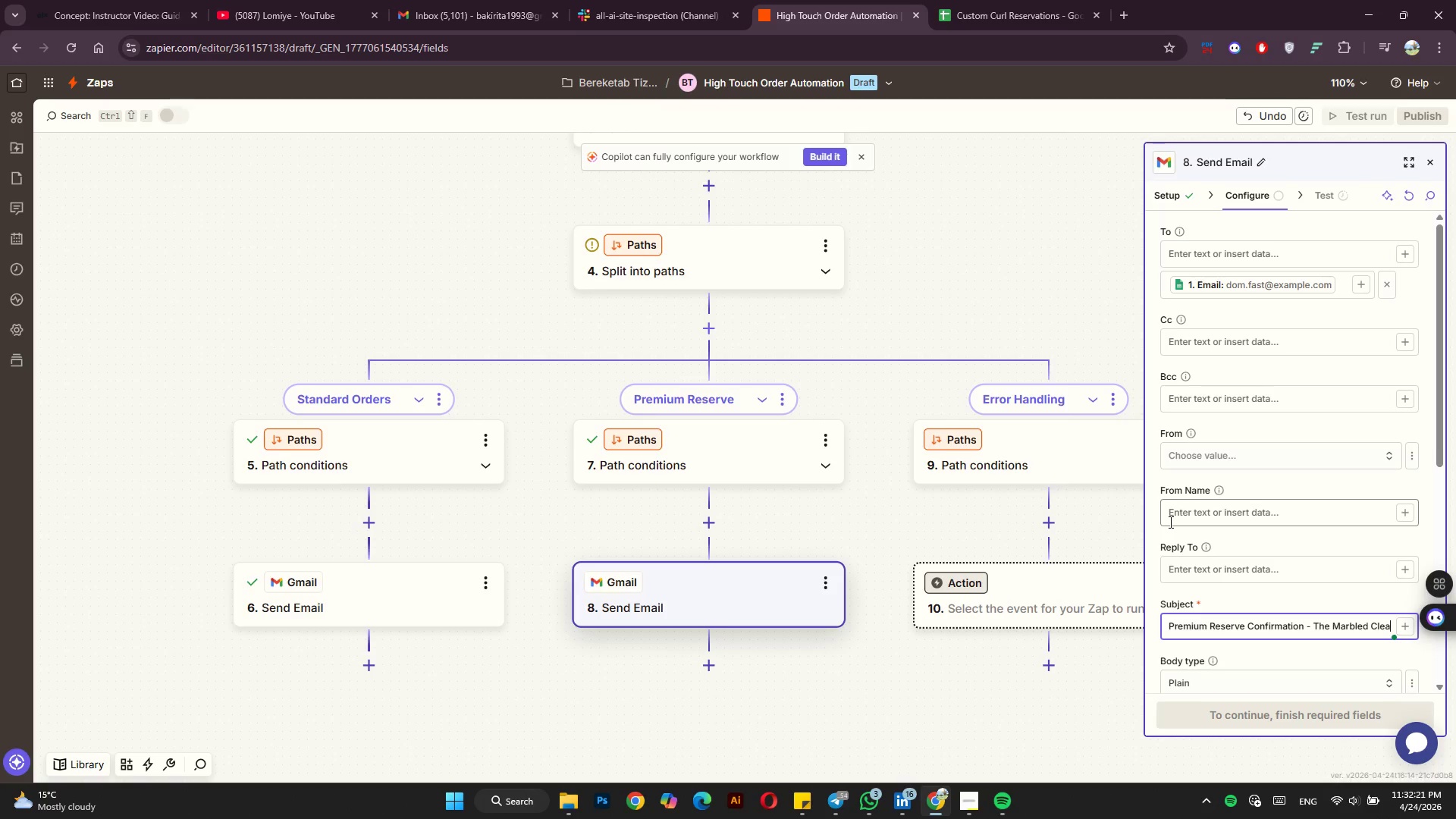 
hold_key(key=E, duration=0.36)
 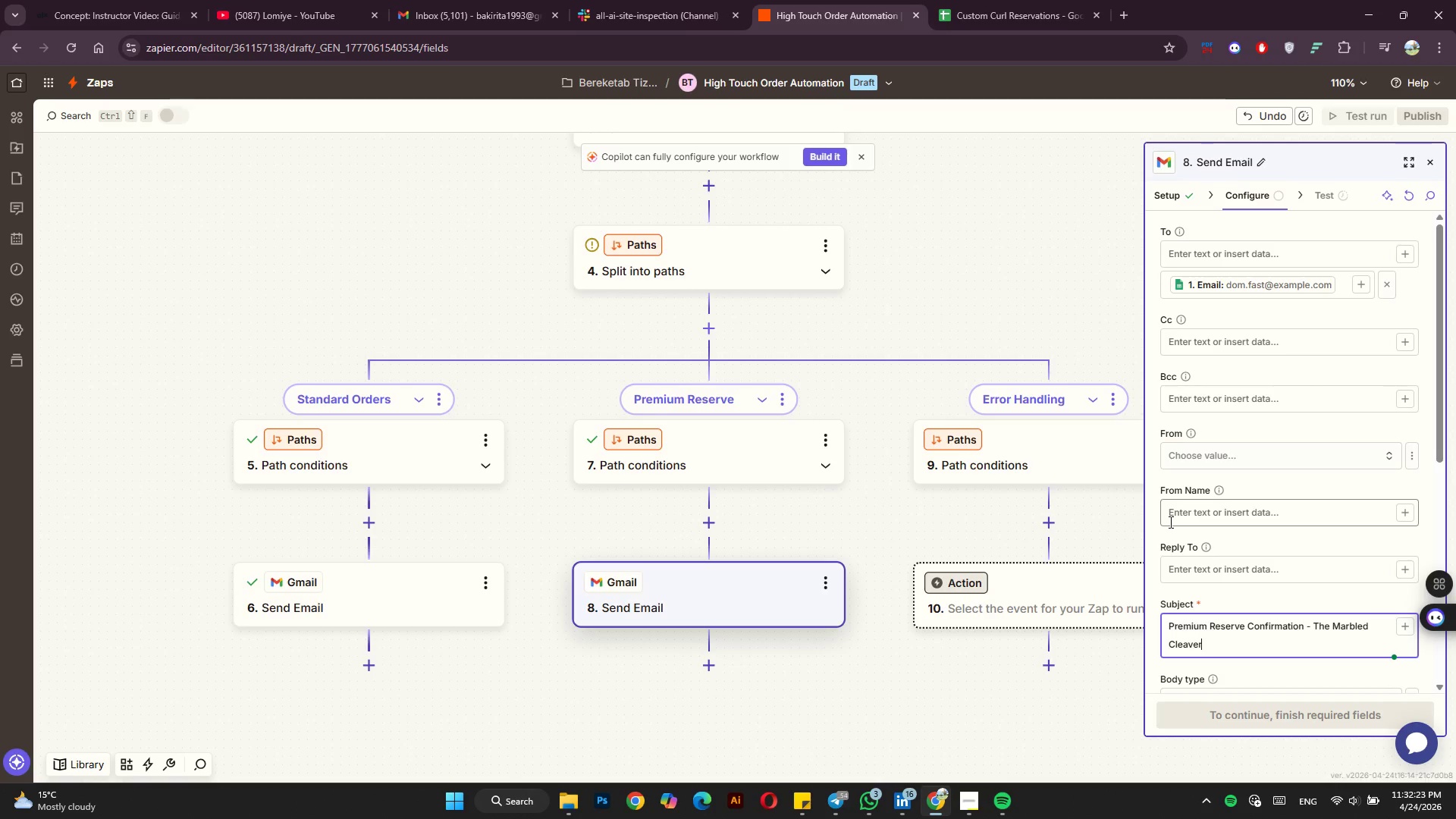 
scroll: coordinate [1232, 545], scroll_direction: down, amount: 4.0
 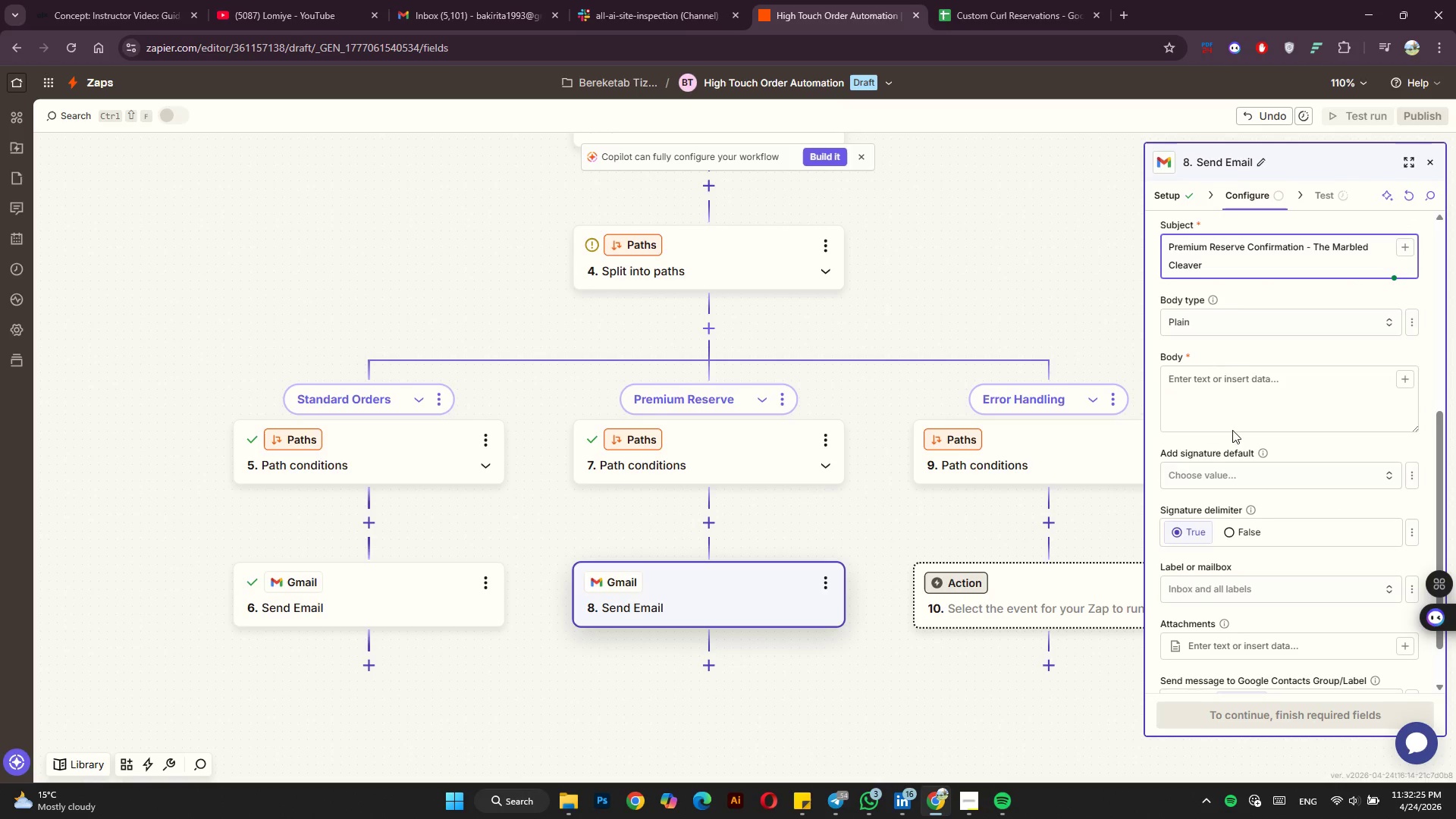 
left_click([1235, 388])
 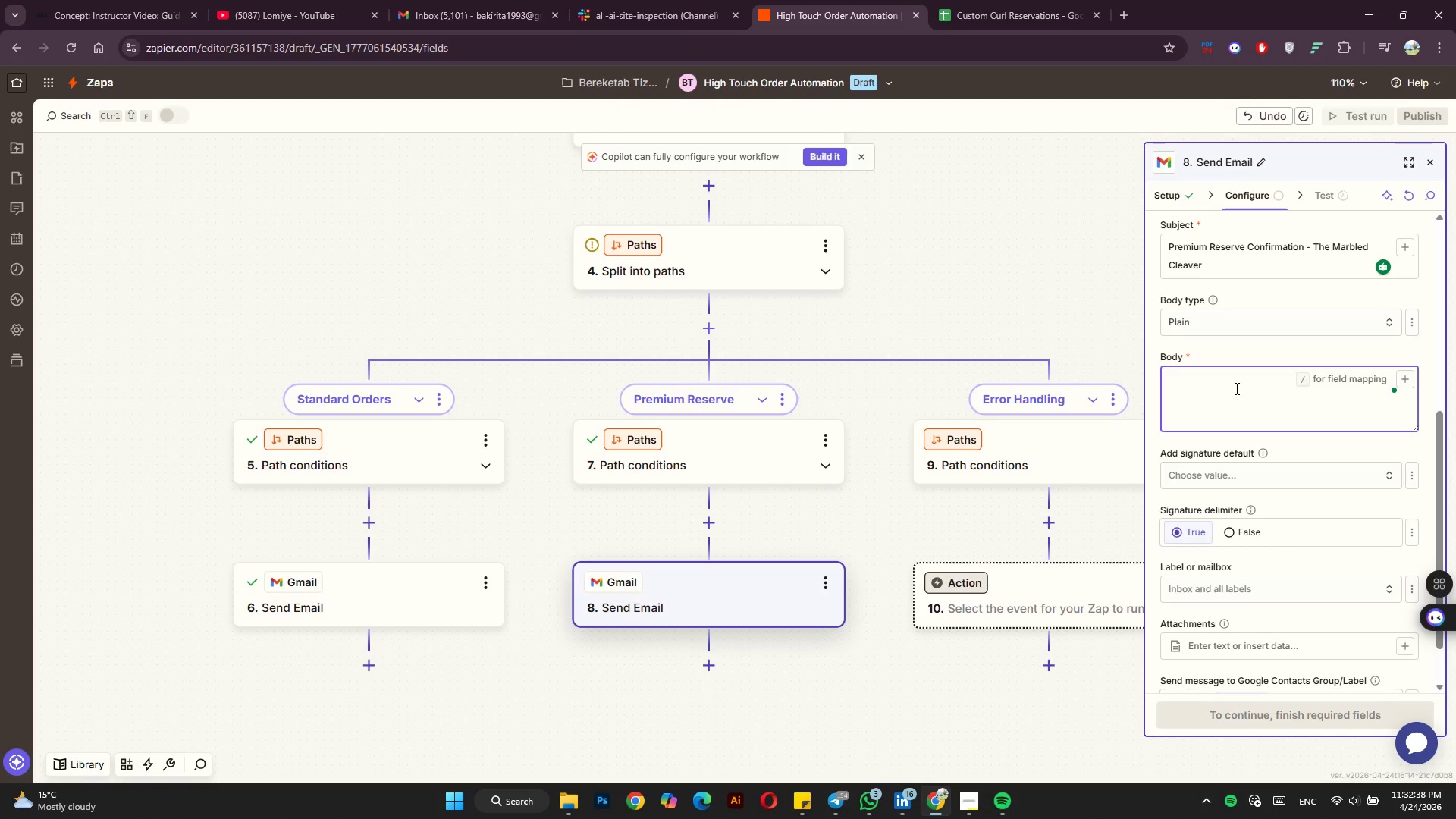 
wait(17.44)
 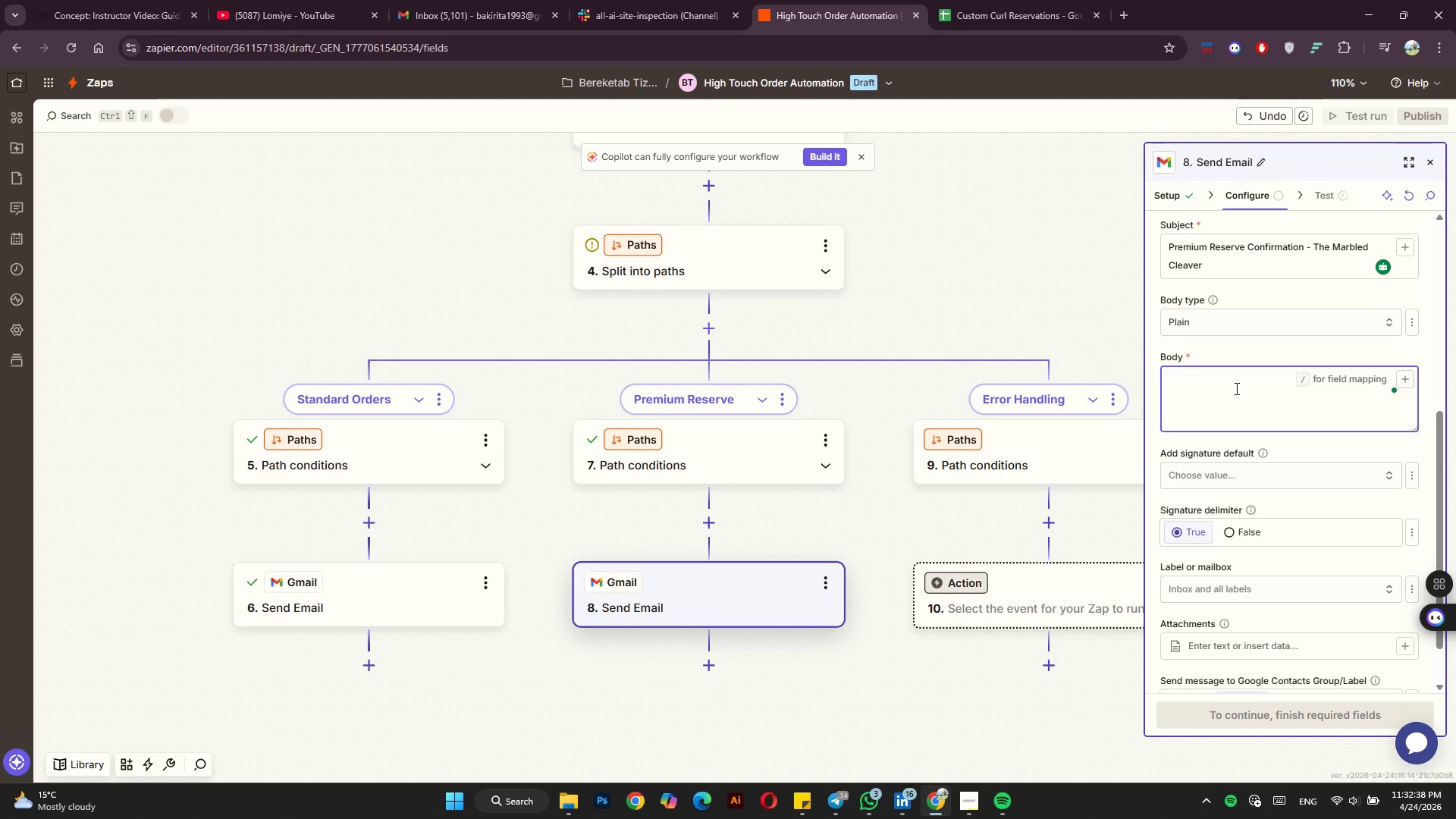 
type(Dera)
key(Backspace)
key(Backspace)
type(ar )
 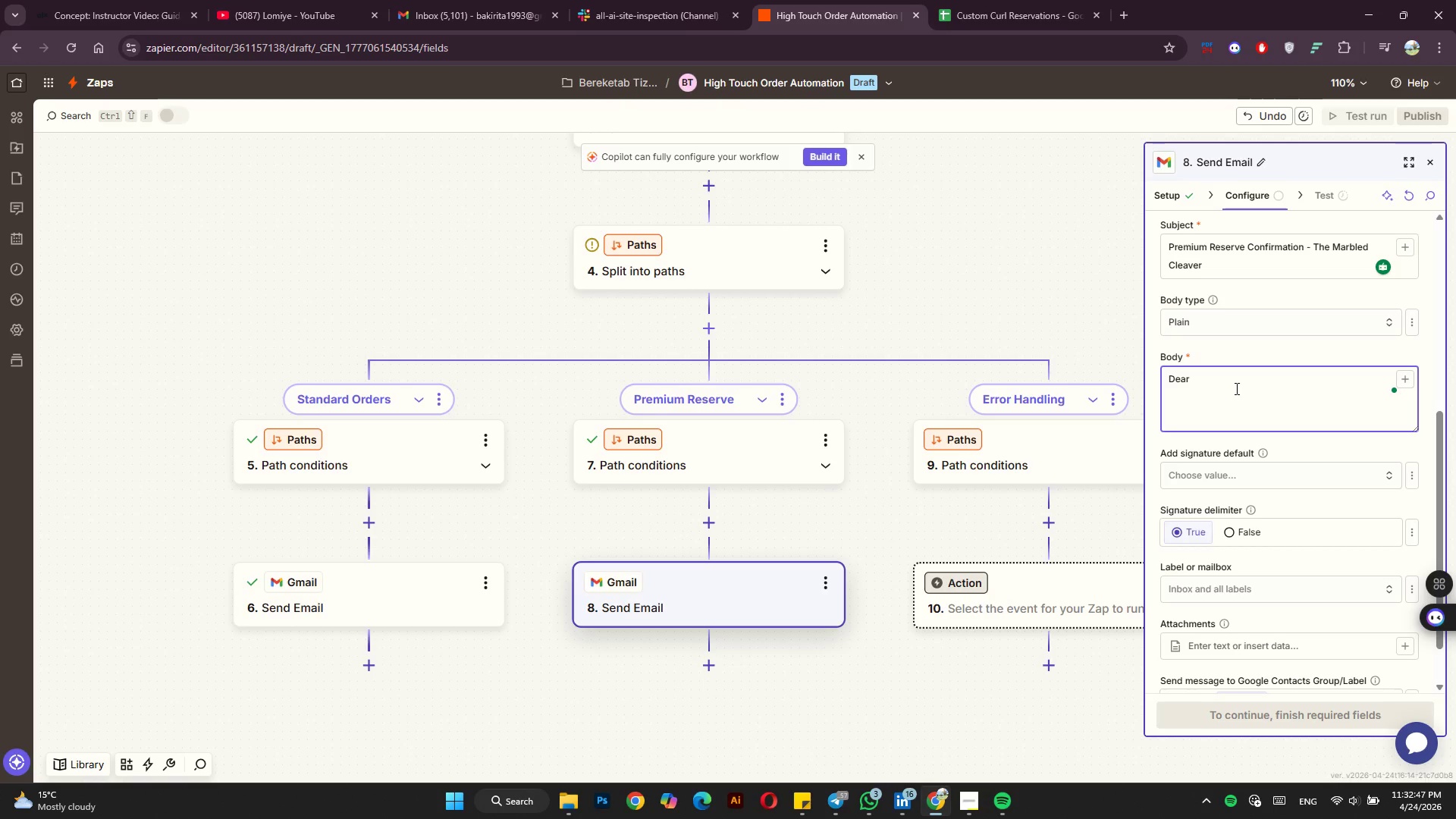 
left_click([1407, 381])
 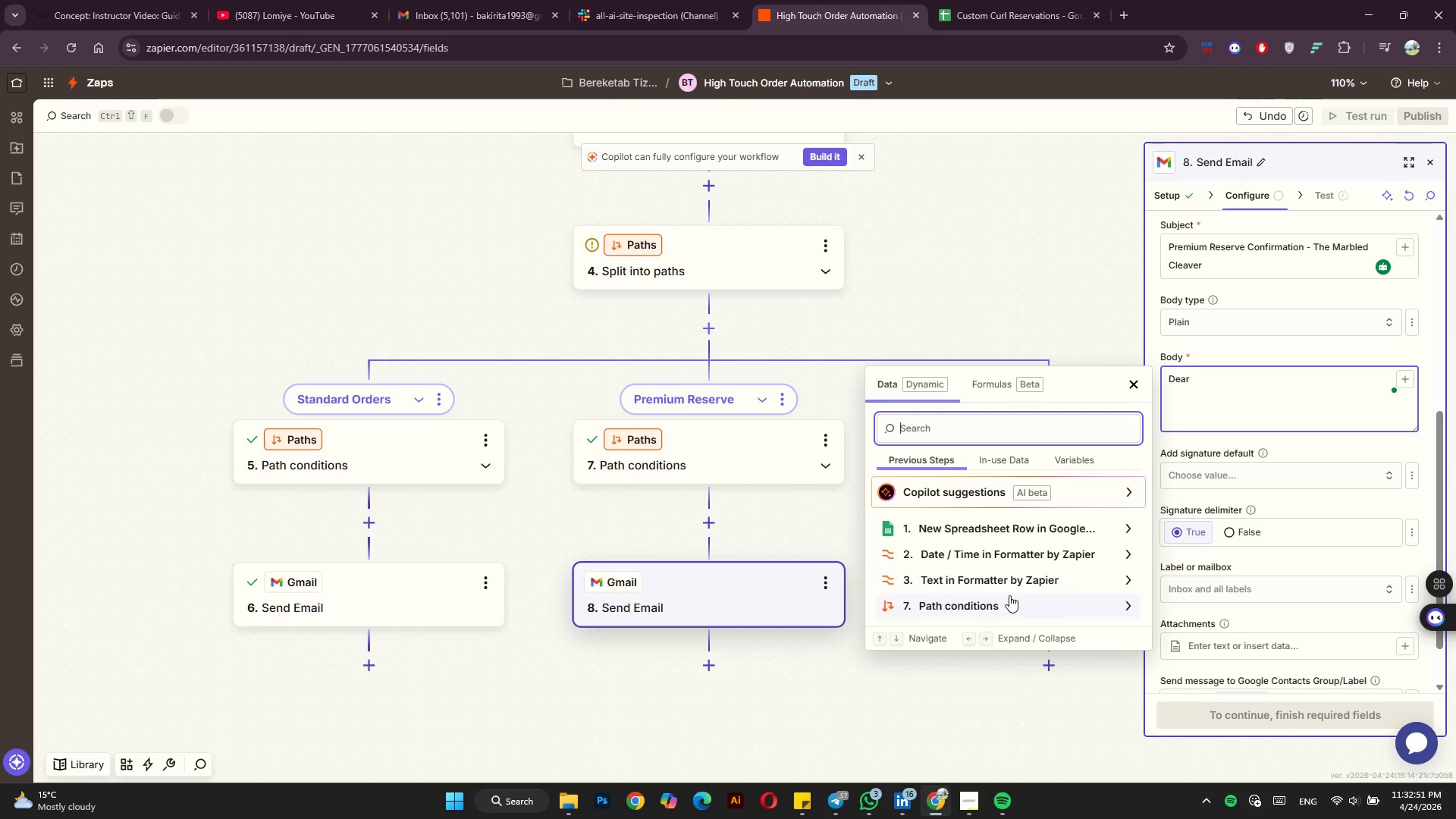 
left_click([1019, 585])
 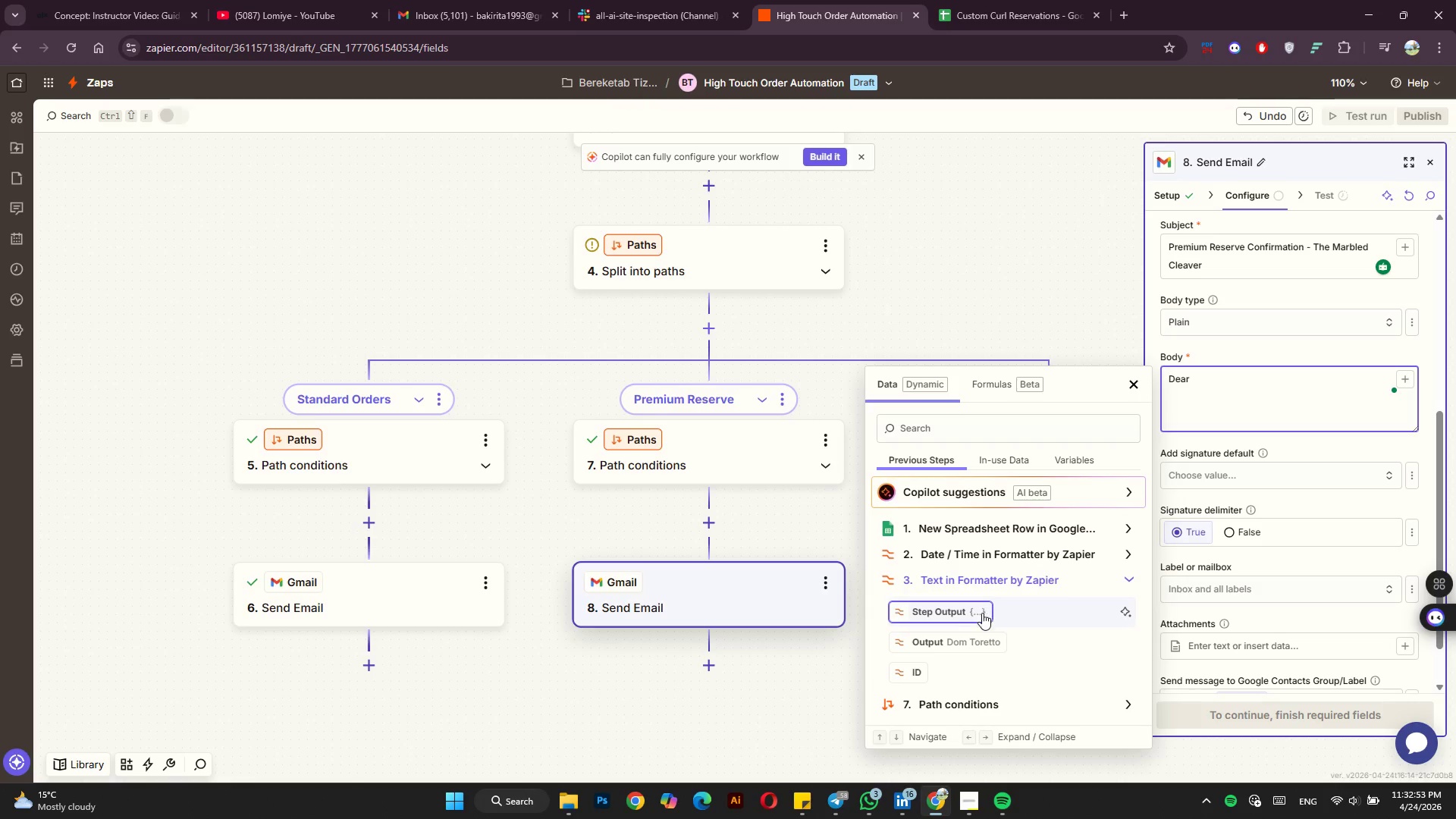 
left_click([976, 633])
 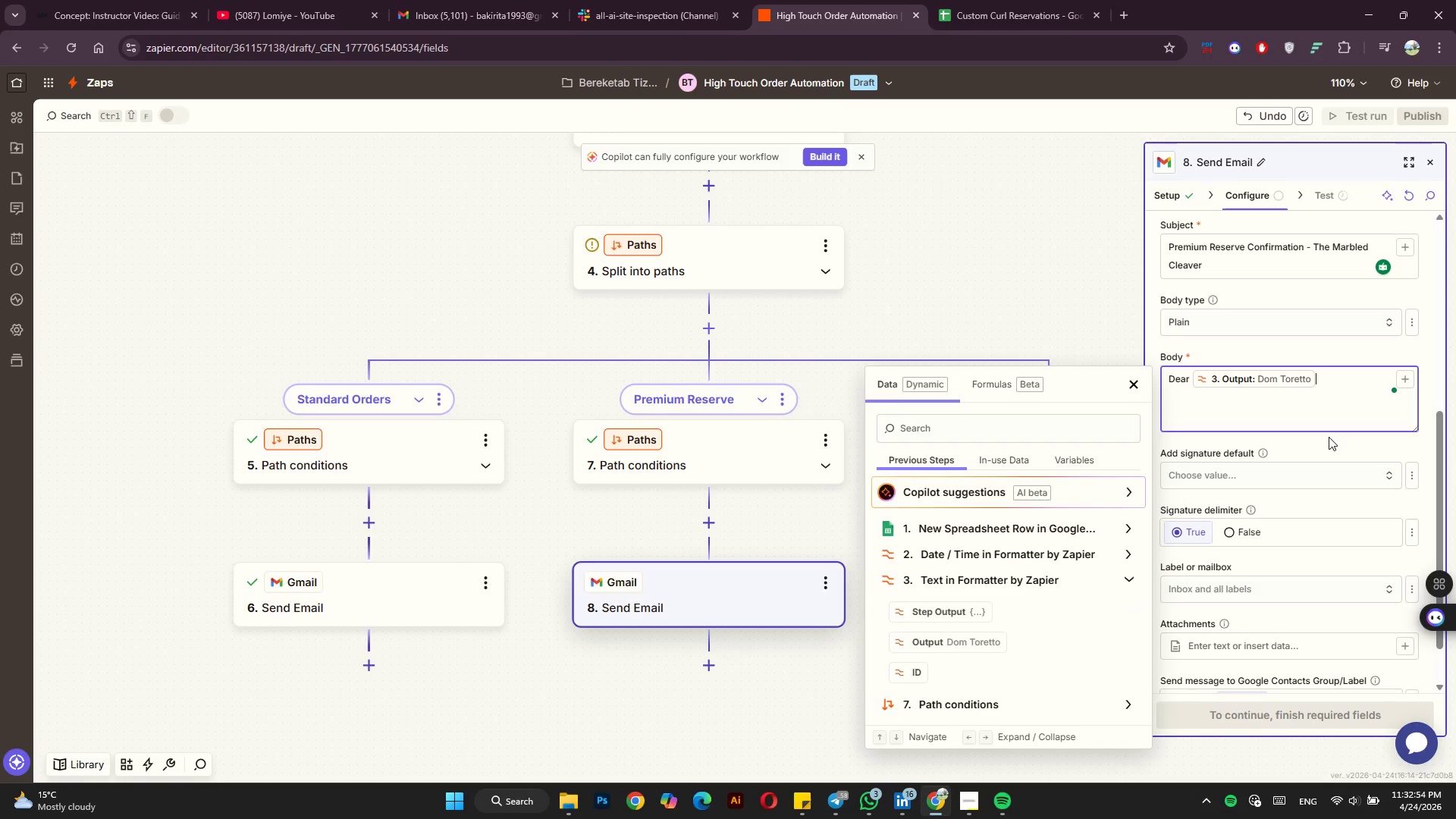 
key(Comma)
 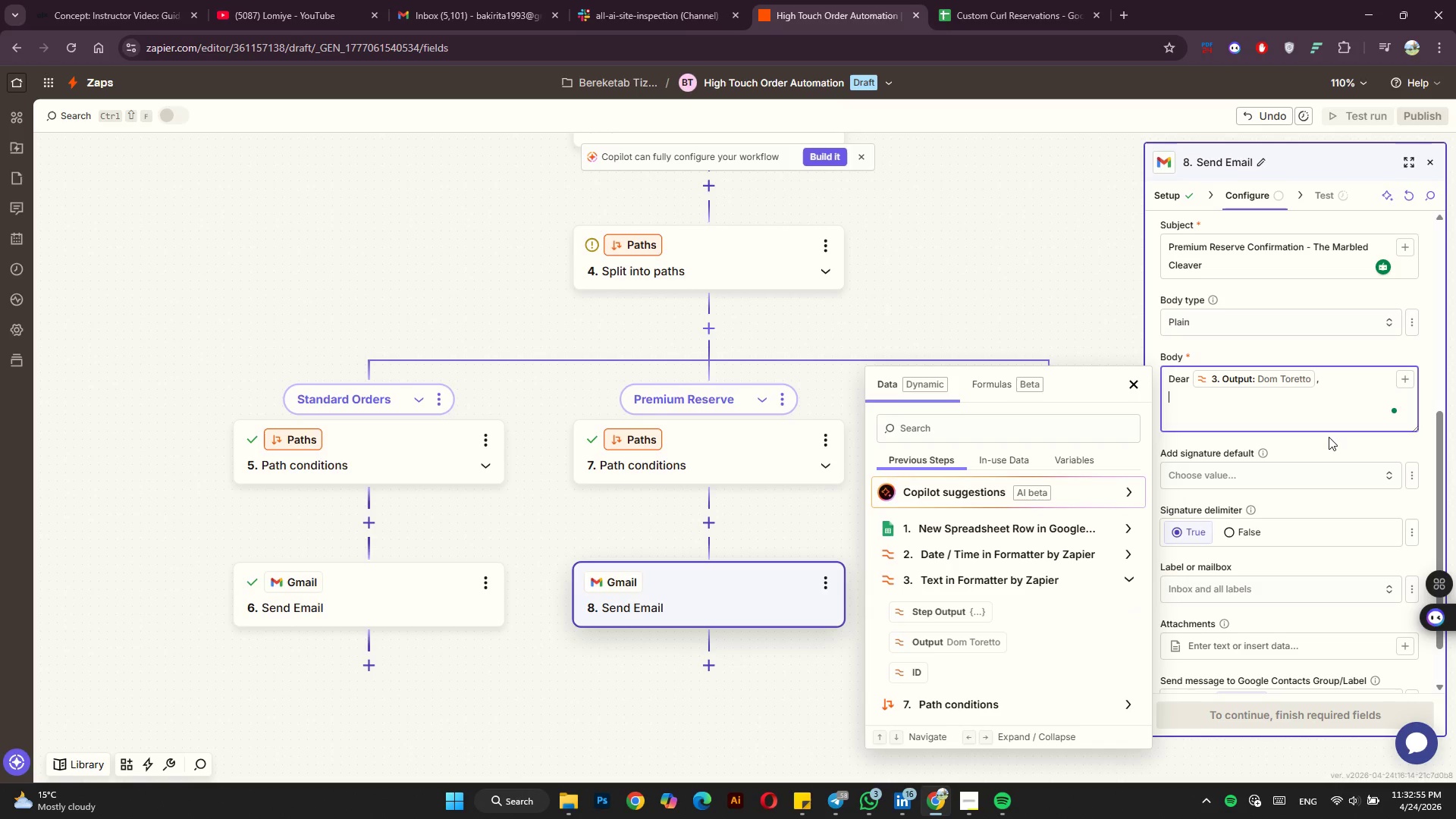 
key(Enter)
 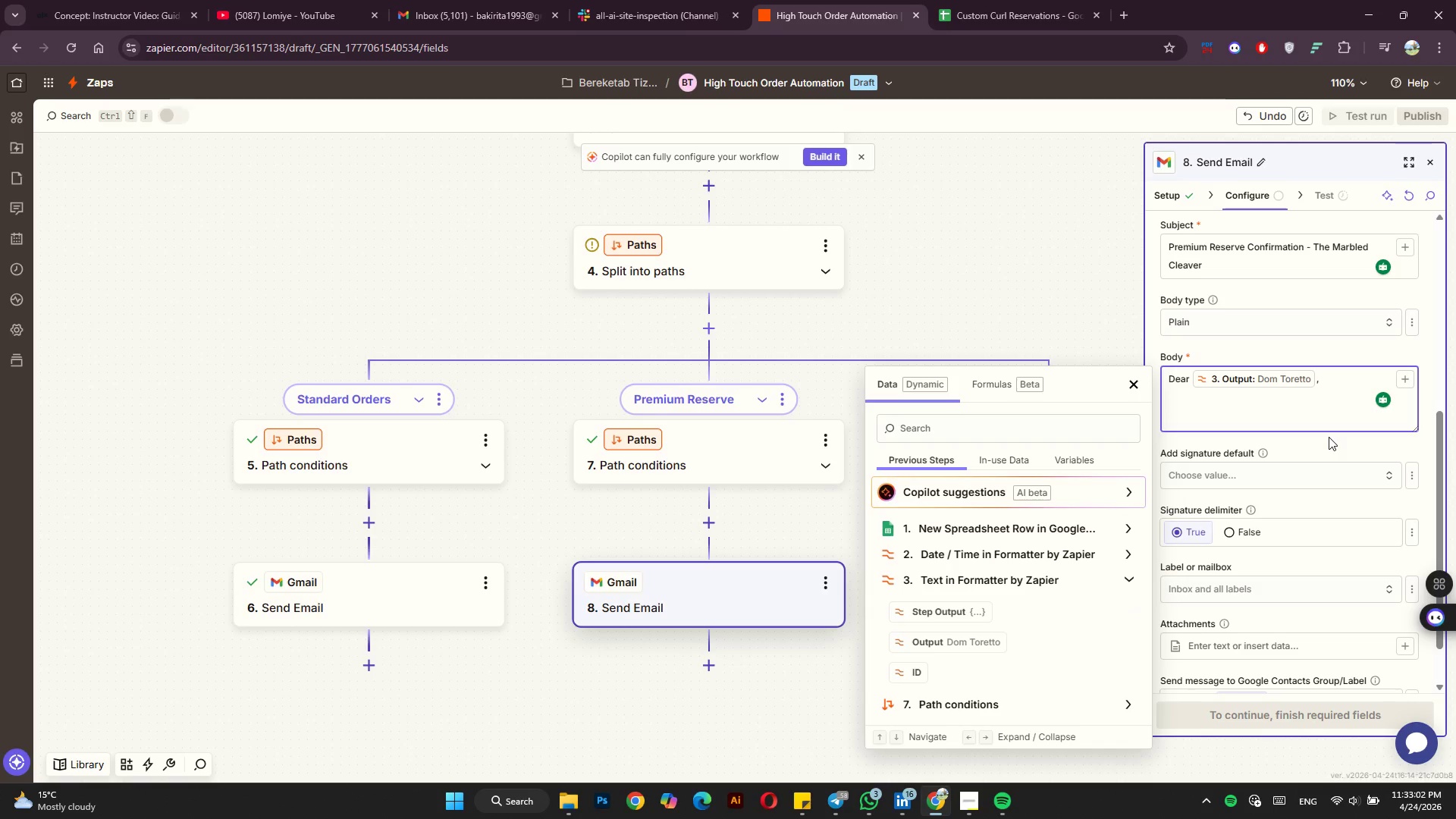 
wait(12.06)
 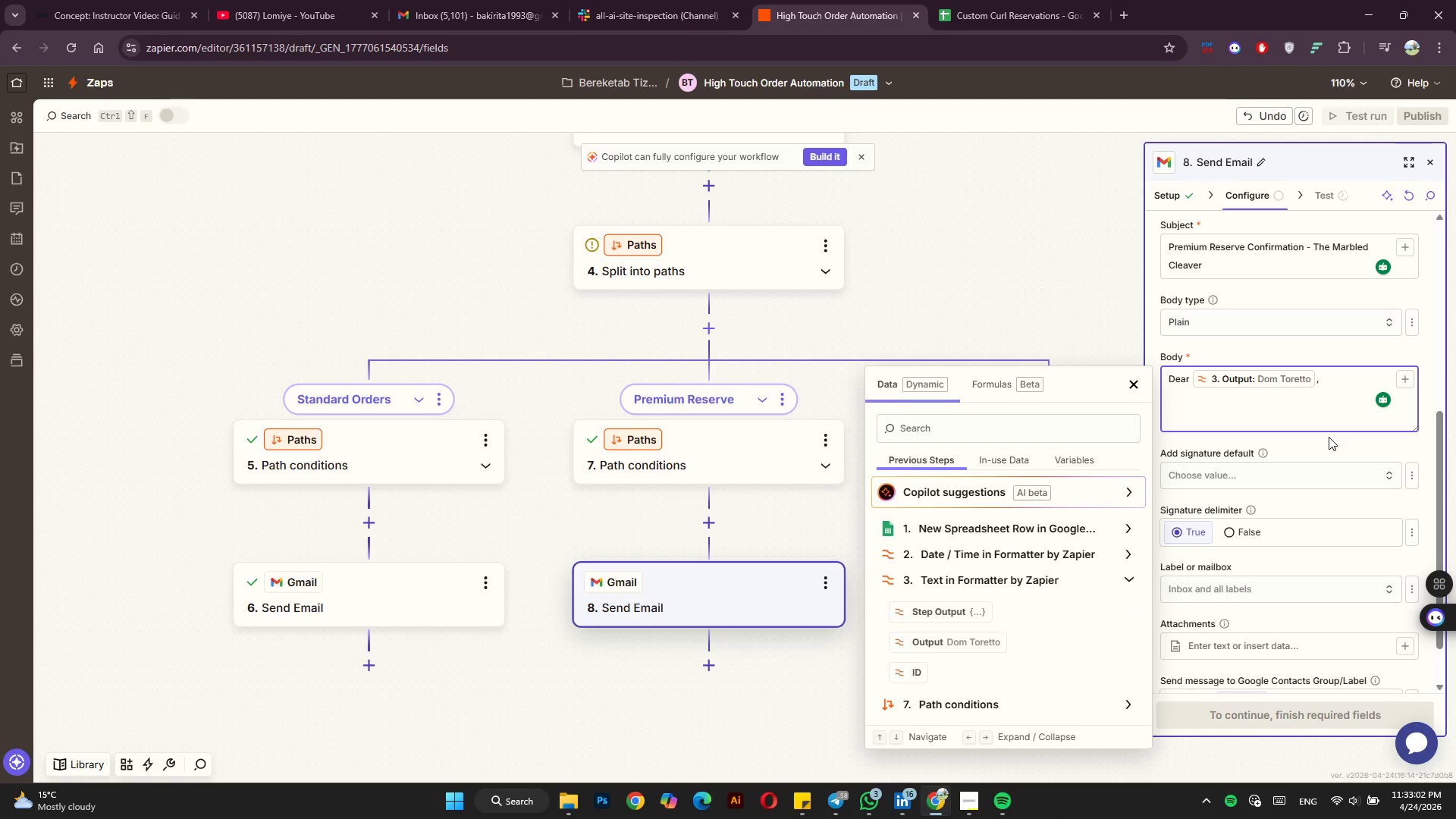 
key(Enter)
 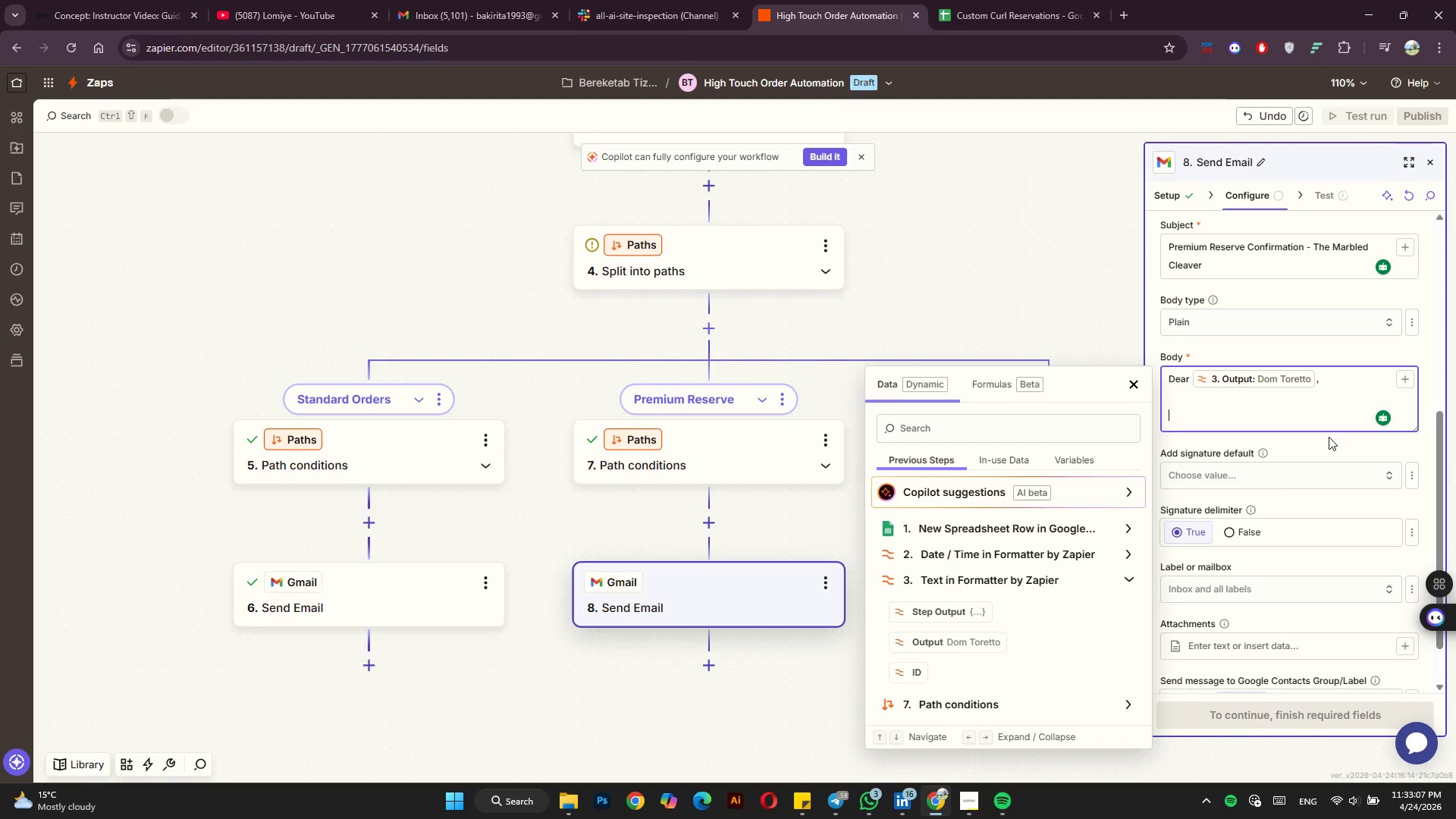 
type(Your Pe)
key(Backspace)
type(remiumu )
key(Backspace)
key(Backspace)
type( )
 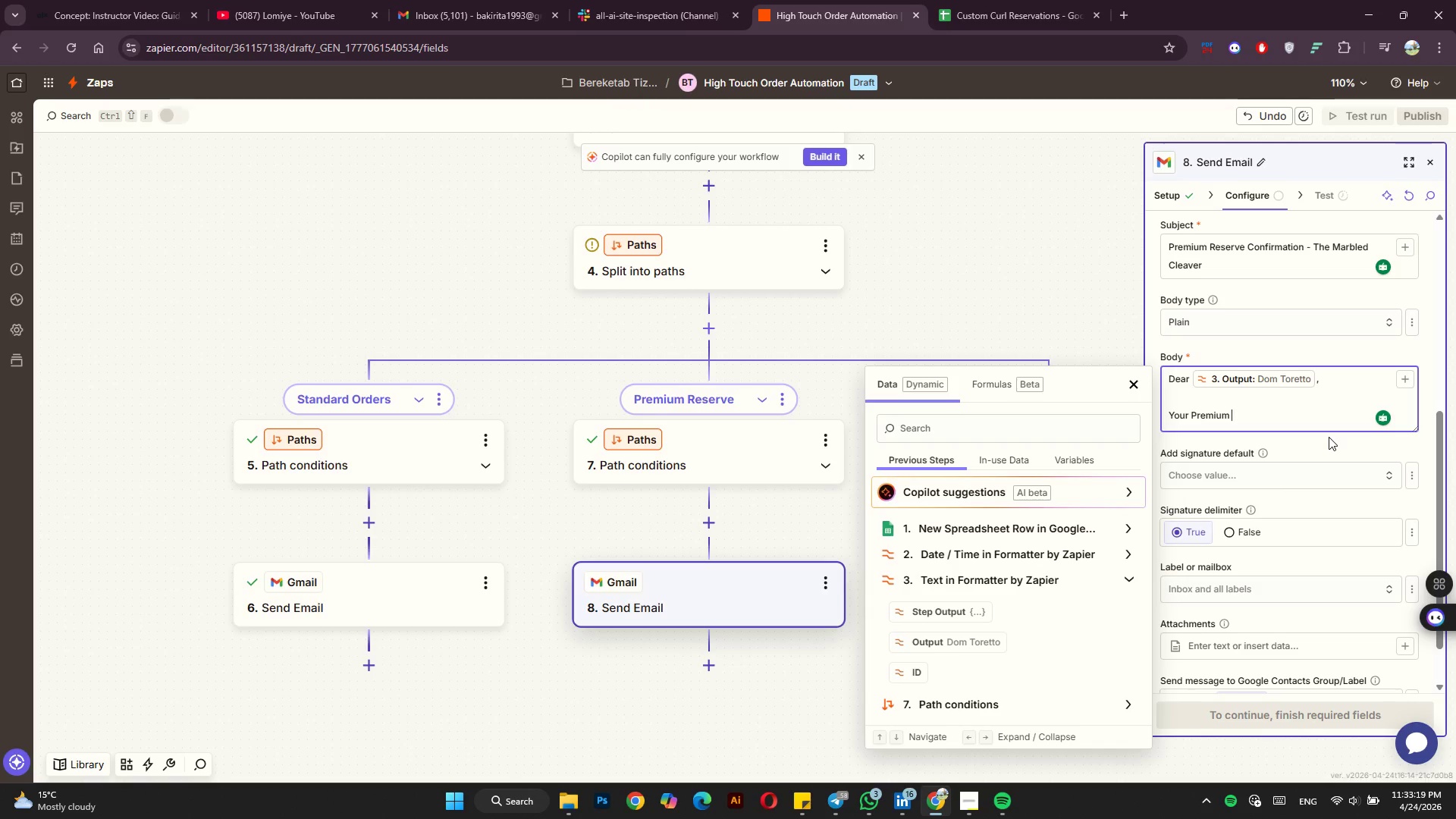 
hold_key(key=ShiftLeft, duration=0.31)
 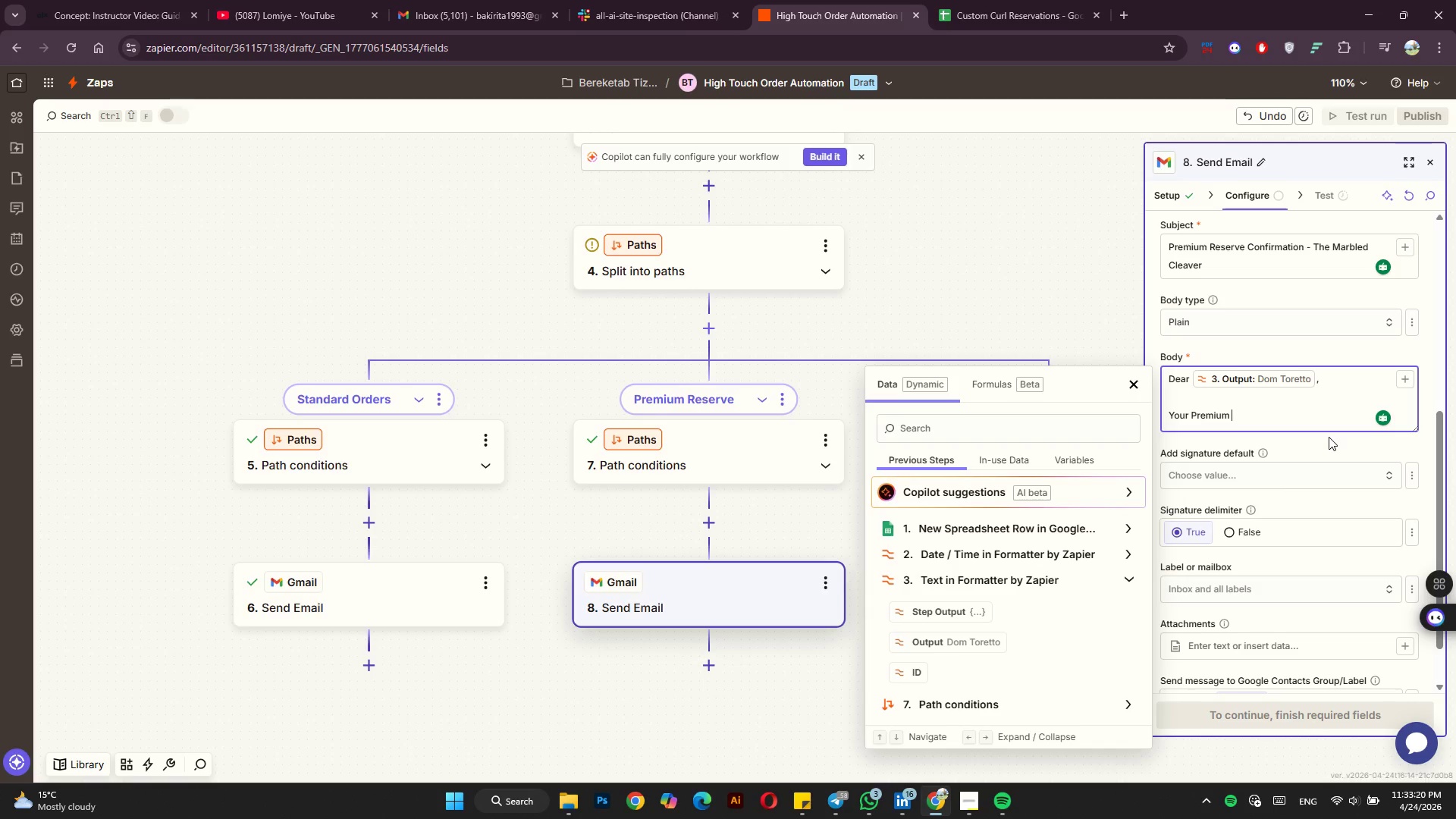 
type(Reserve order has)
 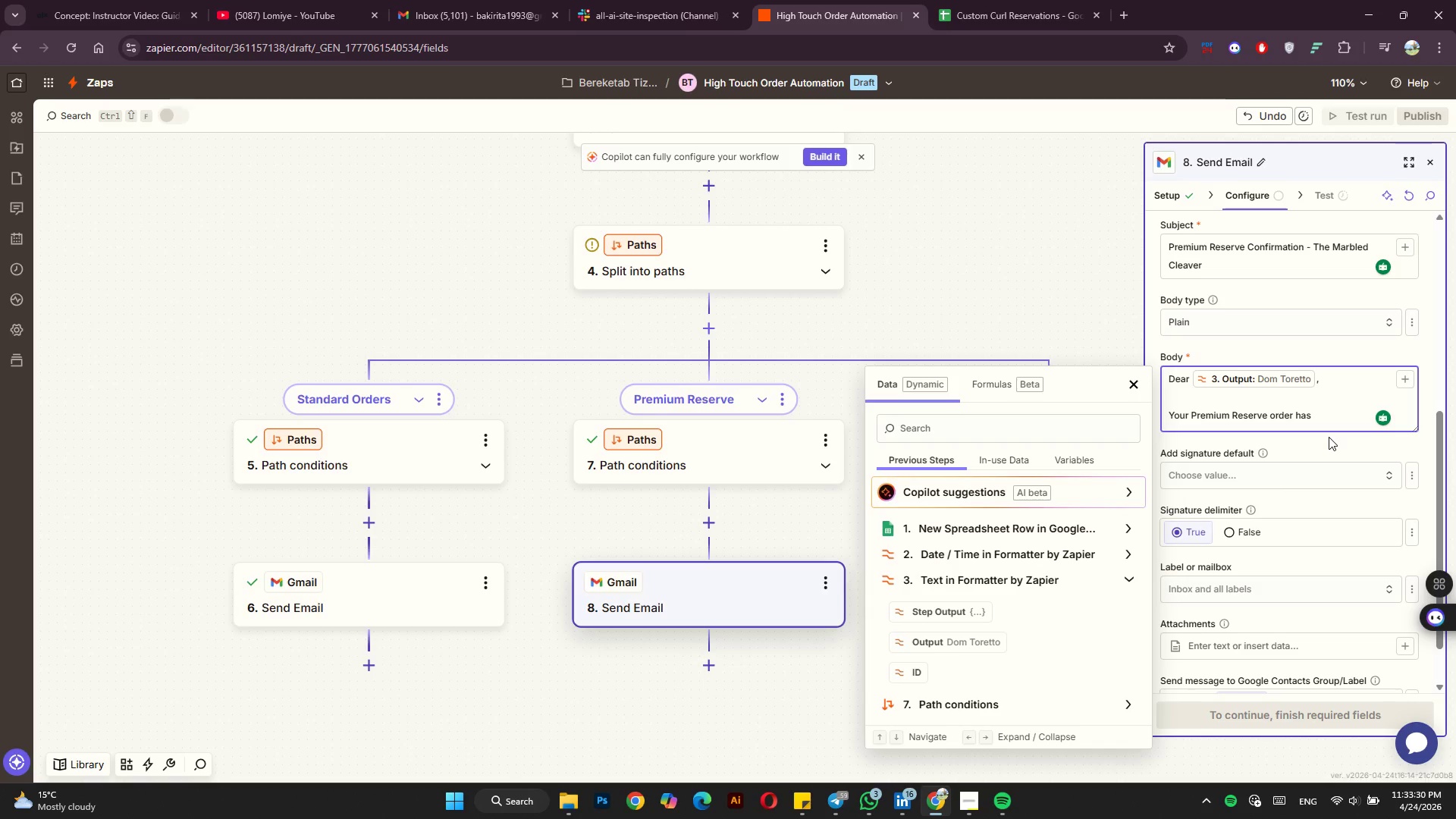 
type( been confirmed:)
 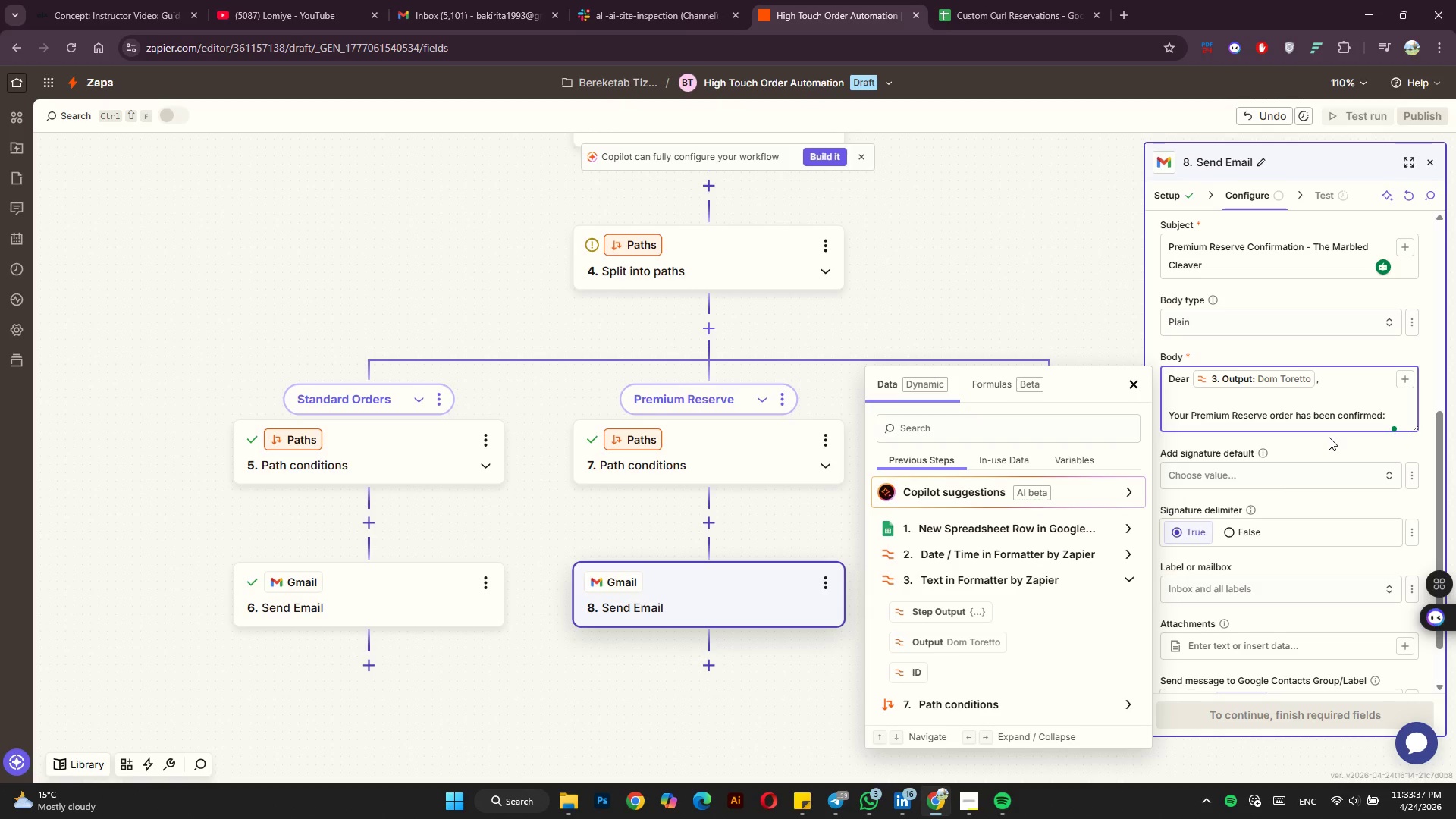 
key(Enter)
 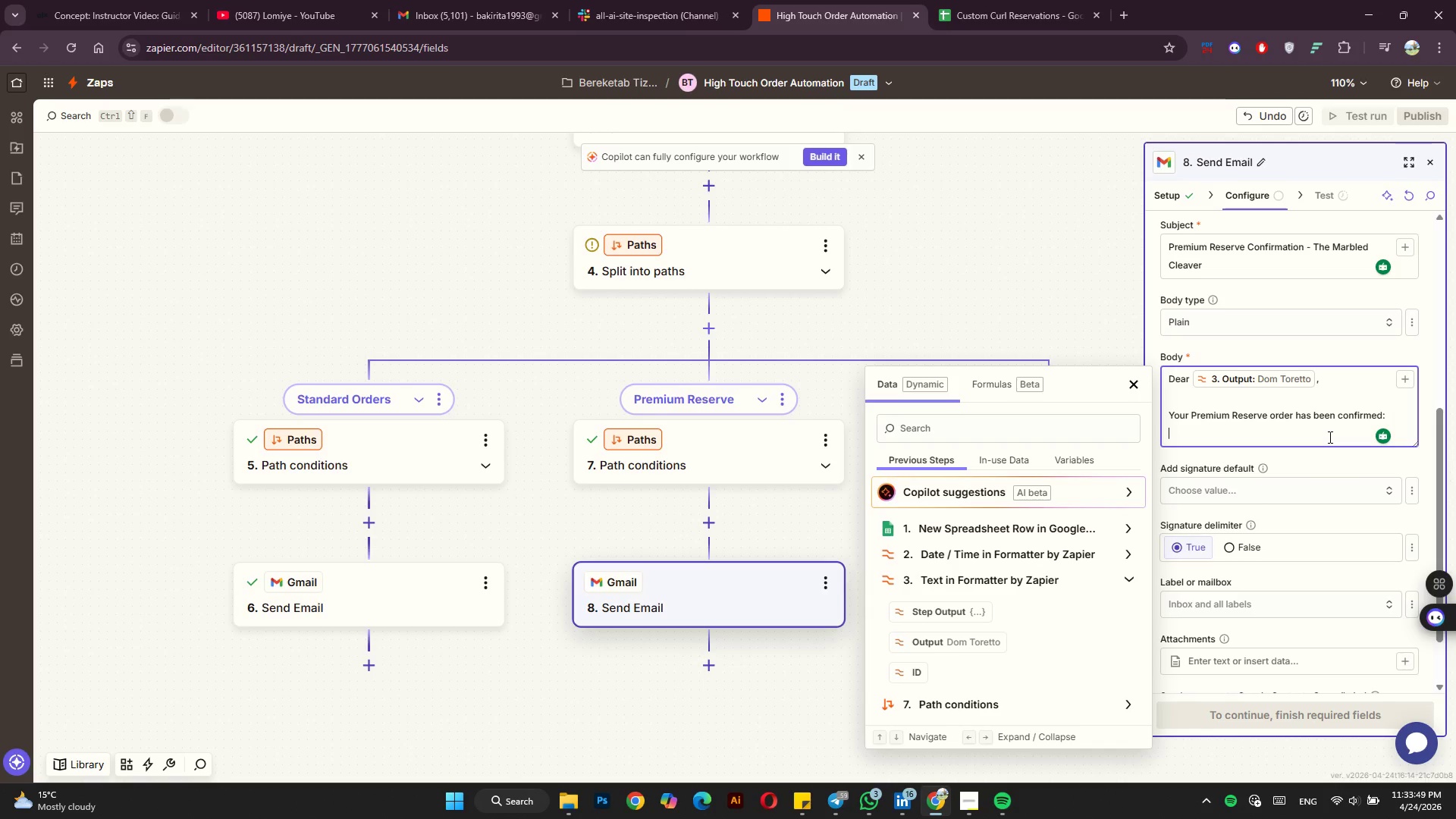 
wait(17.03)
 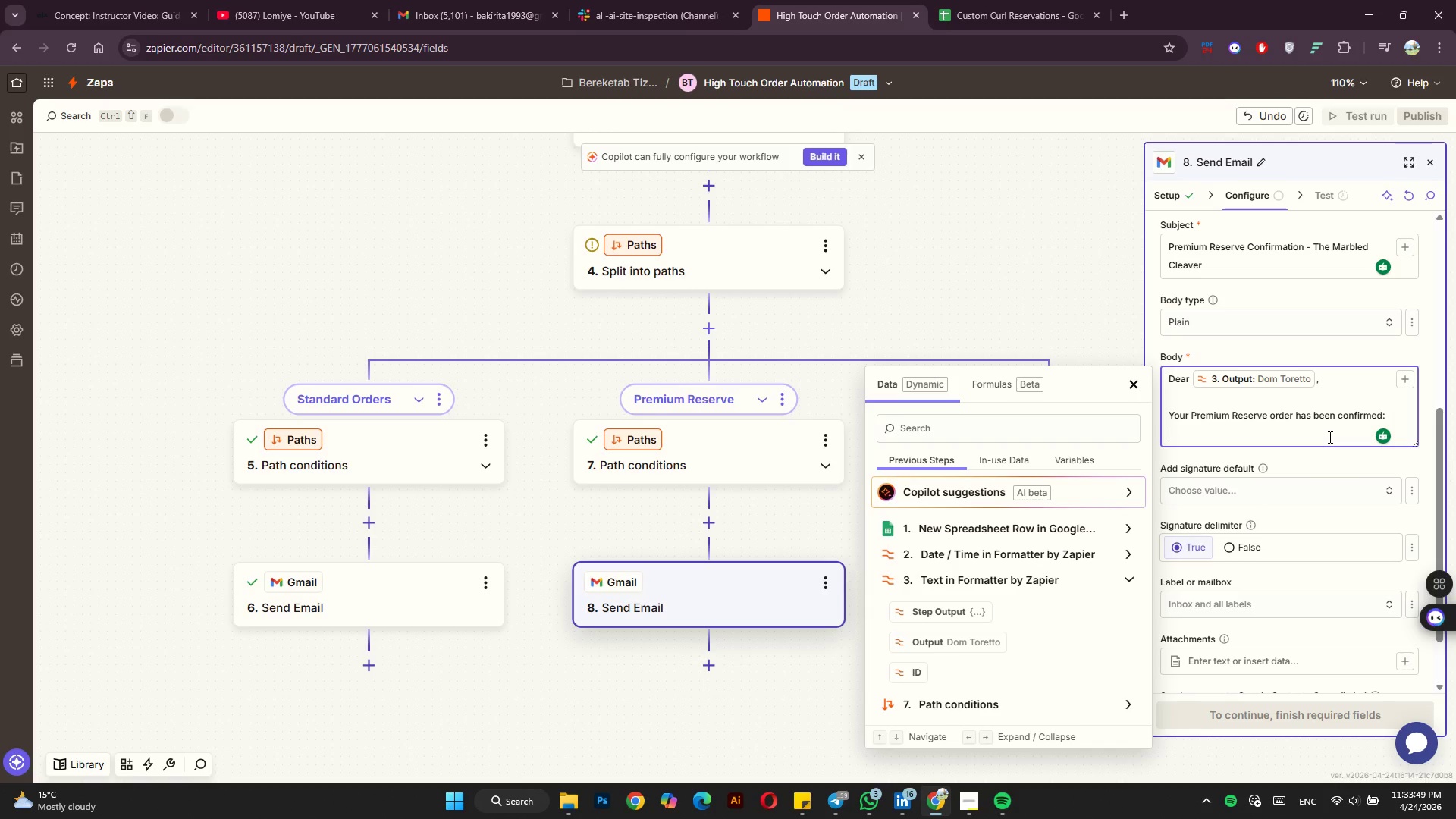 
key(Enter)
 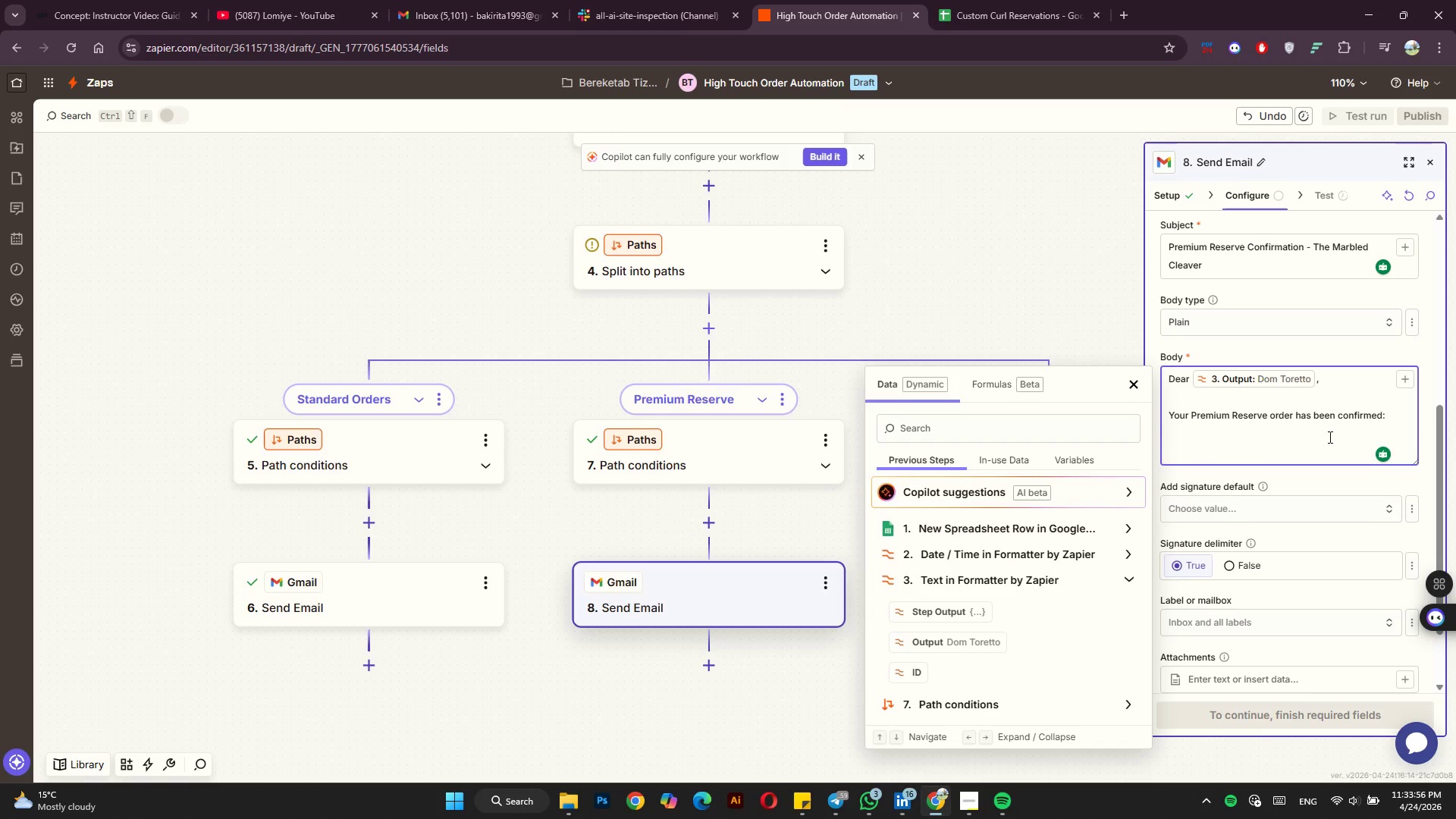 
type(- Meat Type:)
 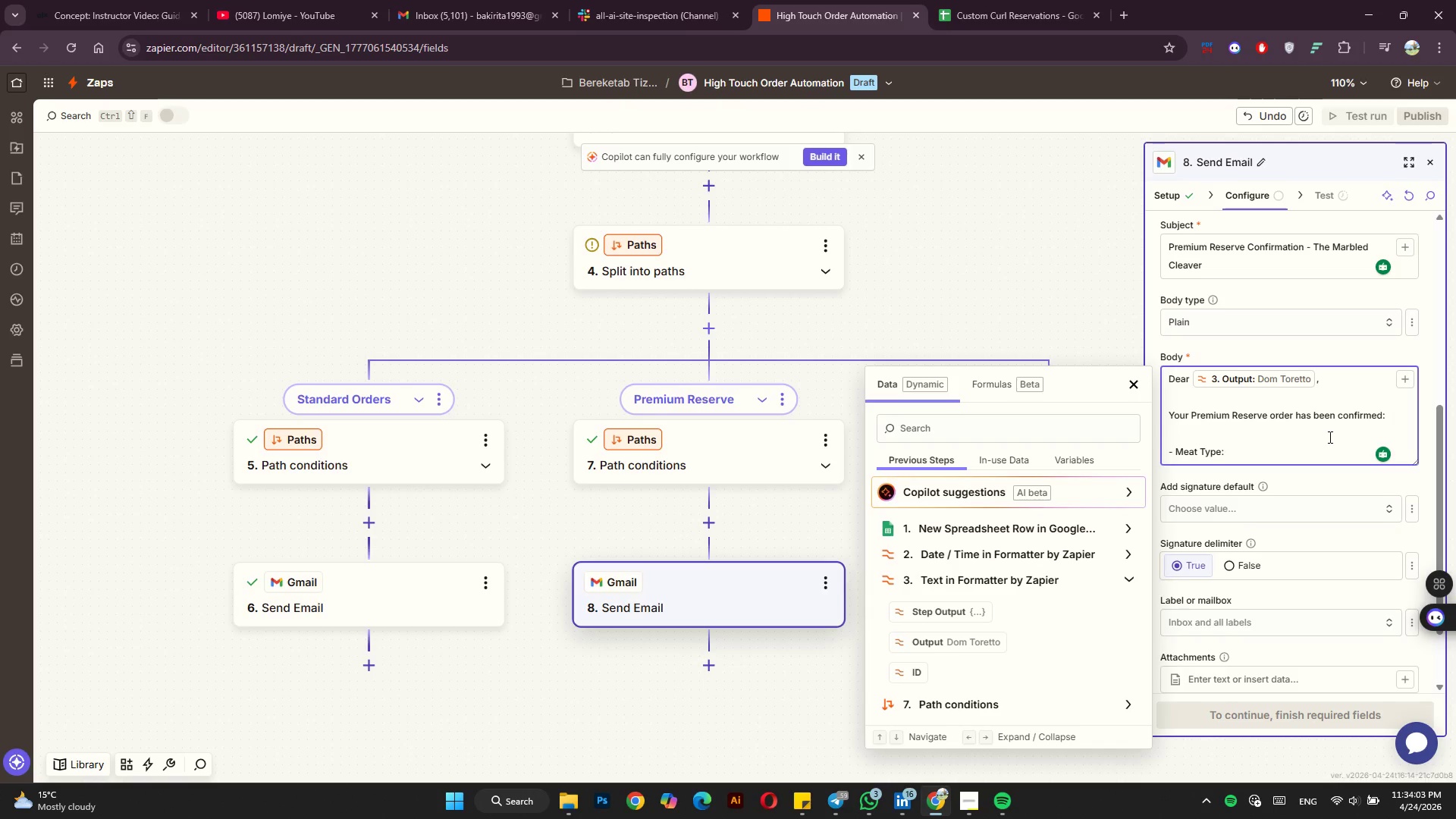 
key(Enter)
 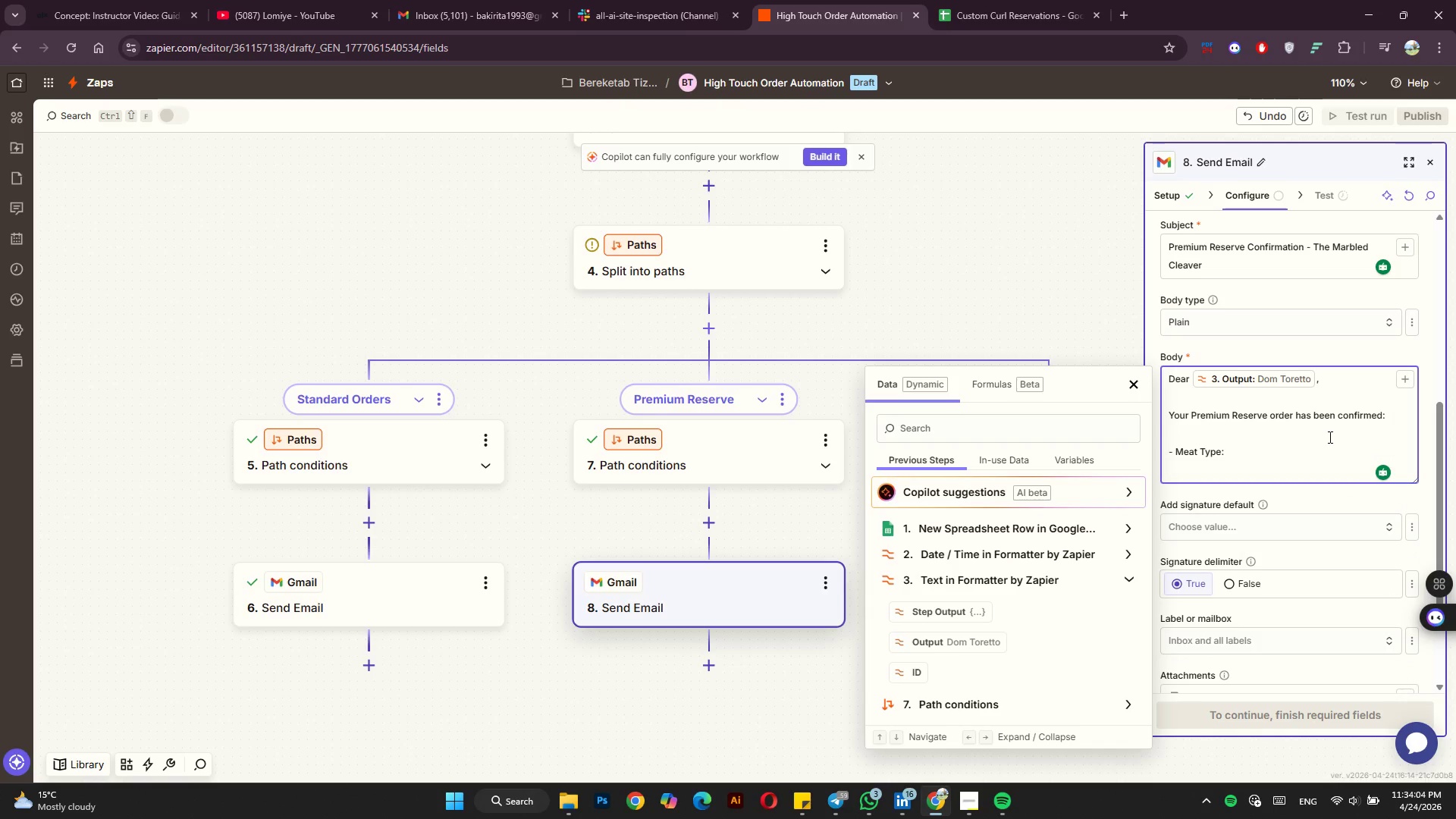 
type(- Pickup: )
 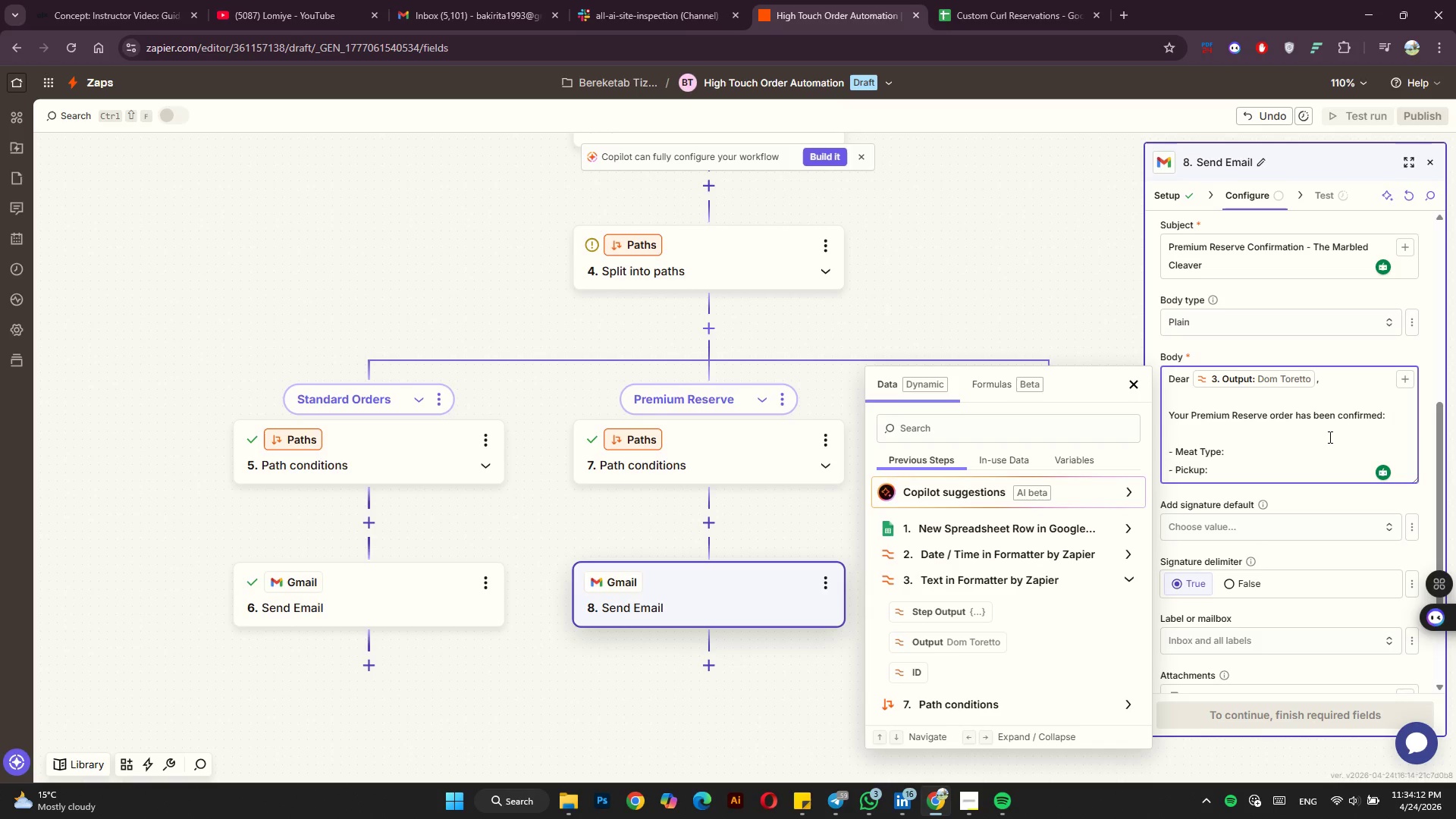 
key(Enter)
 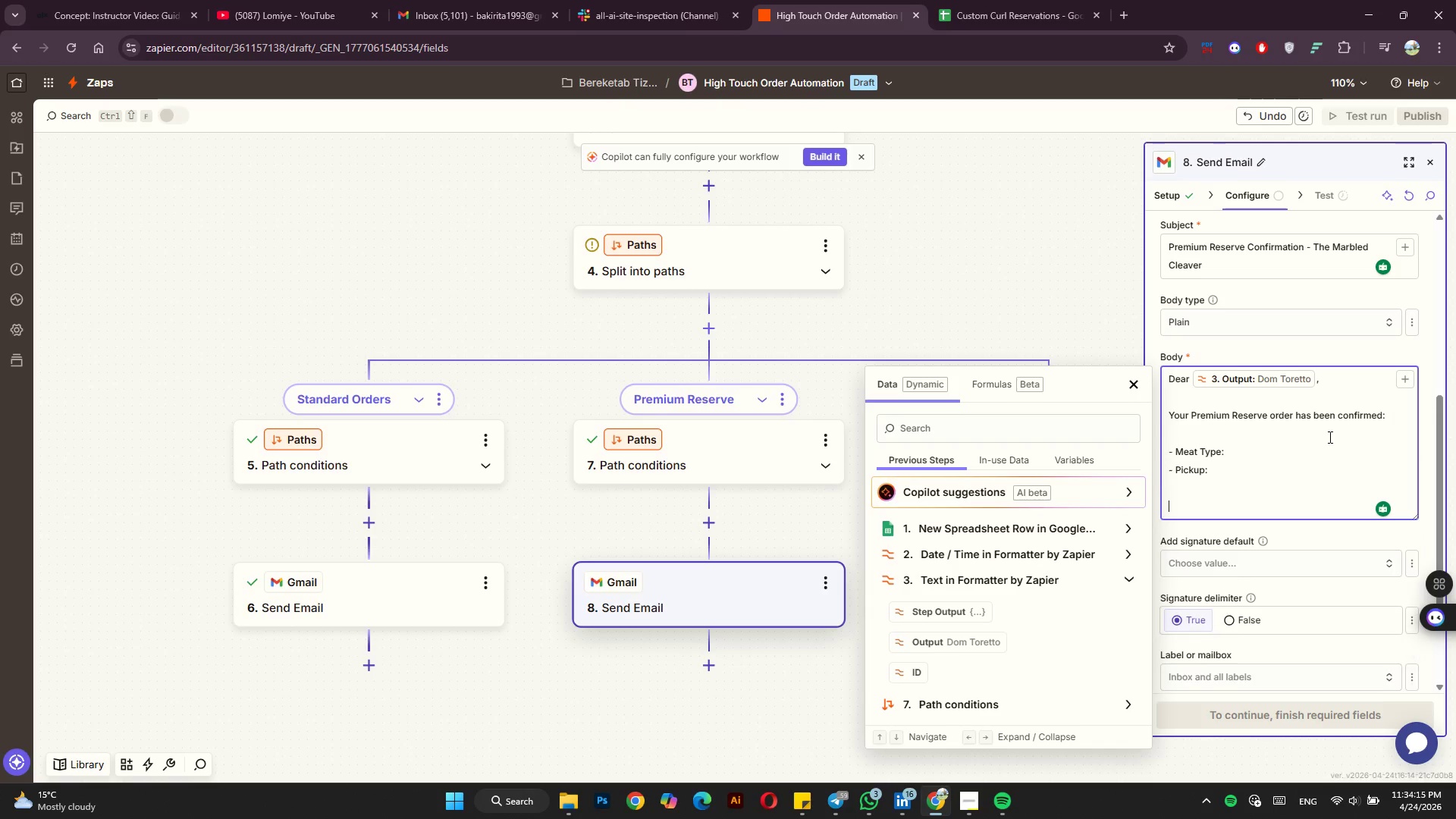 
key(Enter)
 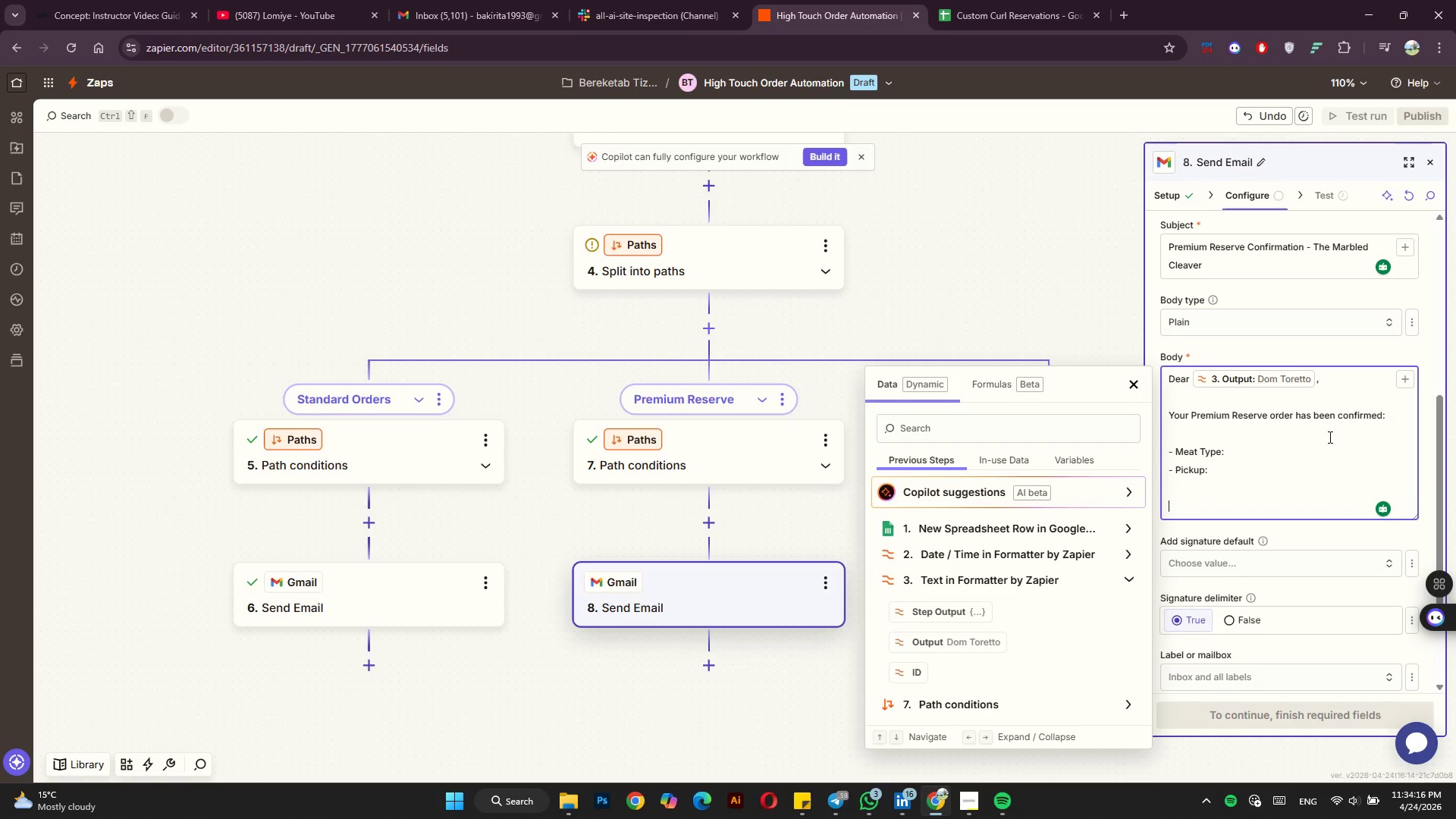 
type(Our Hed Butcher s)
 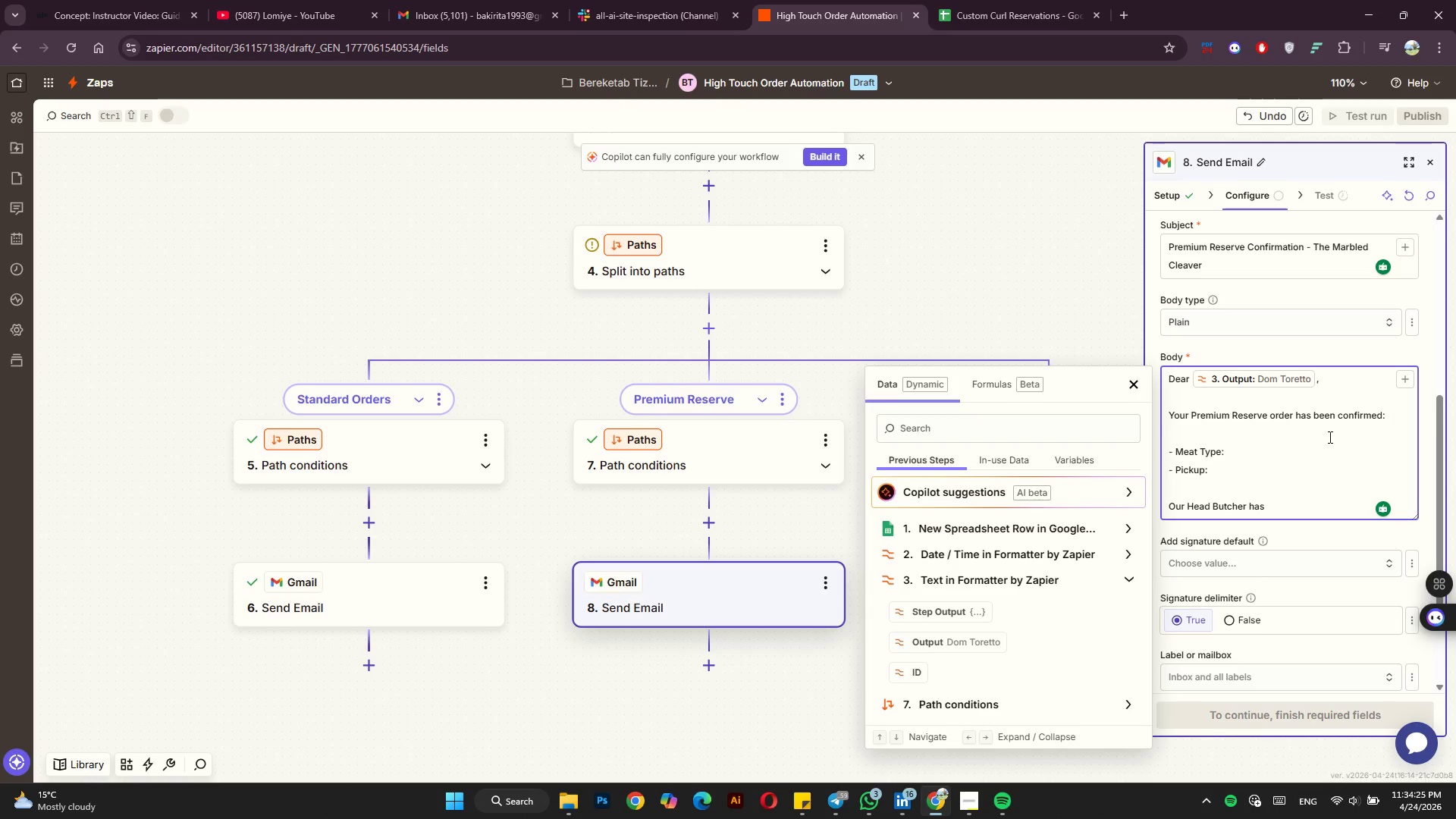 
 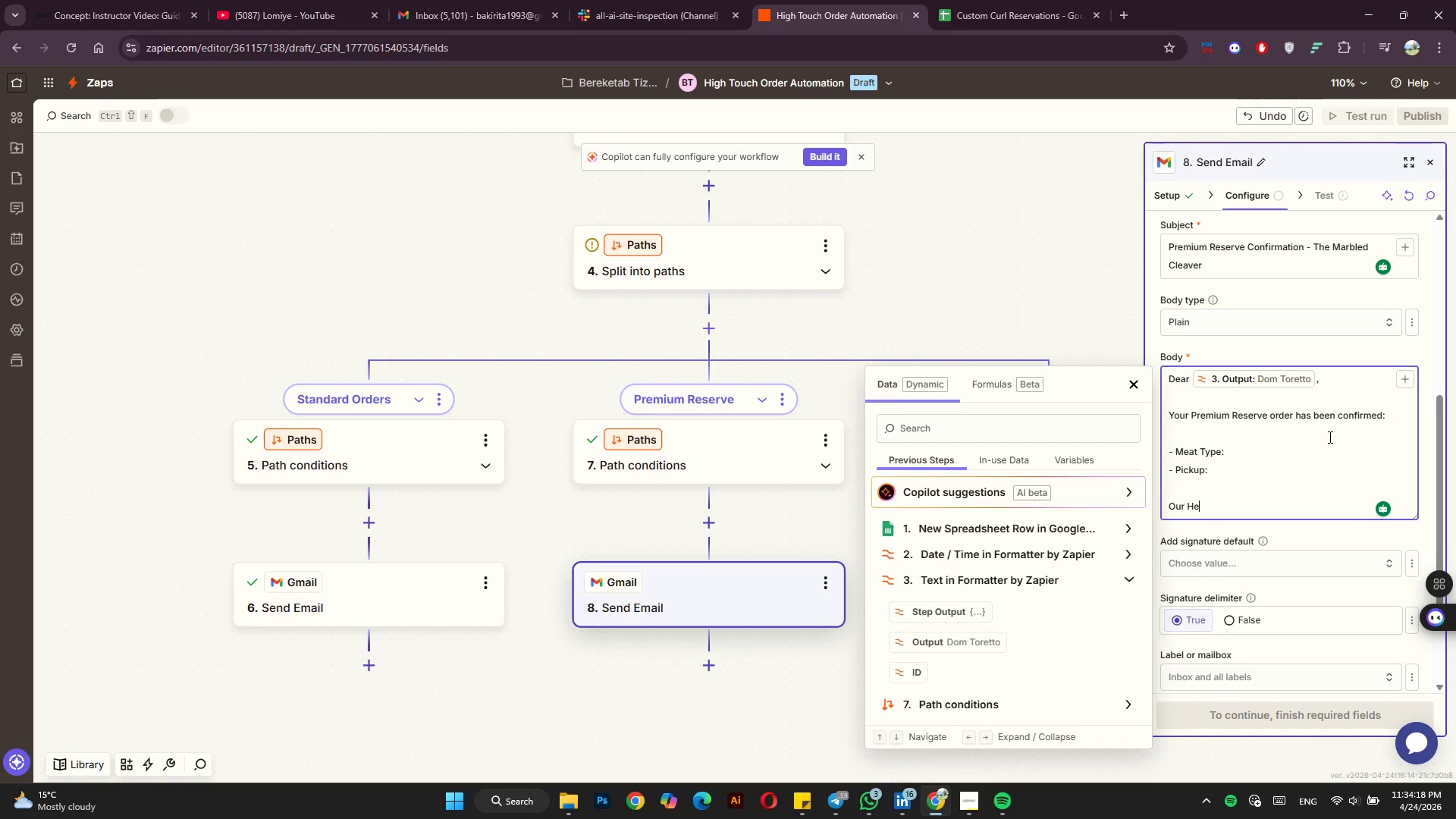 
hold_key(key=A, duration=0.31)
 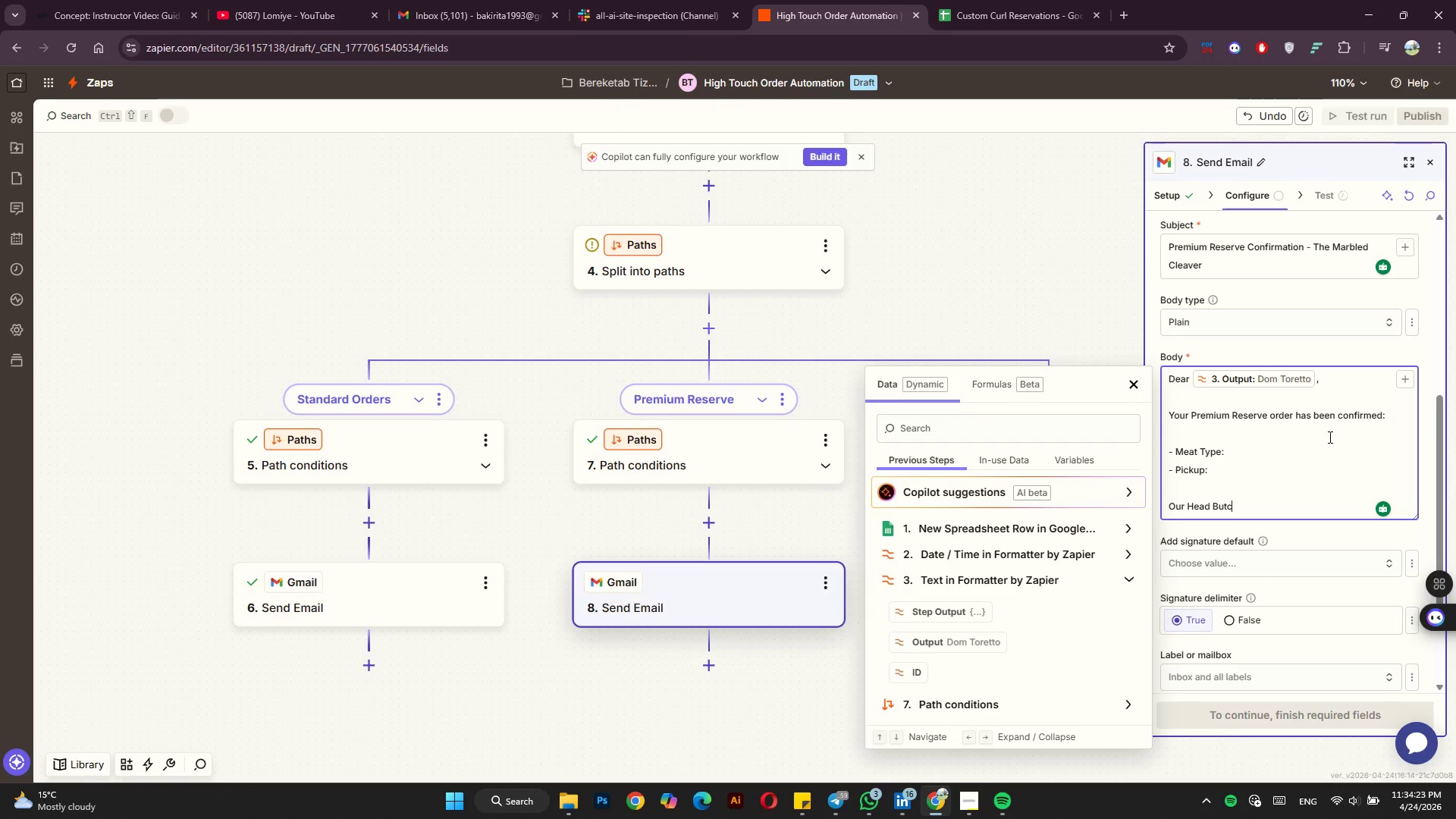 
hold_key(key=H, duration=0.31)
 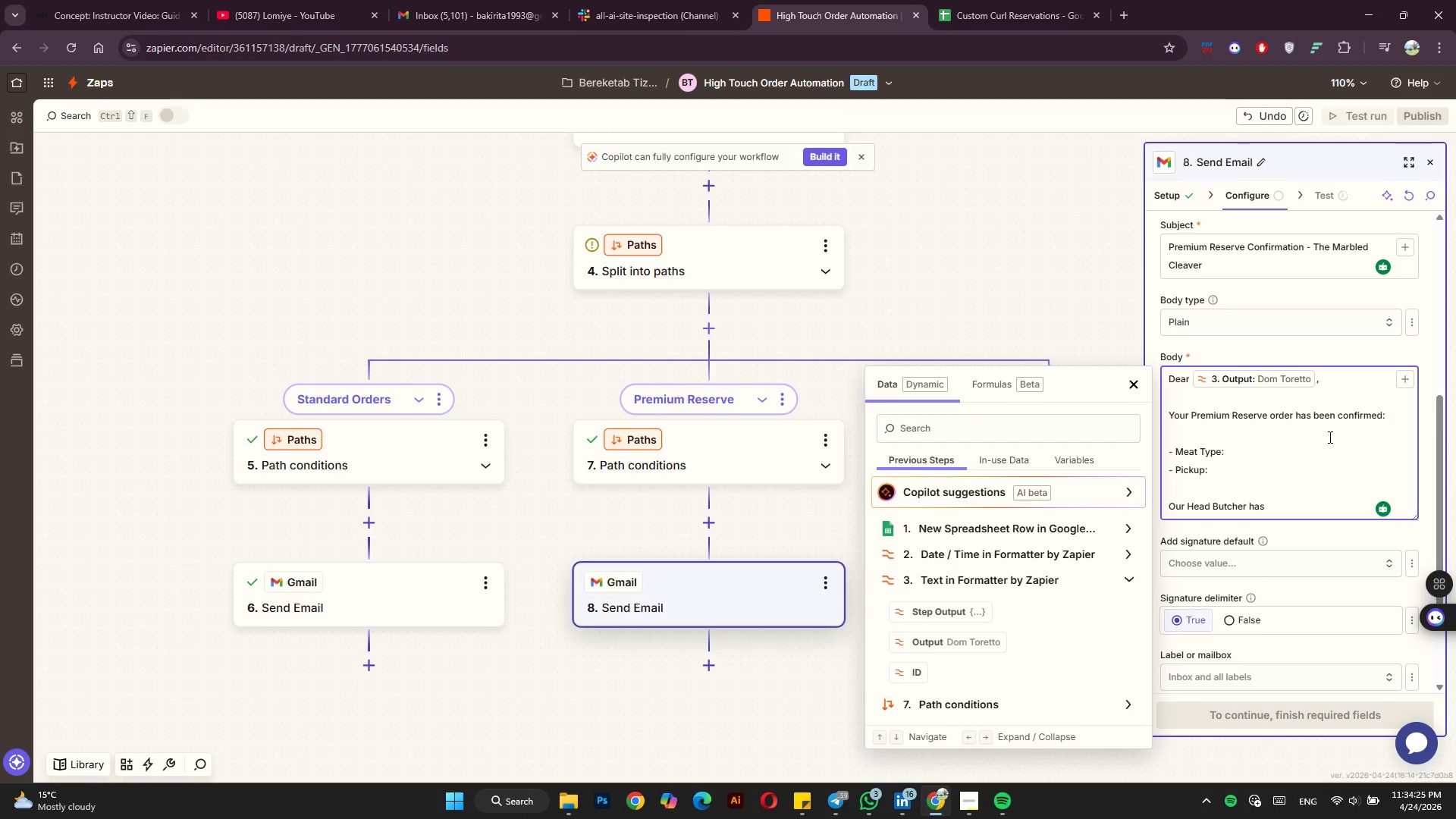 
hold_key(key=A, duration=0.34)
 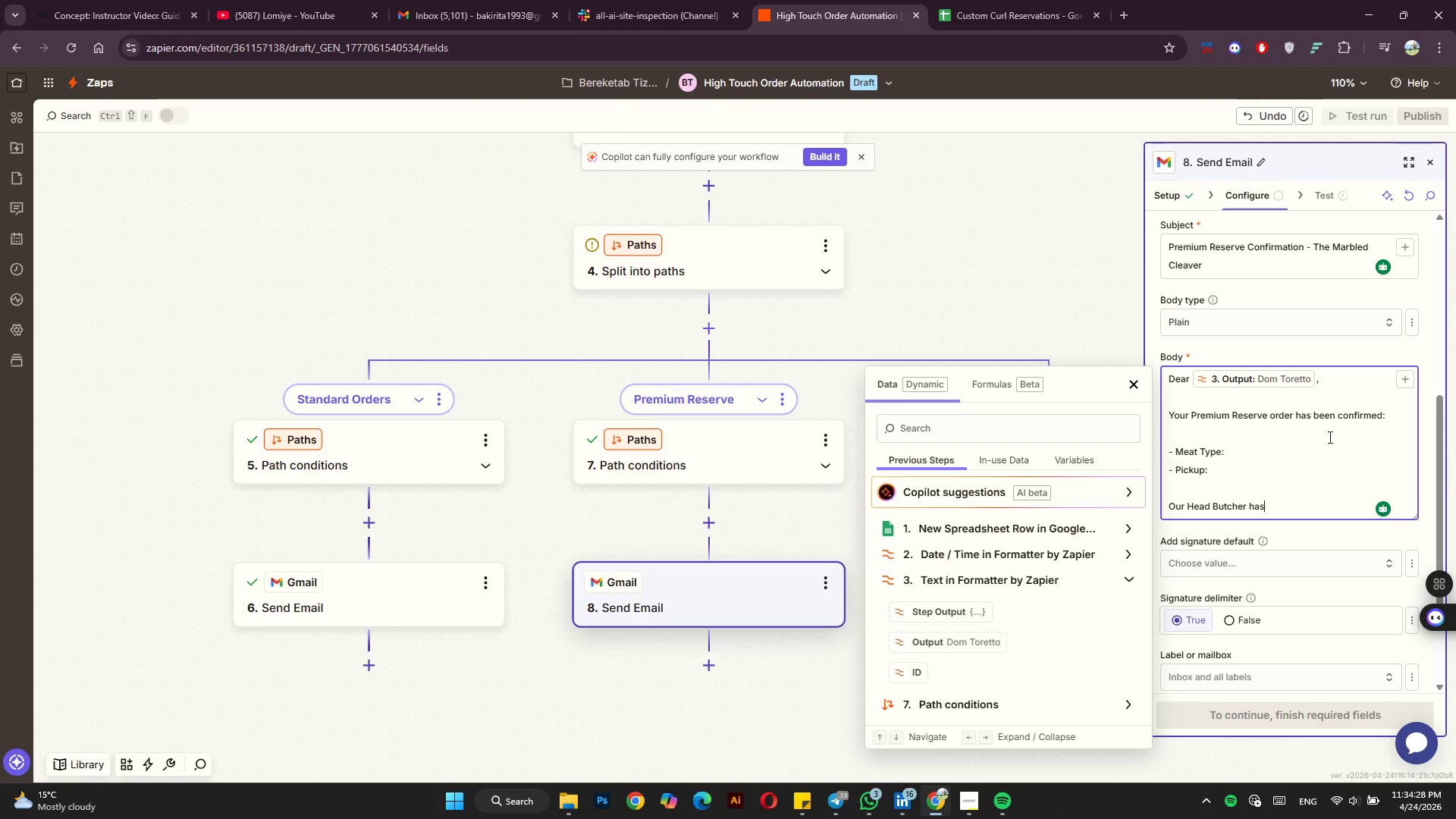 
type( prioritized )
 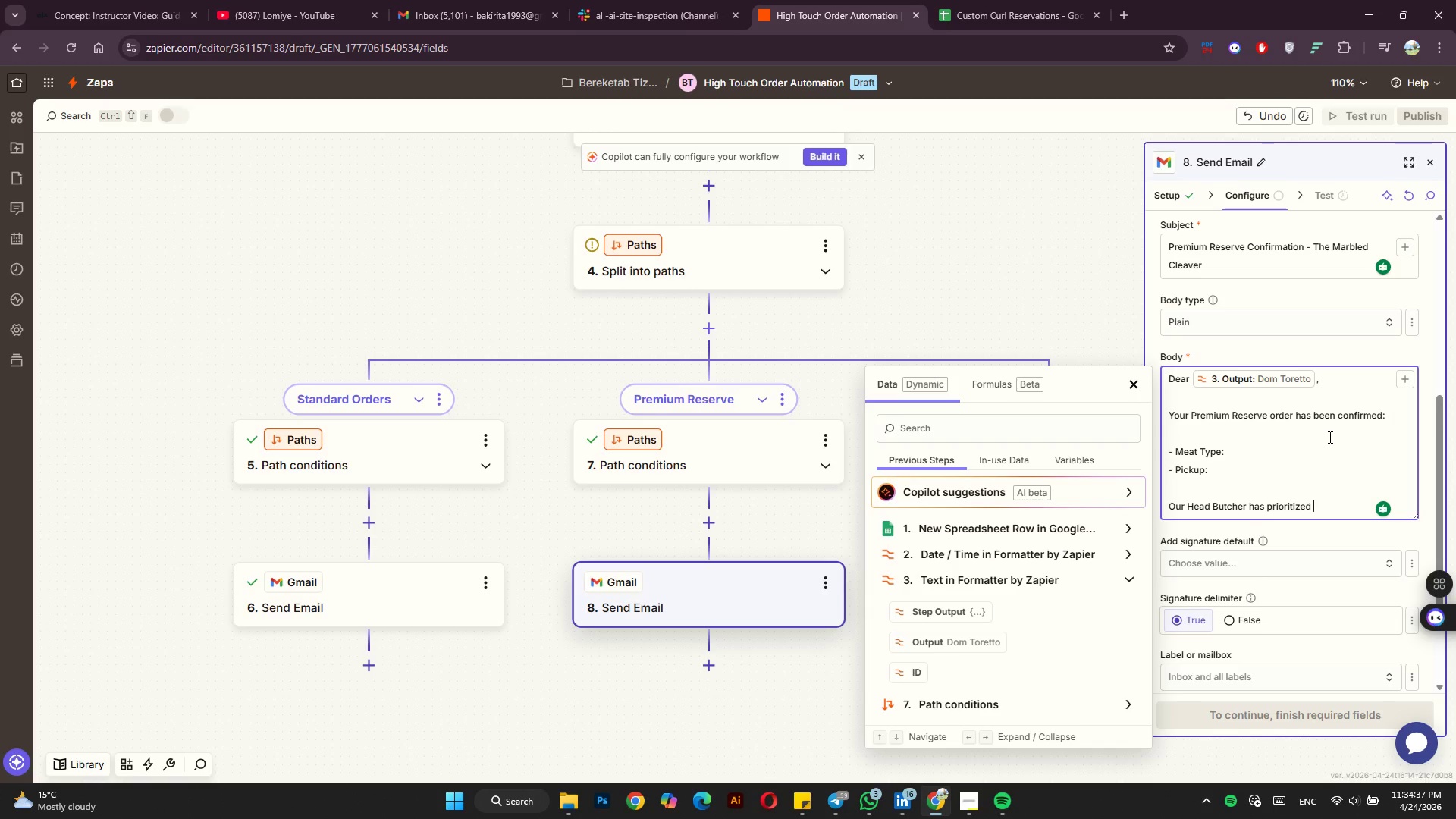 
type(your request)
 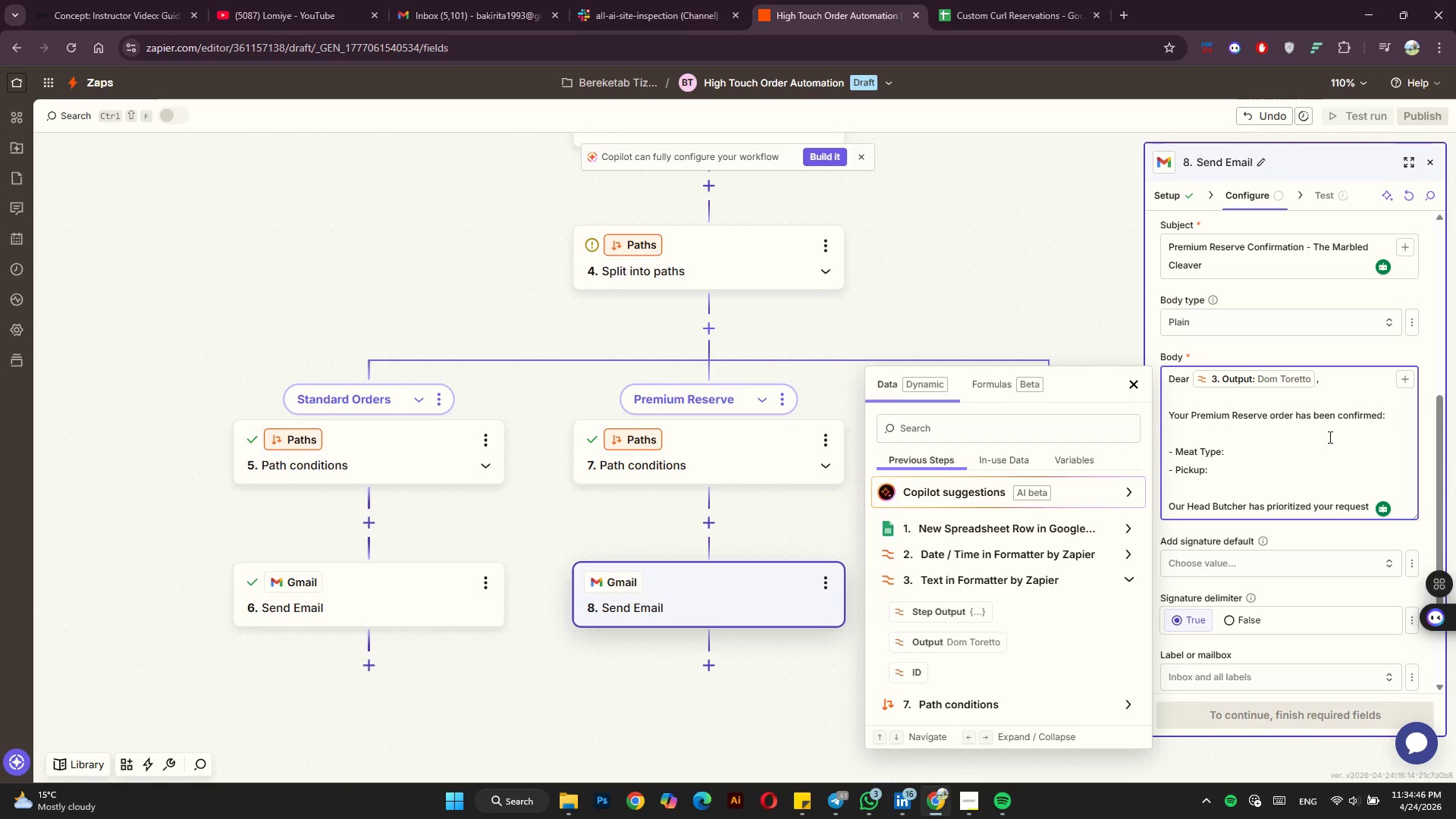 
type(. Plese arrive)
 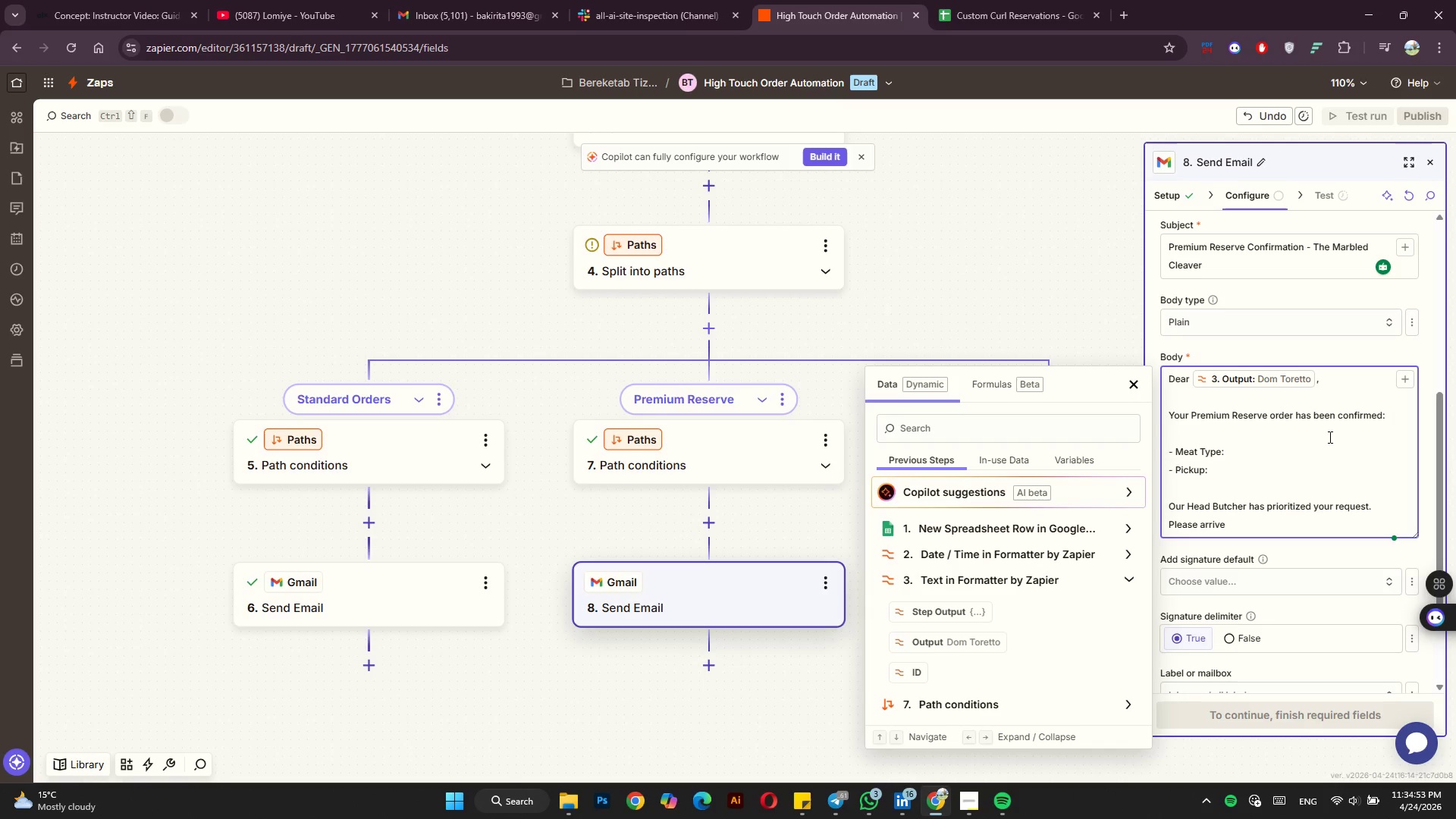 
wait(7.58)
 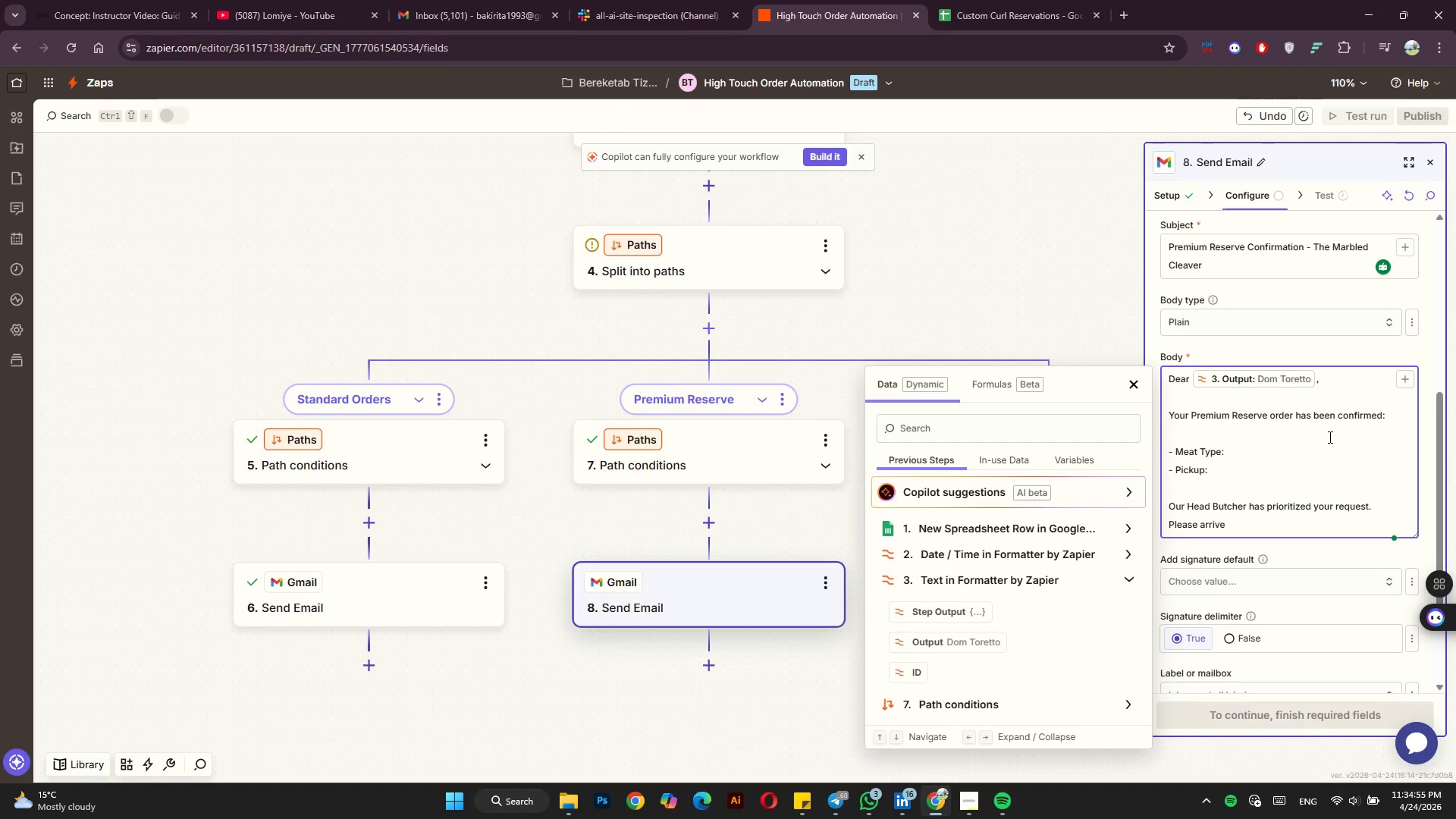 
type( promptly at y)
 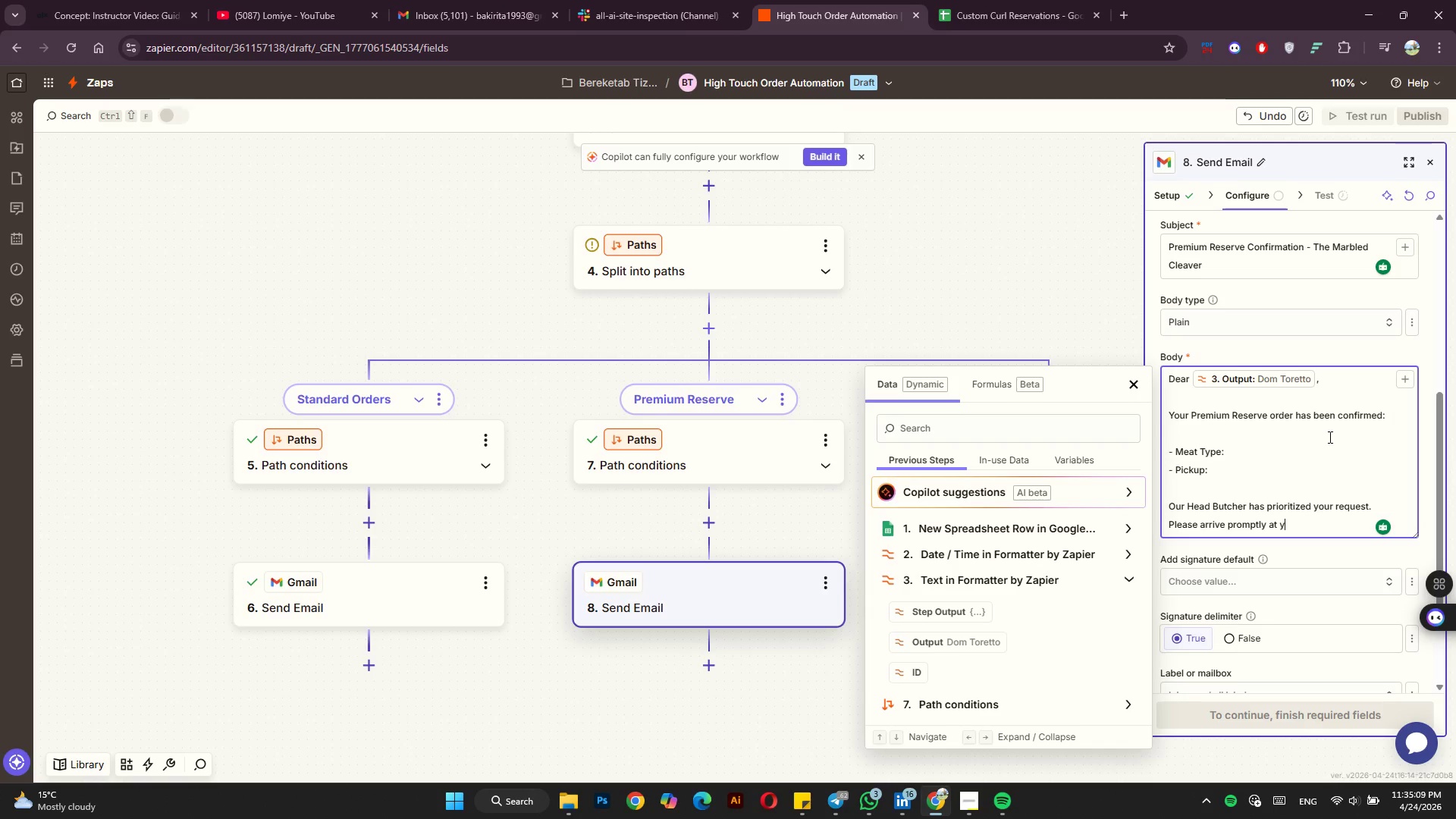 
key(Backspace)
key(Backspace)
key(Backspace)
key(Backspace)
key(Backspace)
type(at your scheduled time.)
 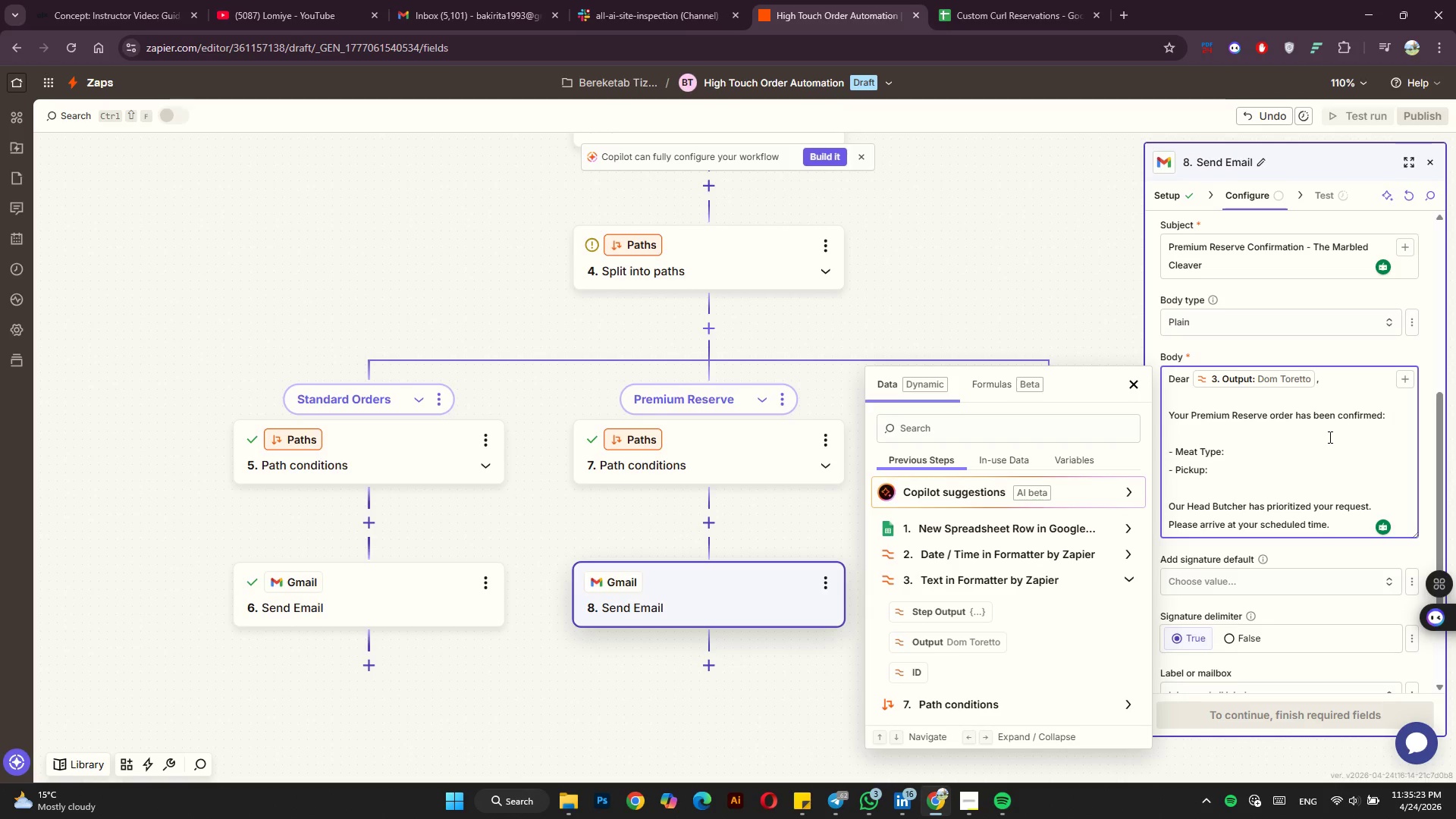 
wait(10.11)
 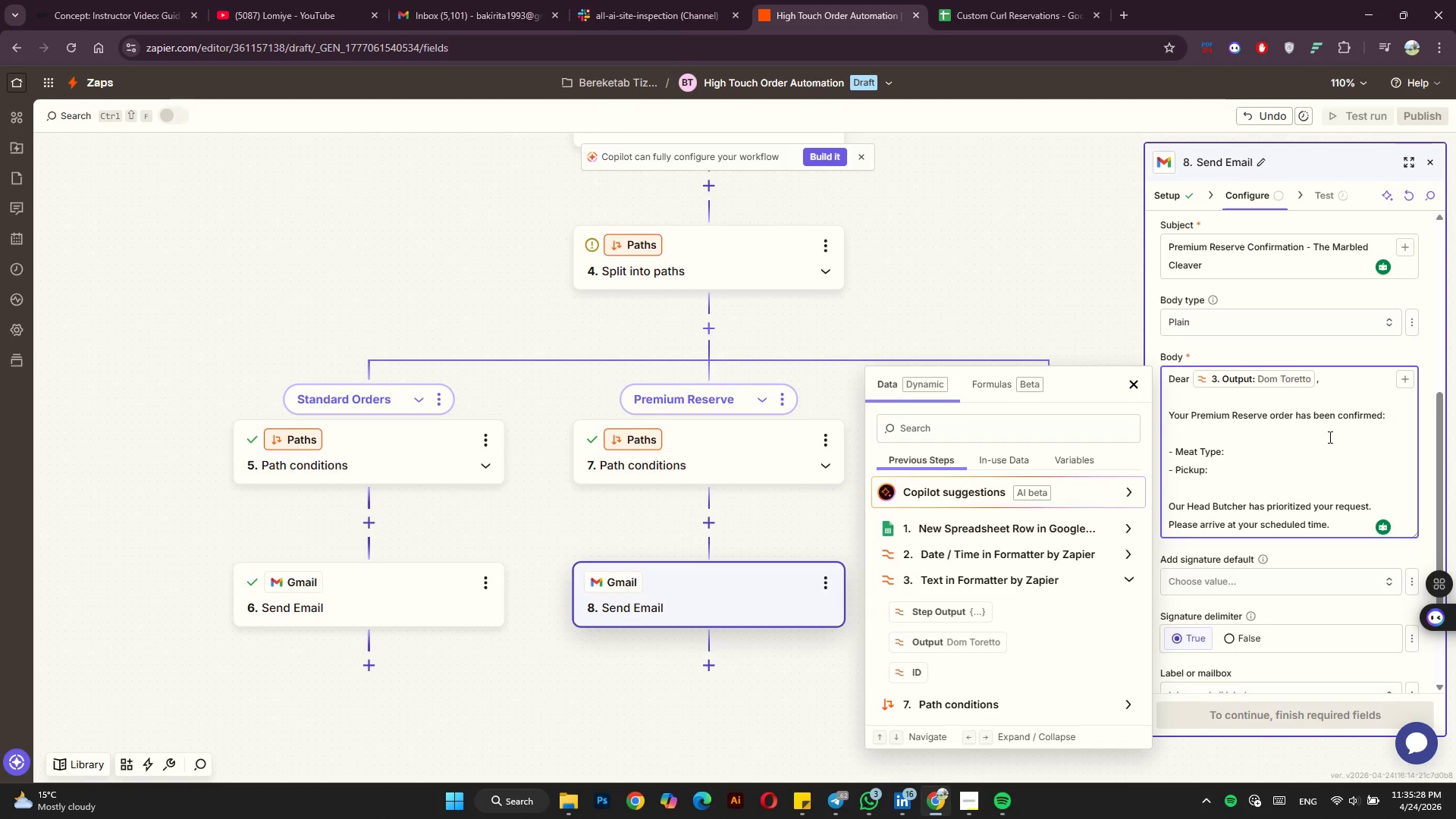 
key(Enter)
 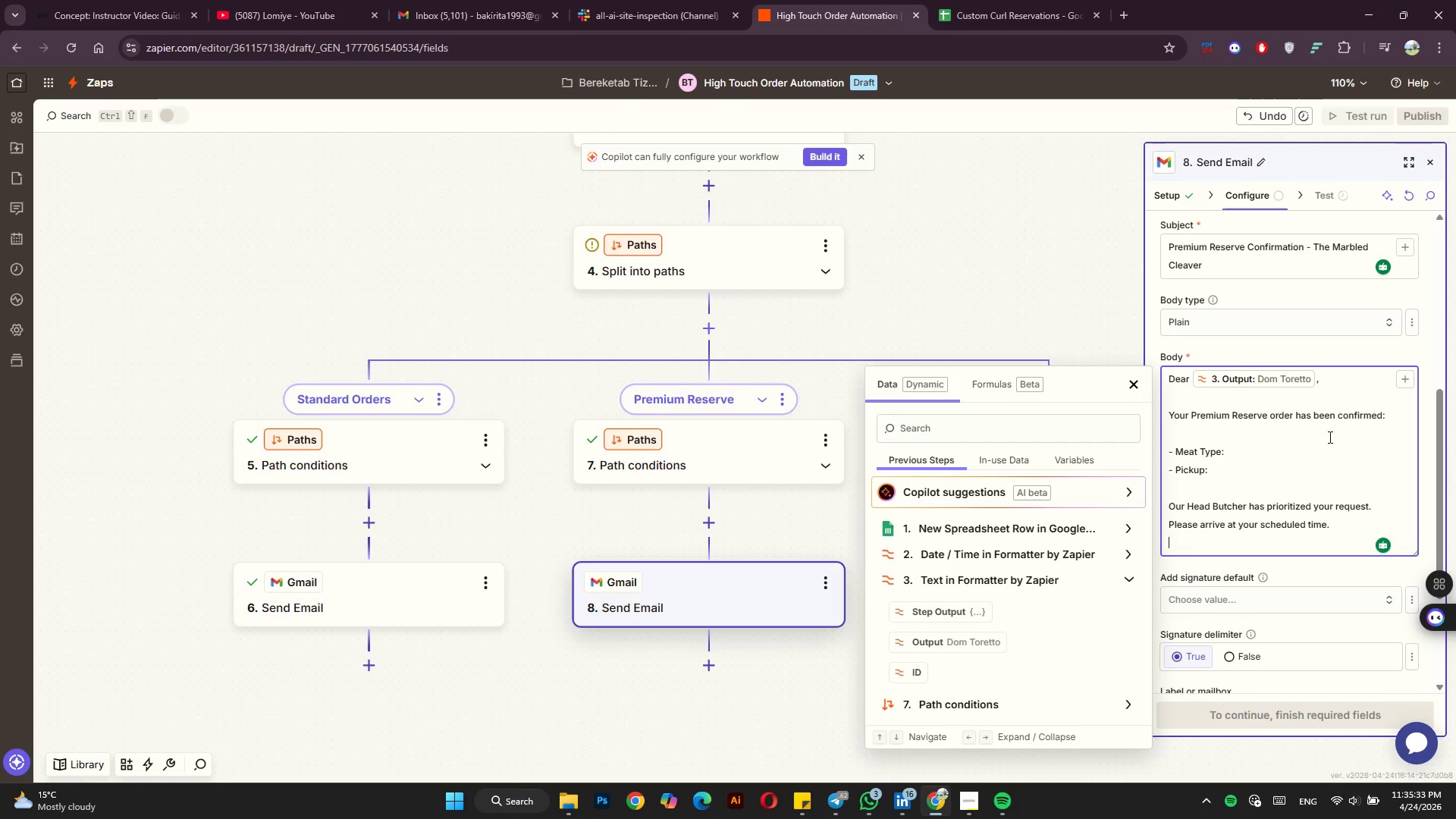 
key(Enter)
 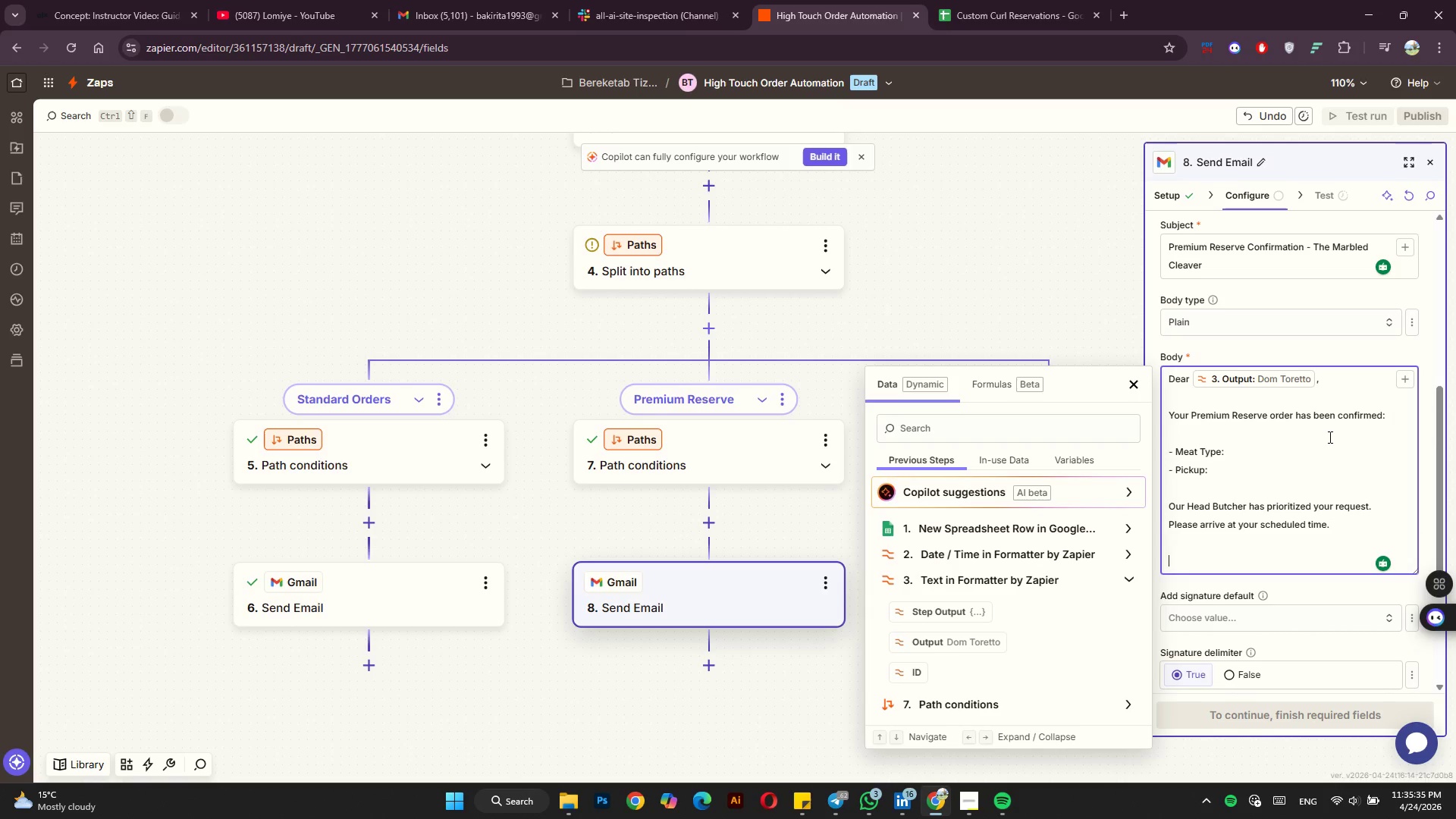 
type(Best regards,)
 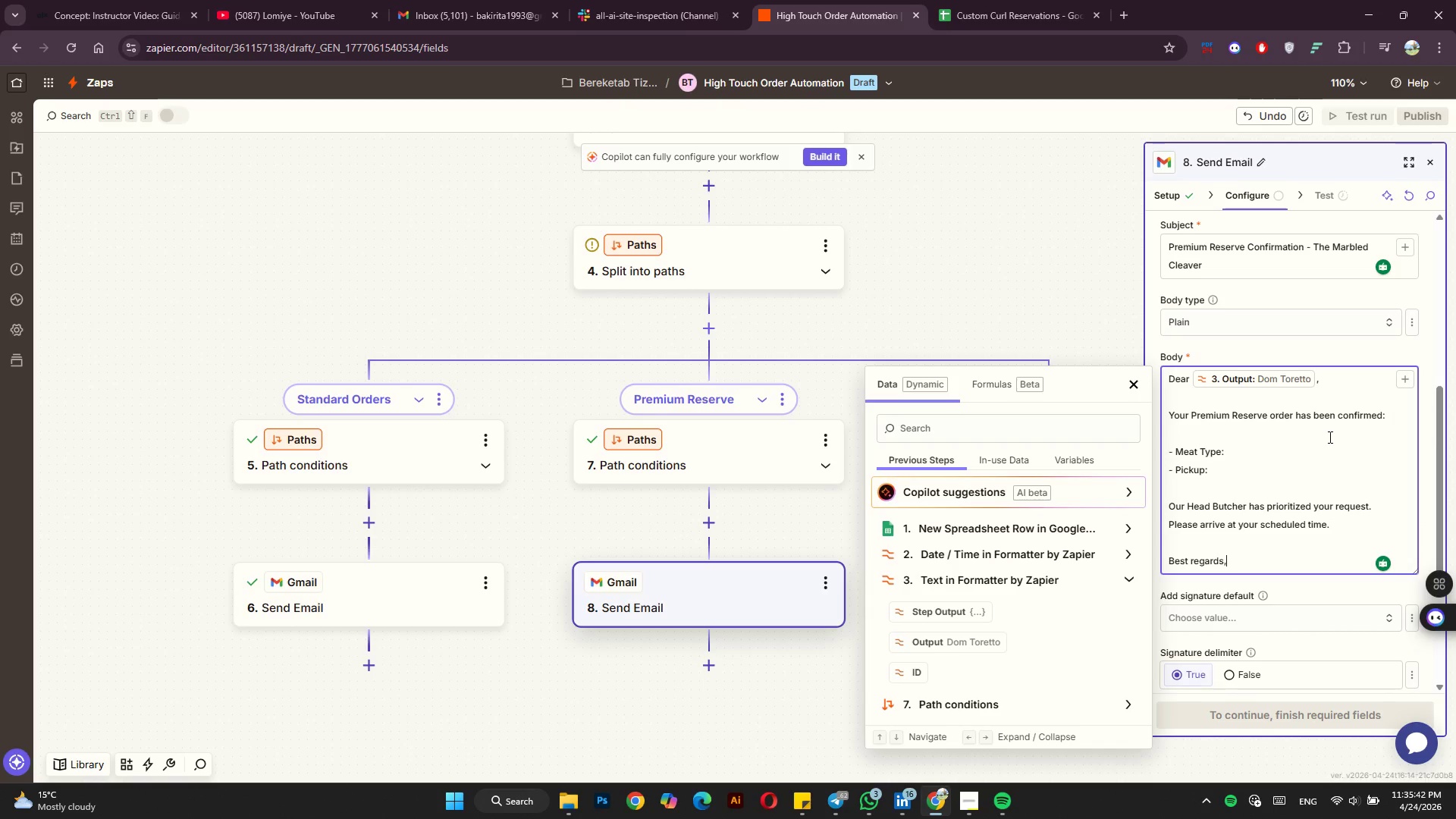 
key(Enter)
 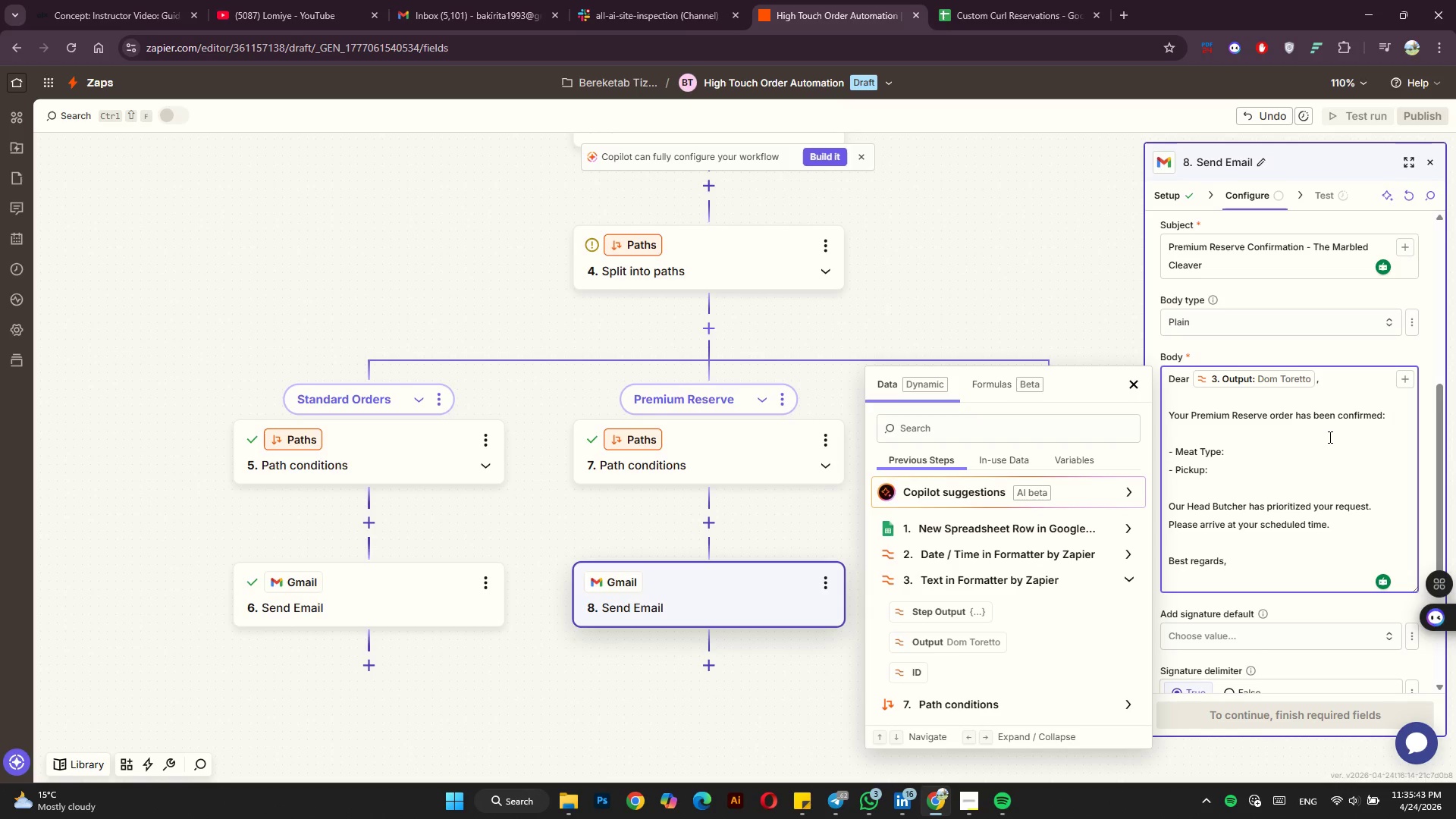 
type(The Marbled Cleavr)
 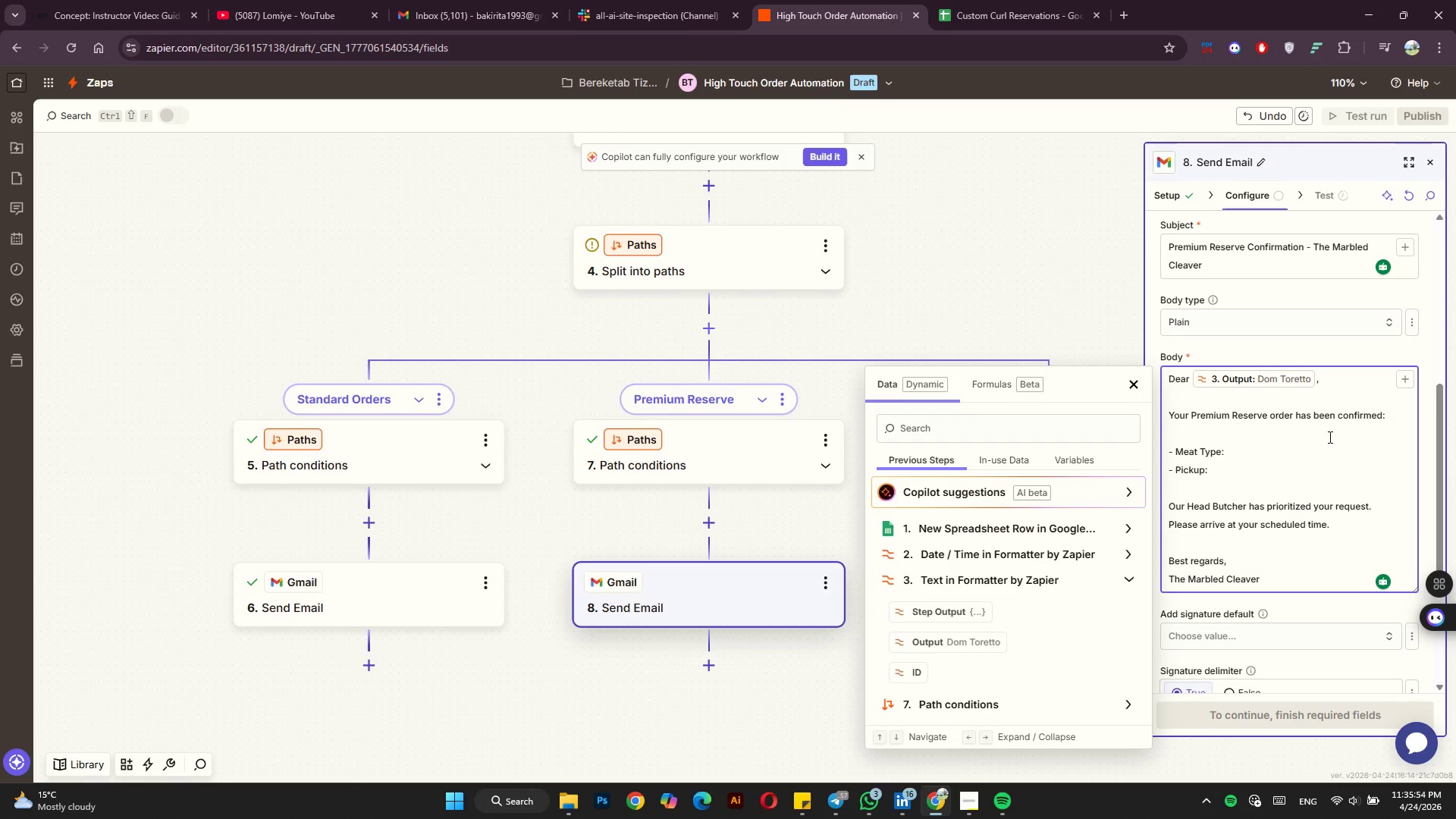 
 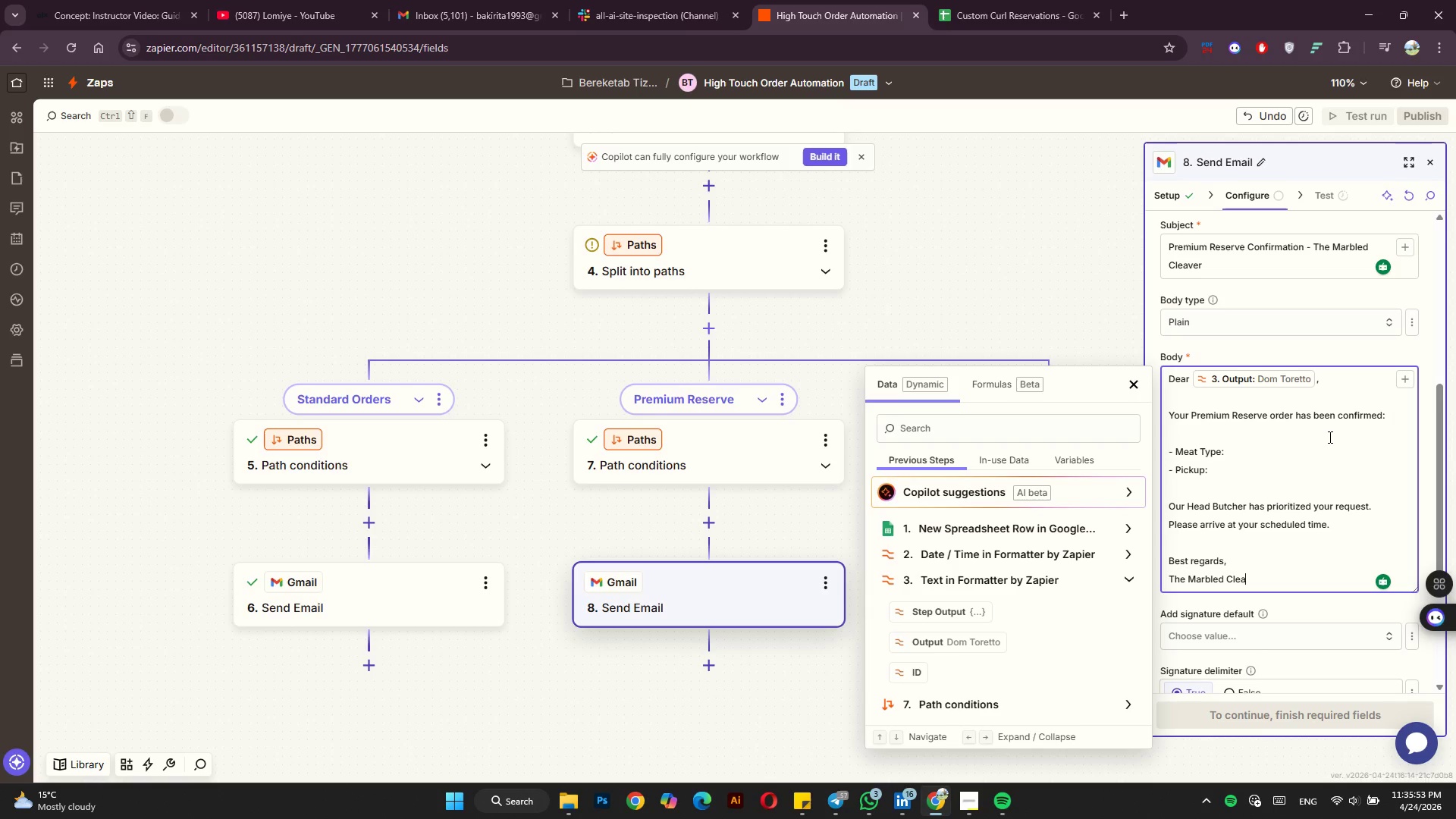 
hold_key(key=E, duration=0.33)
 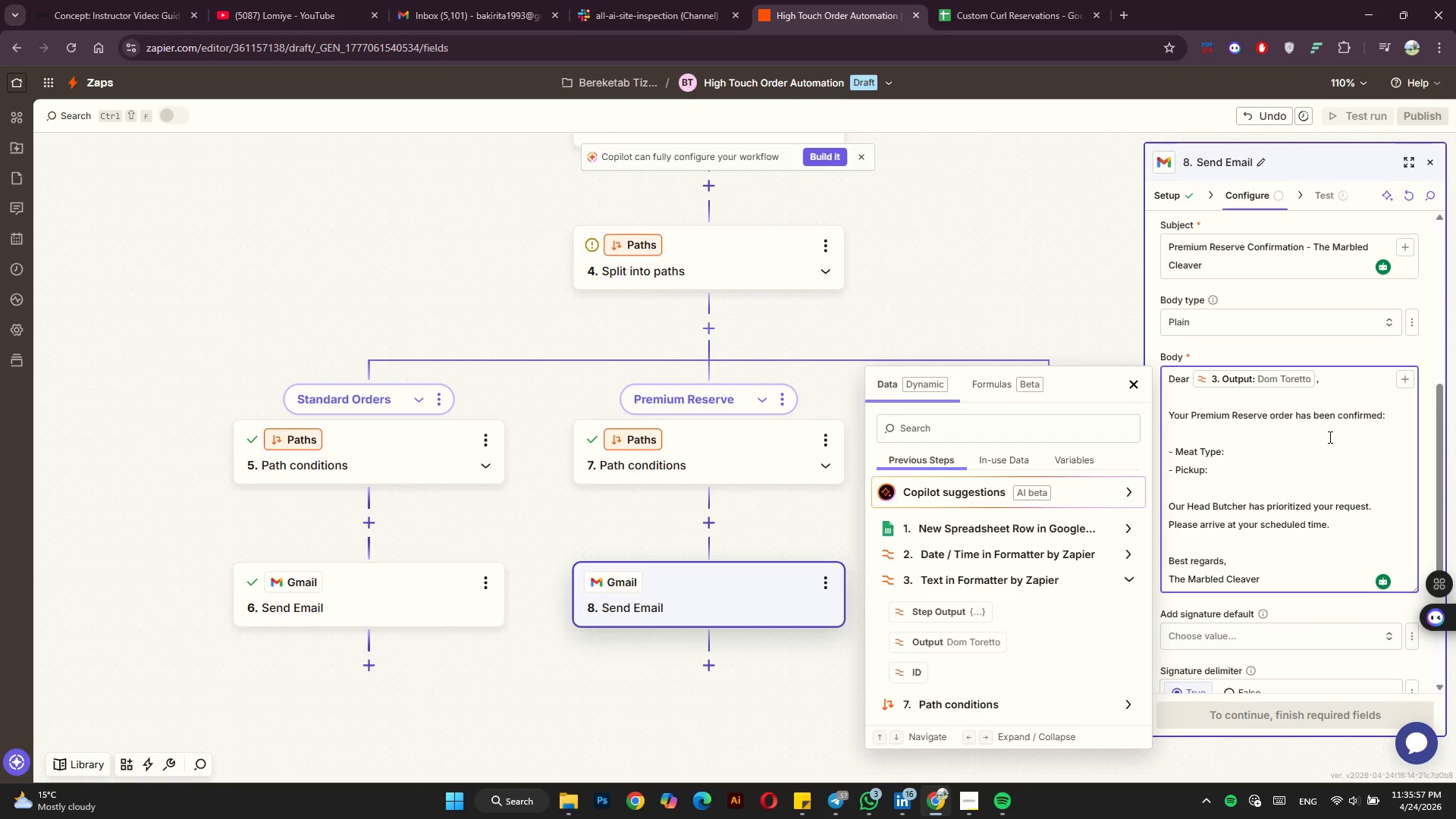 
scroll: coordinate [1329, 437], scroll_direction: down, amount: 1.0
 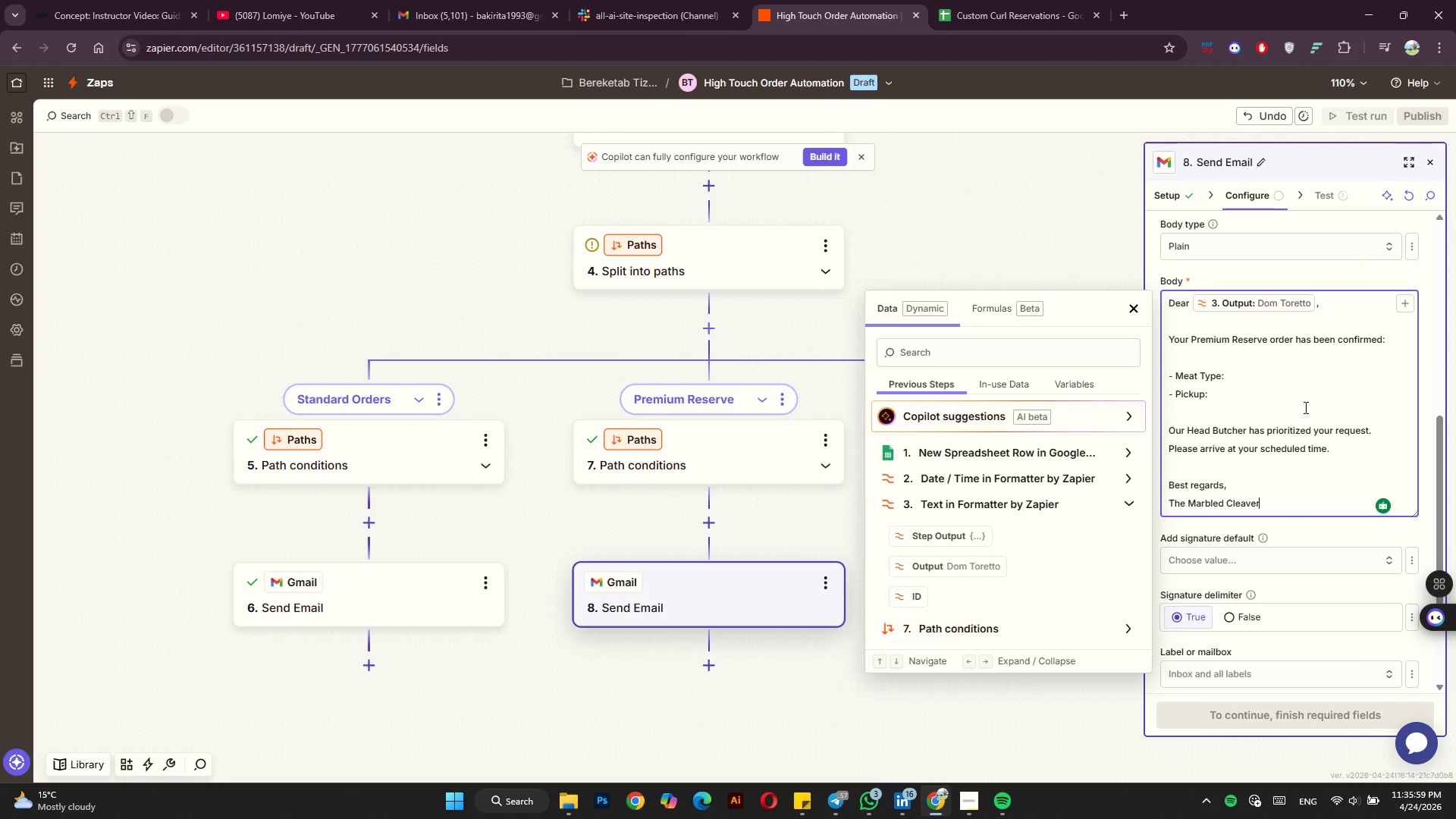 
scroll: coordinate [1301, 406], scroll_direction: none, amount: 0.0
 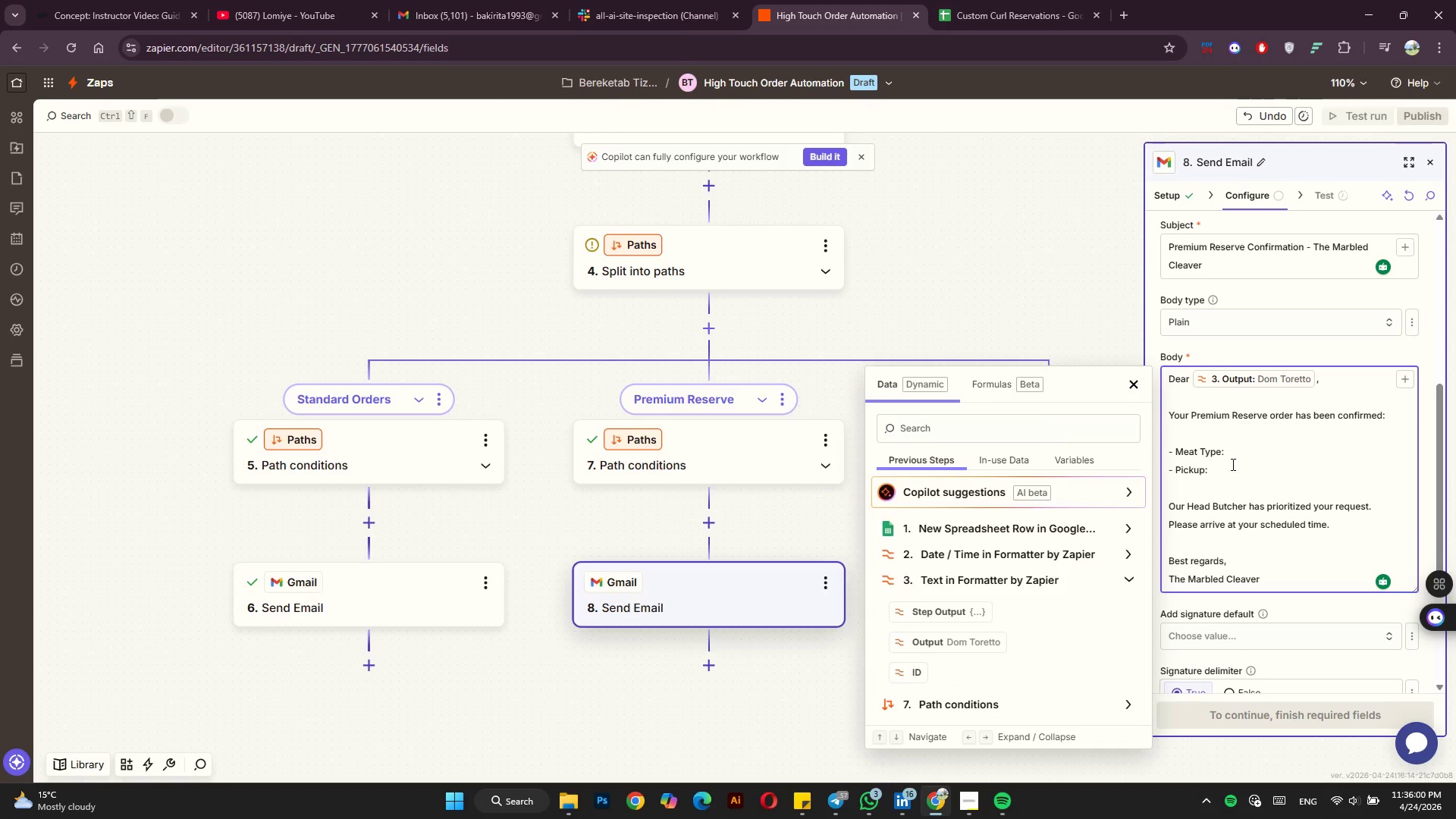 
left_click([1254, 450])
 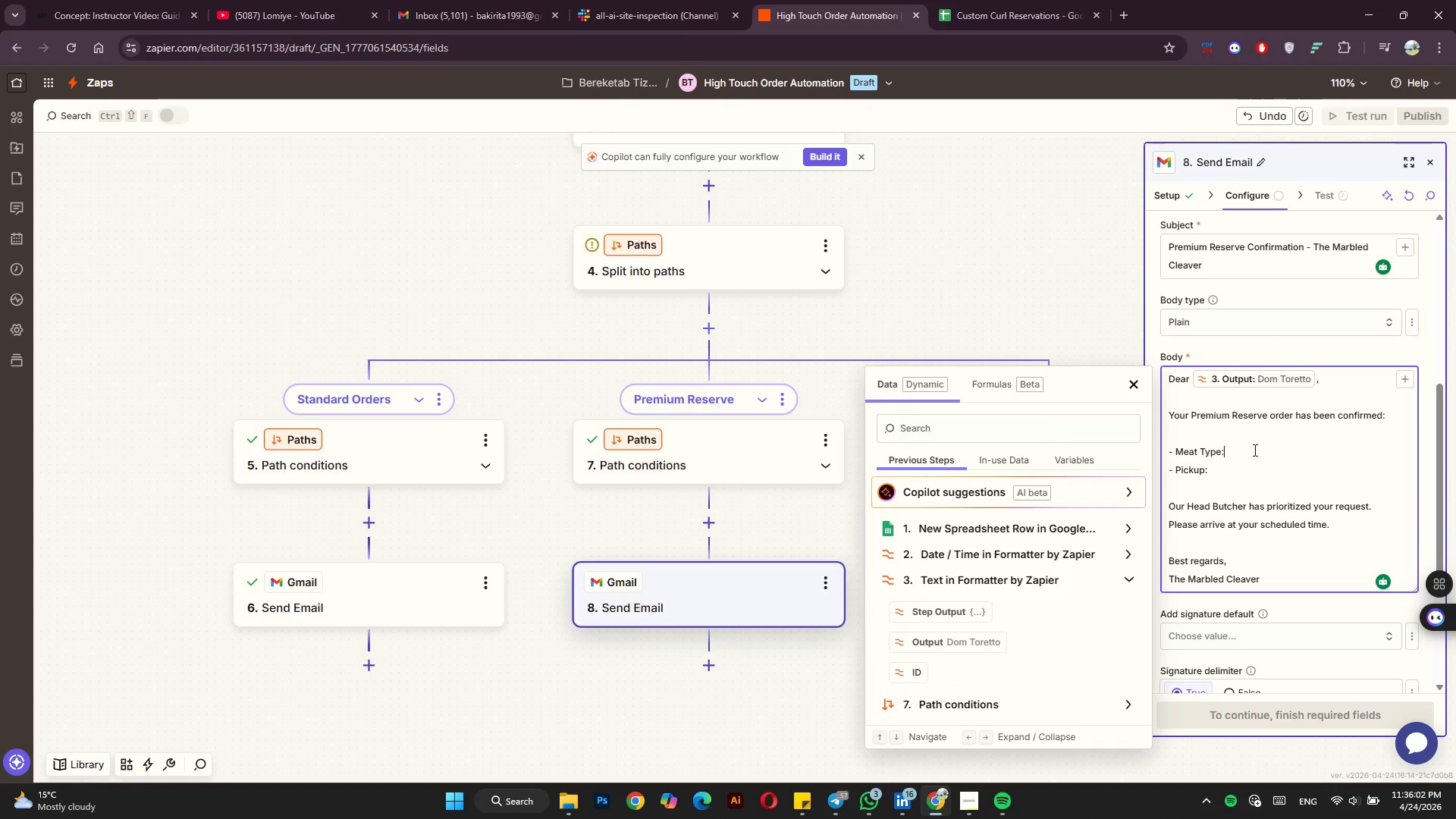 
key(Space)
 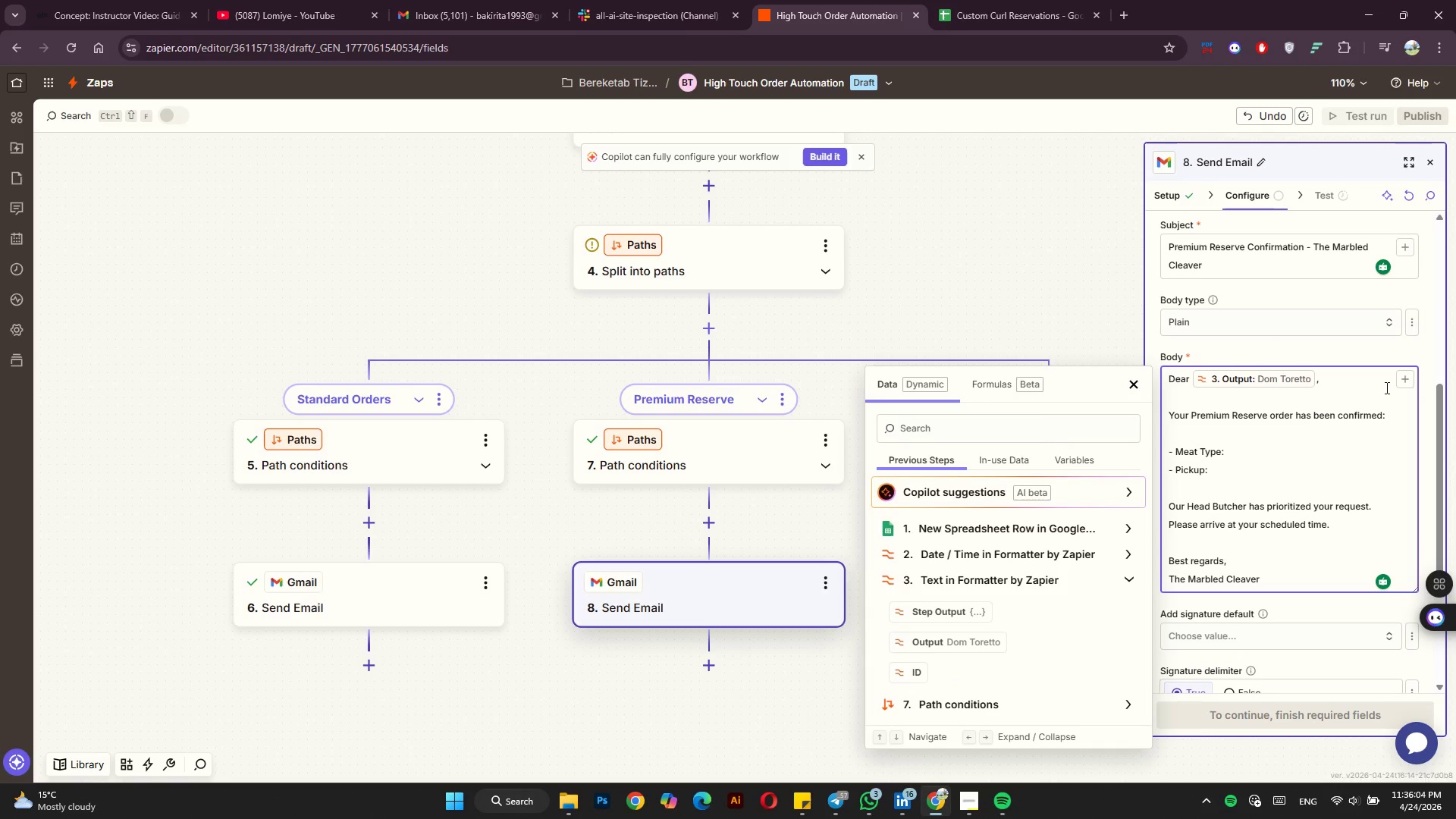 
left_click([1401, 381])
 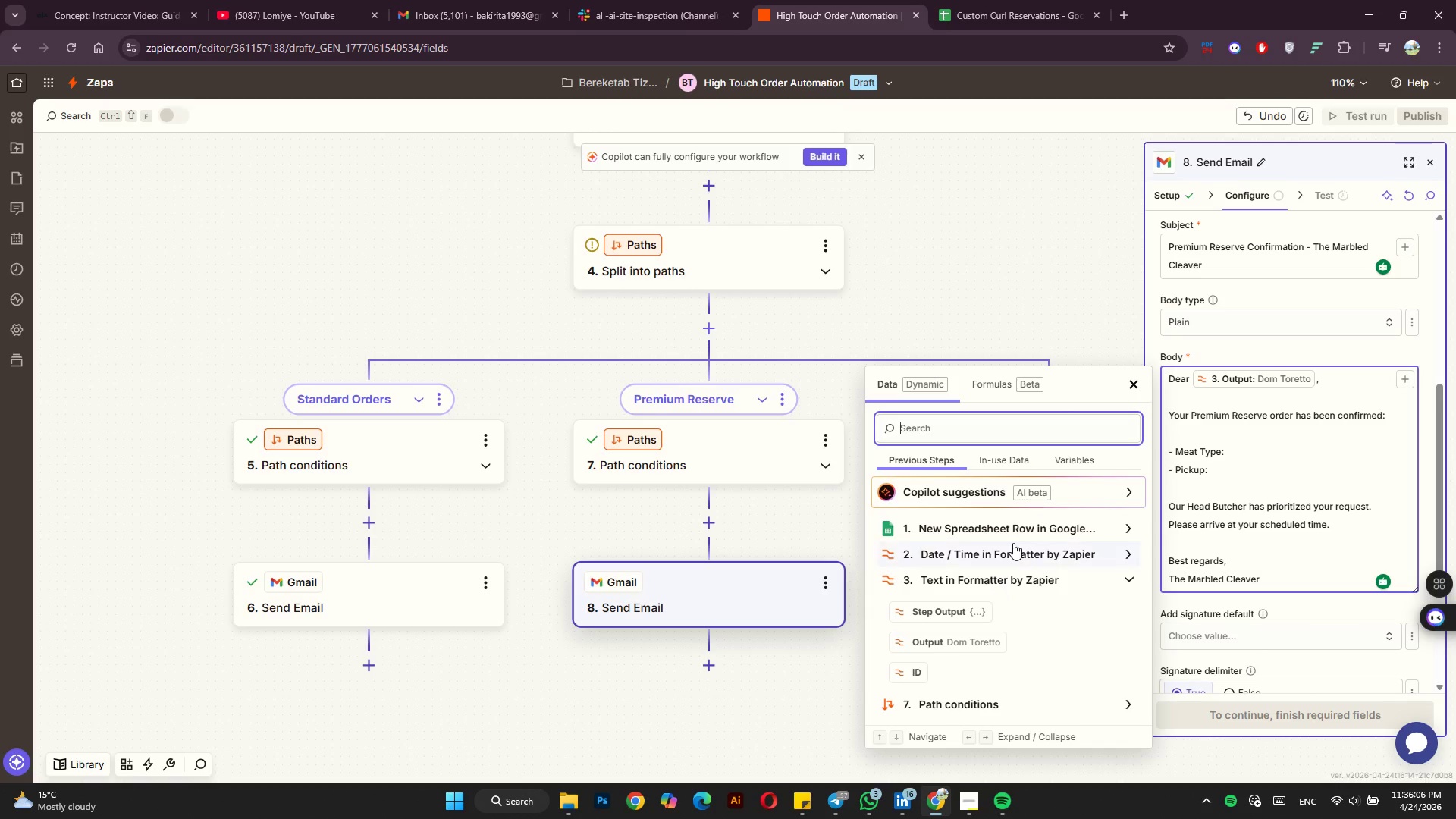 
left_click([1015, 541])
 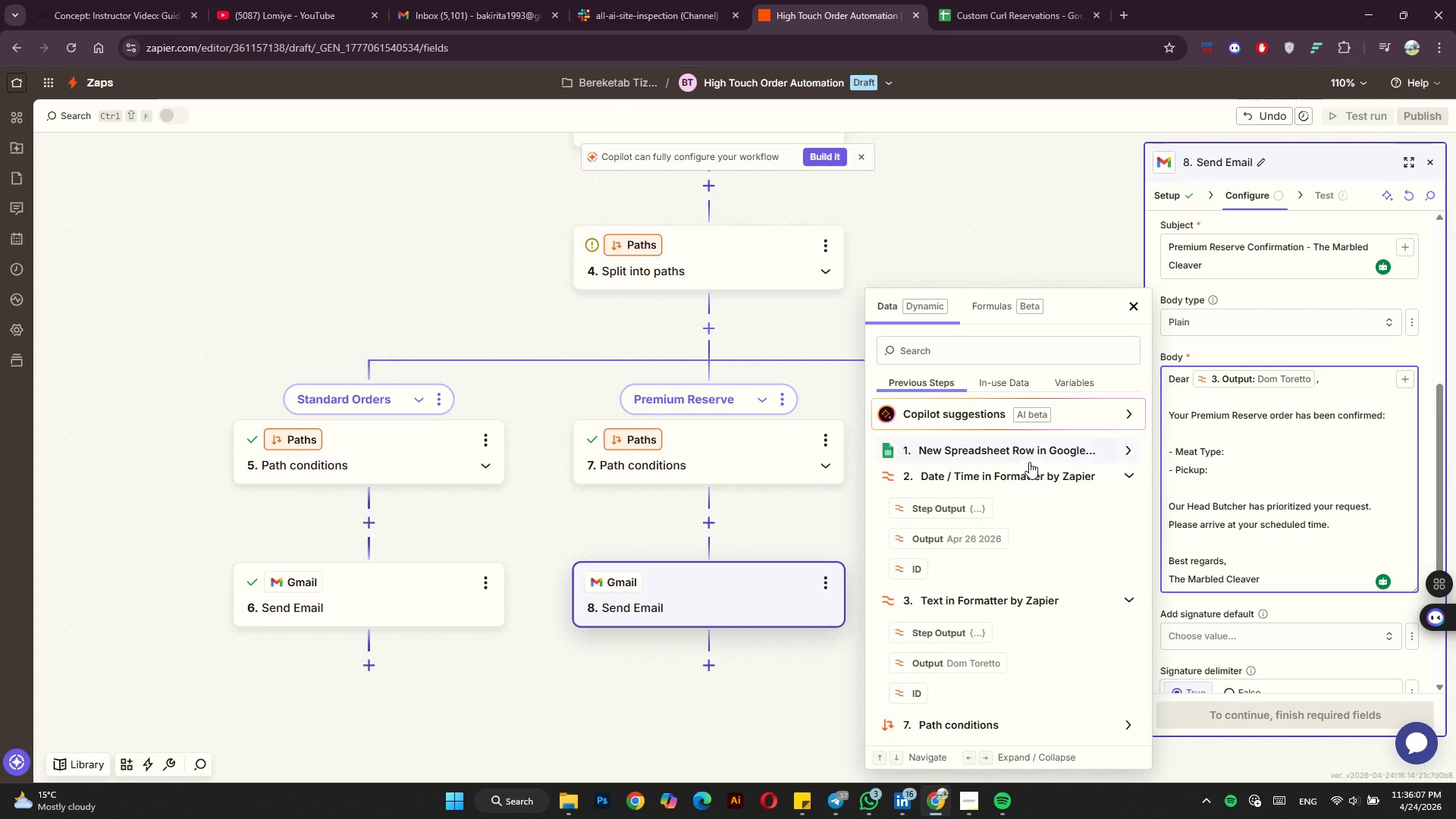 
left_click([1056, 434])
 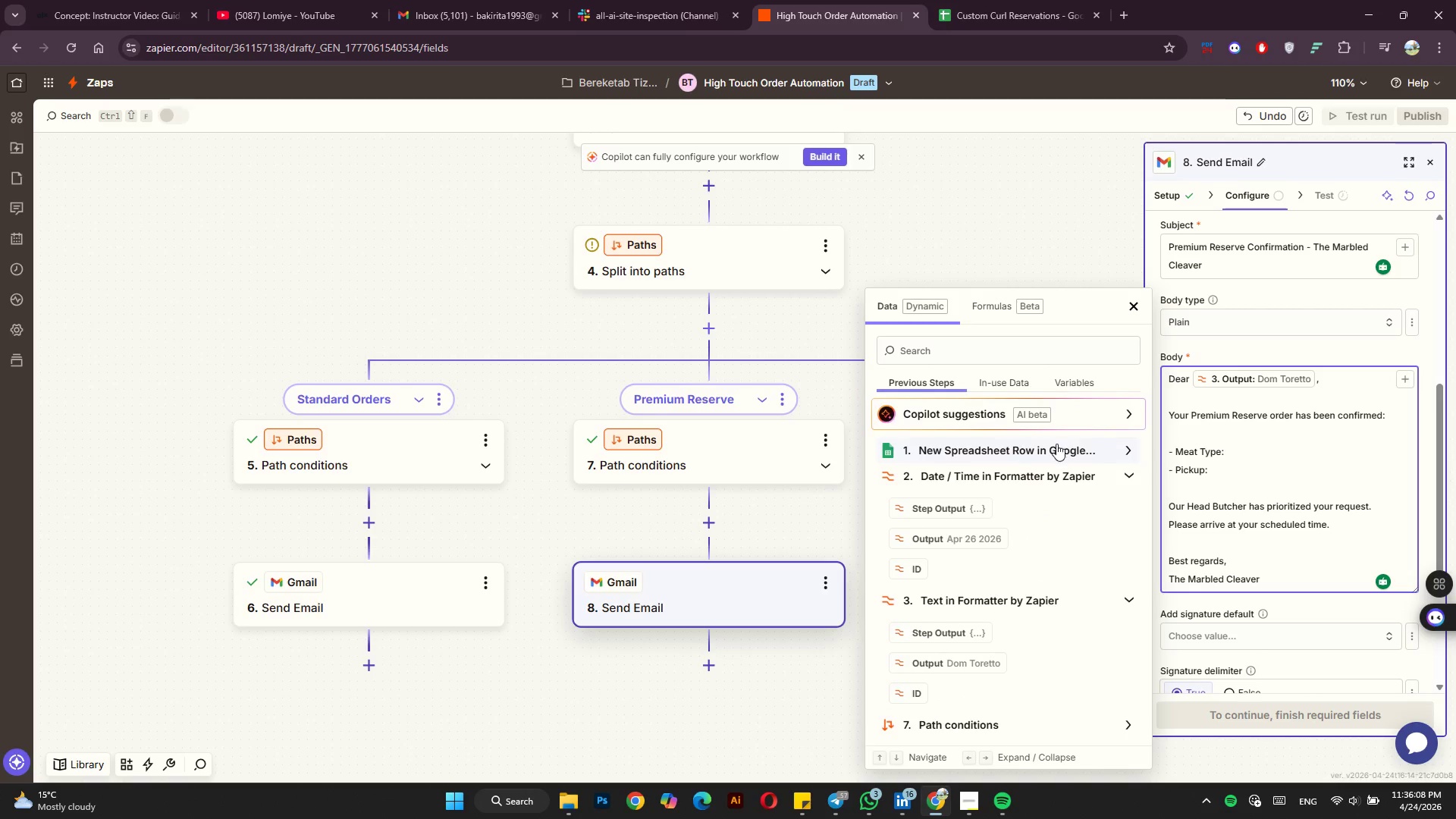 
left_click([1056, 444])
 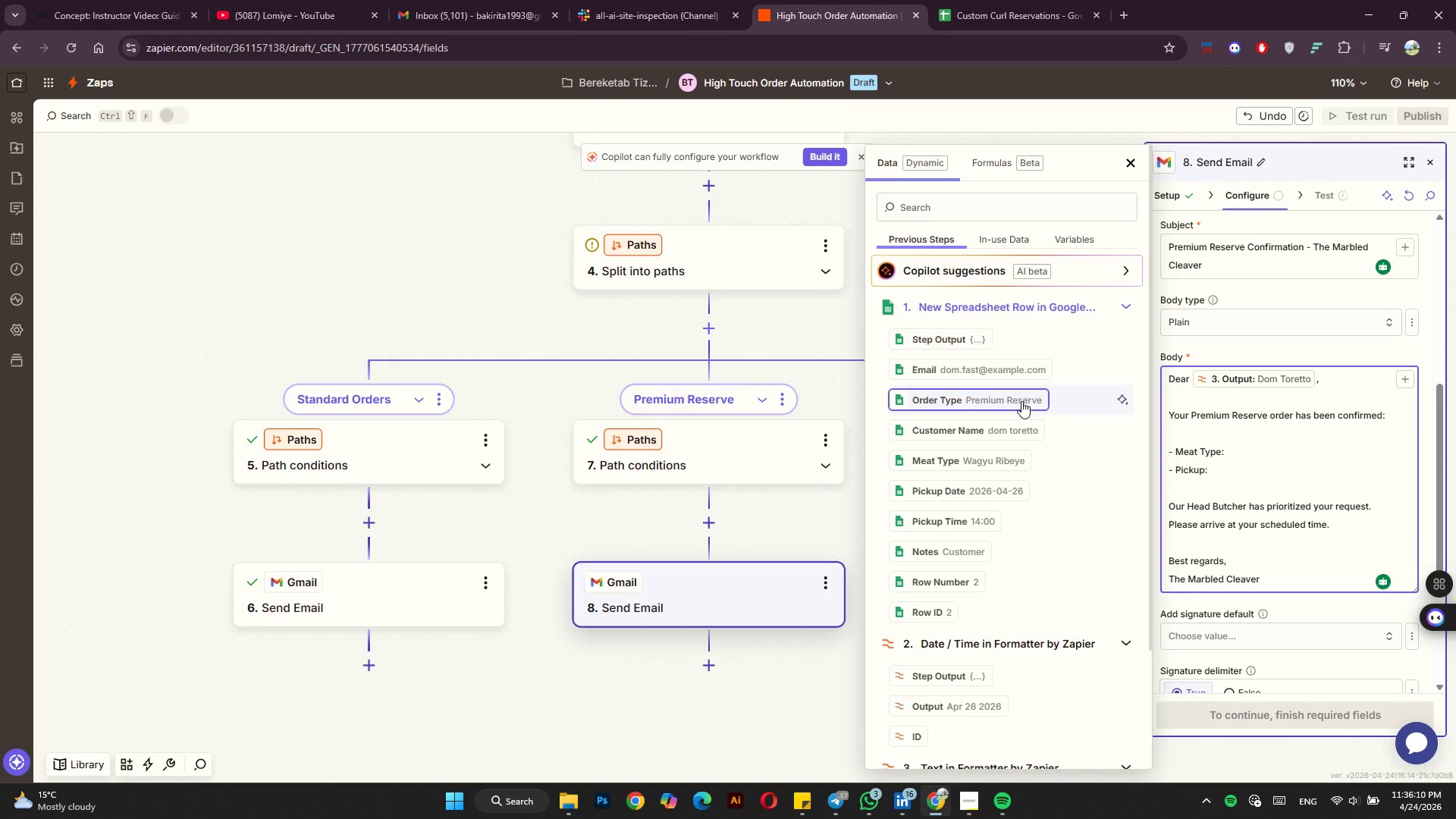 
left_click([1006, 462])
 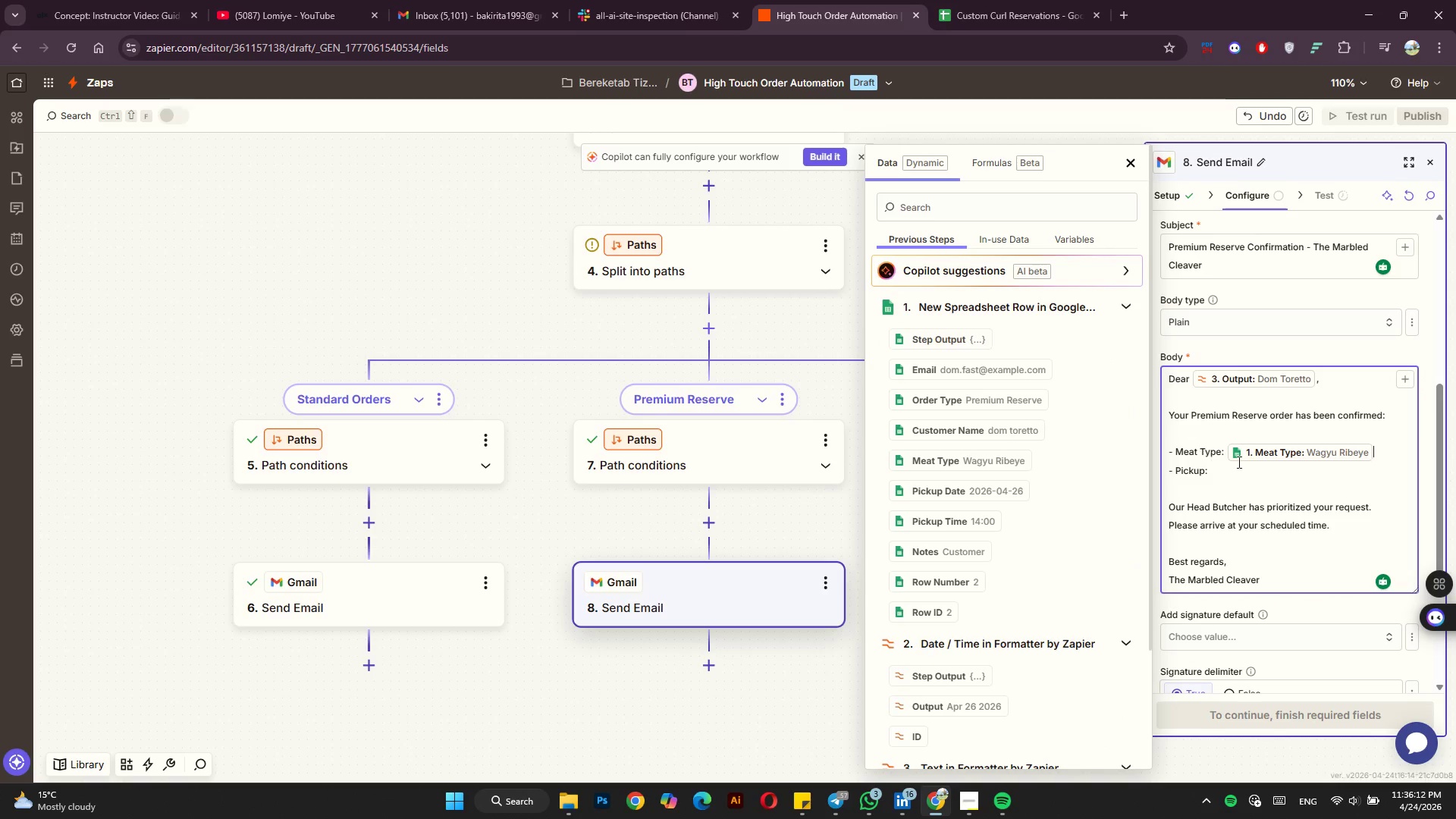 
left_click([1247, 472])
 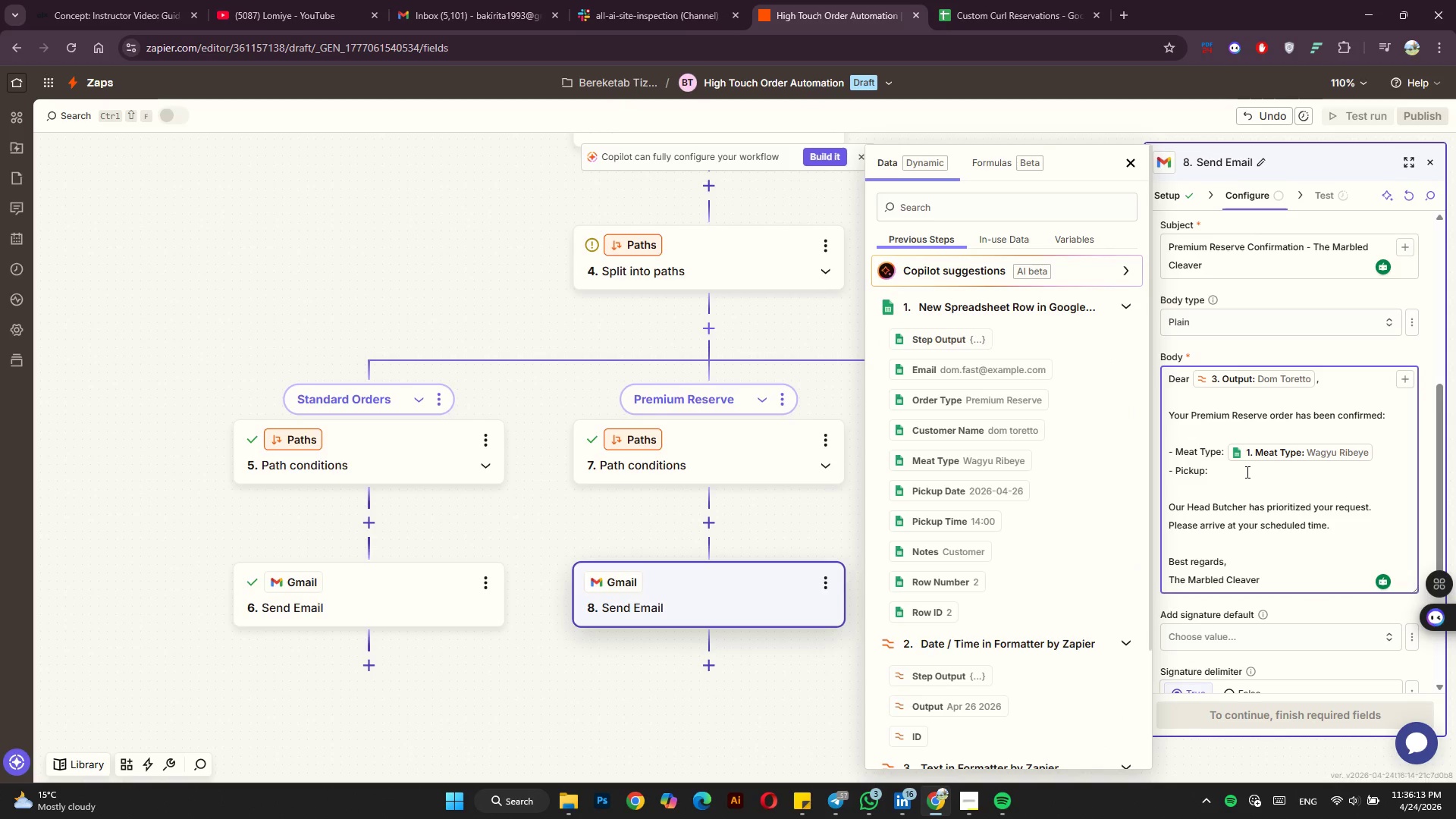 
key(Space)
 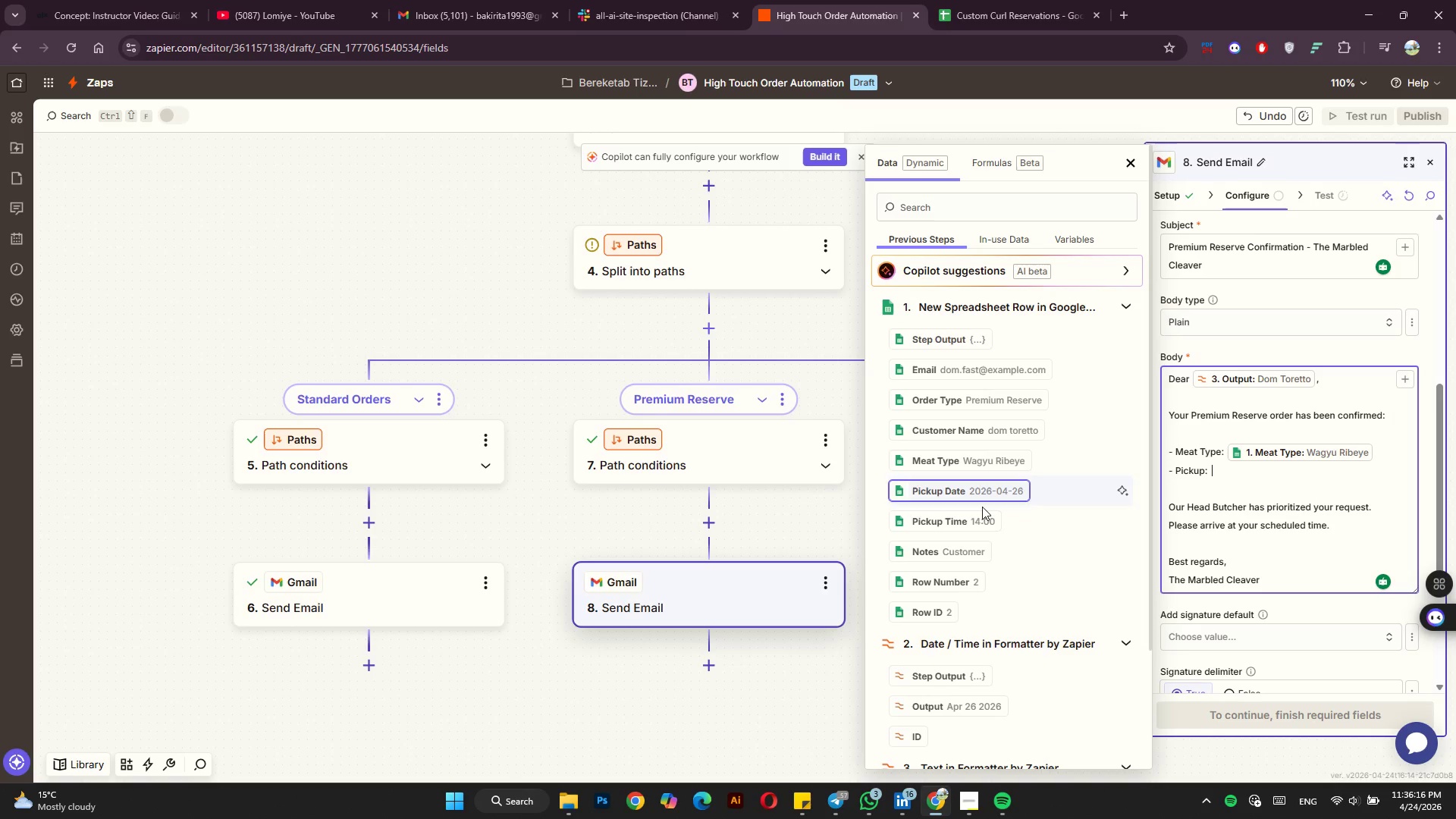 
scroll: coordinate [995, 679], scroll_direction: down, amount: 4.0
 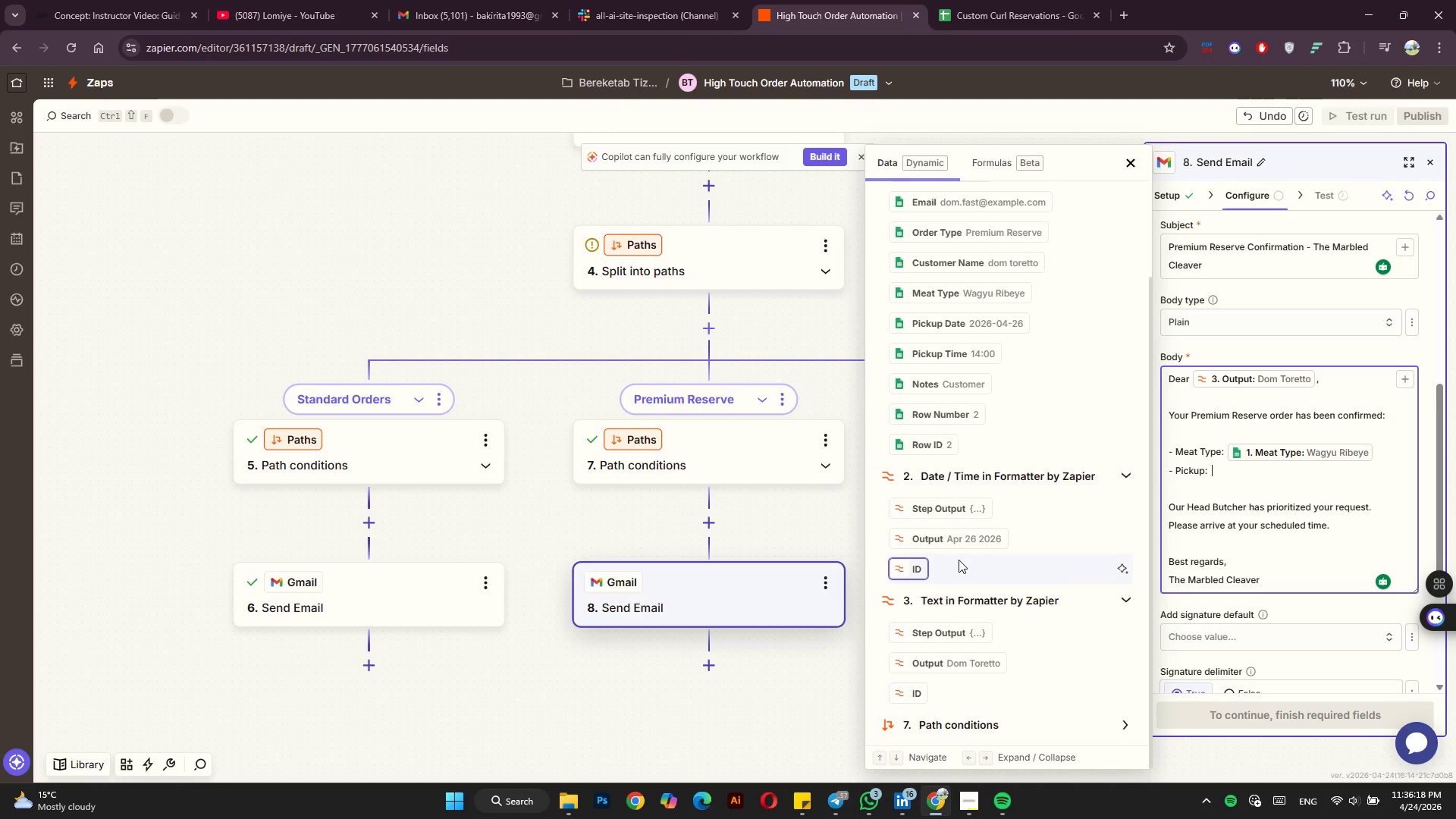 
left_click([977, 540])
 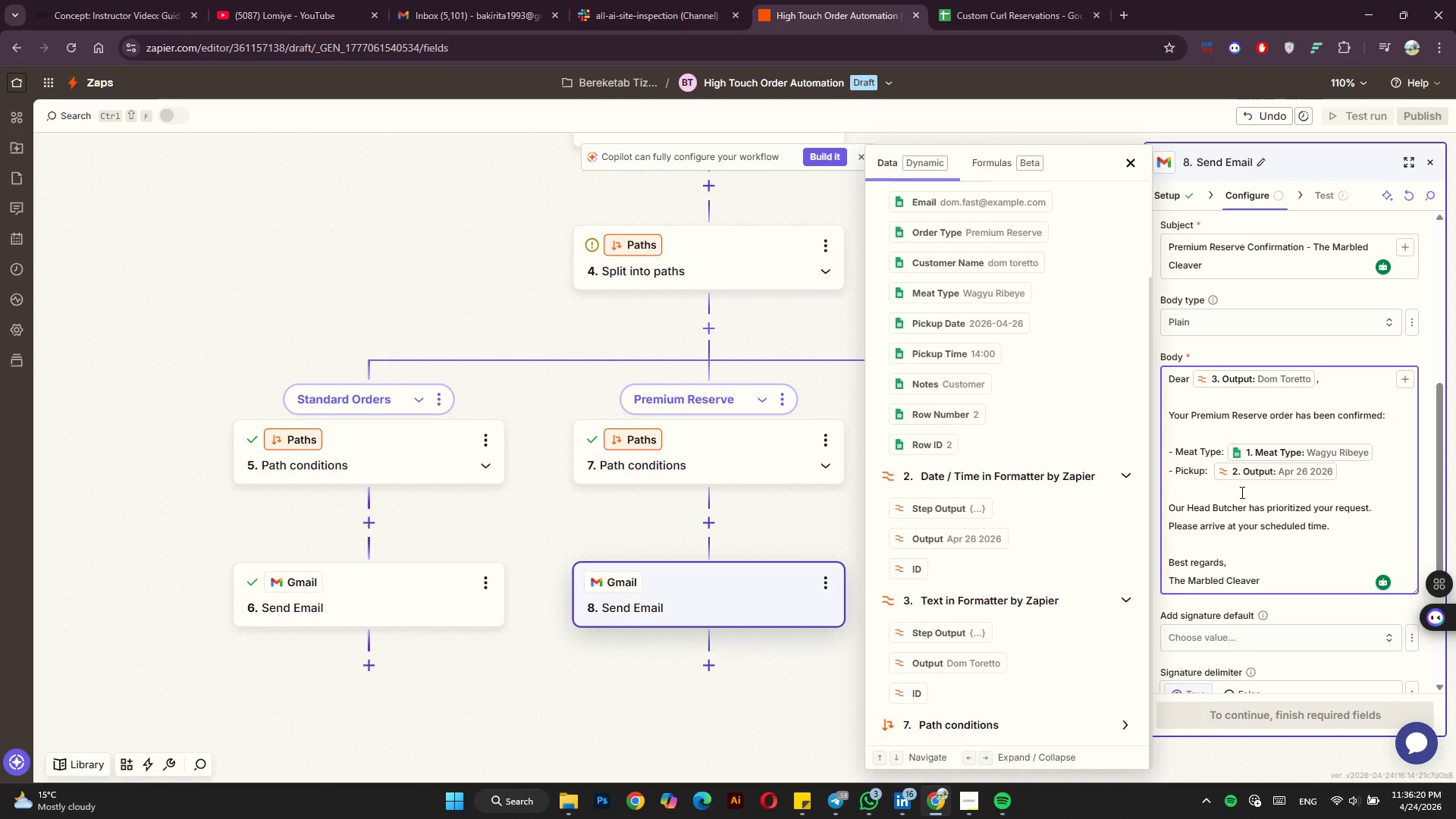 
type( at )
 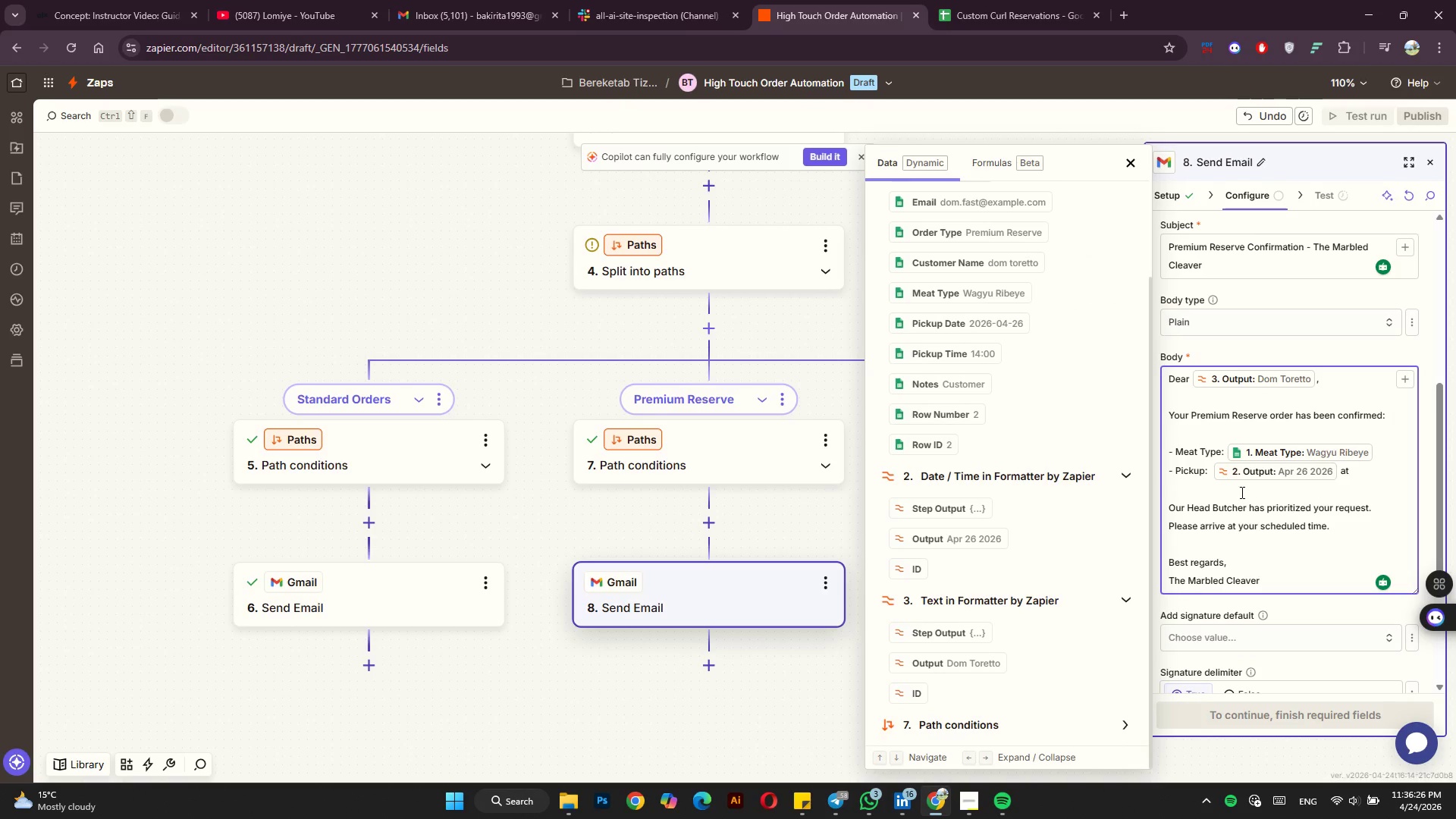 
wait(8.06)
 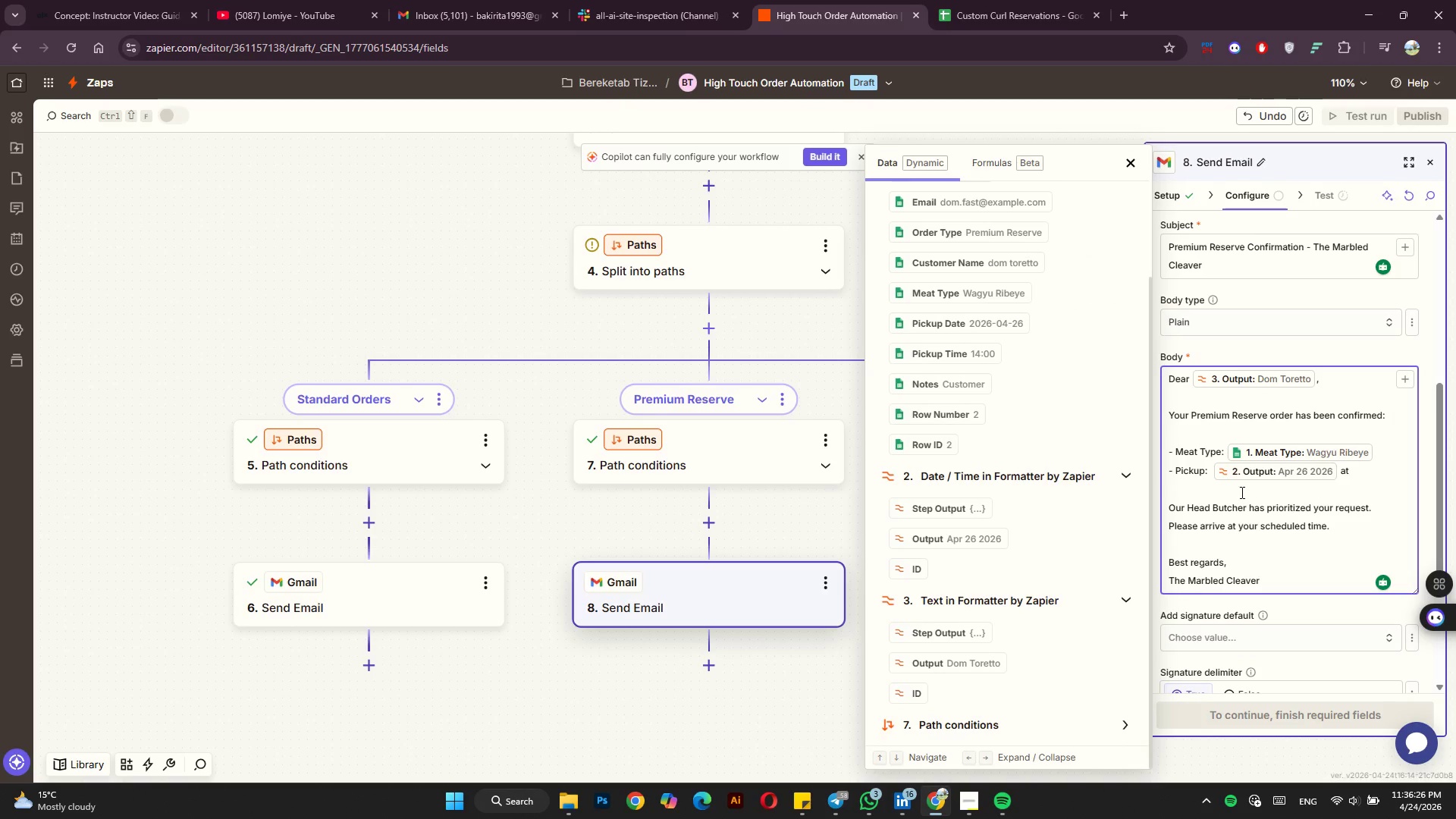 
left_click([974, 352])
 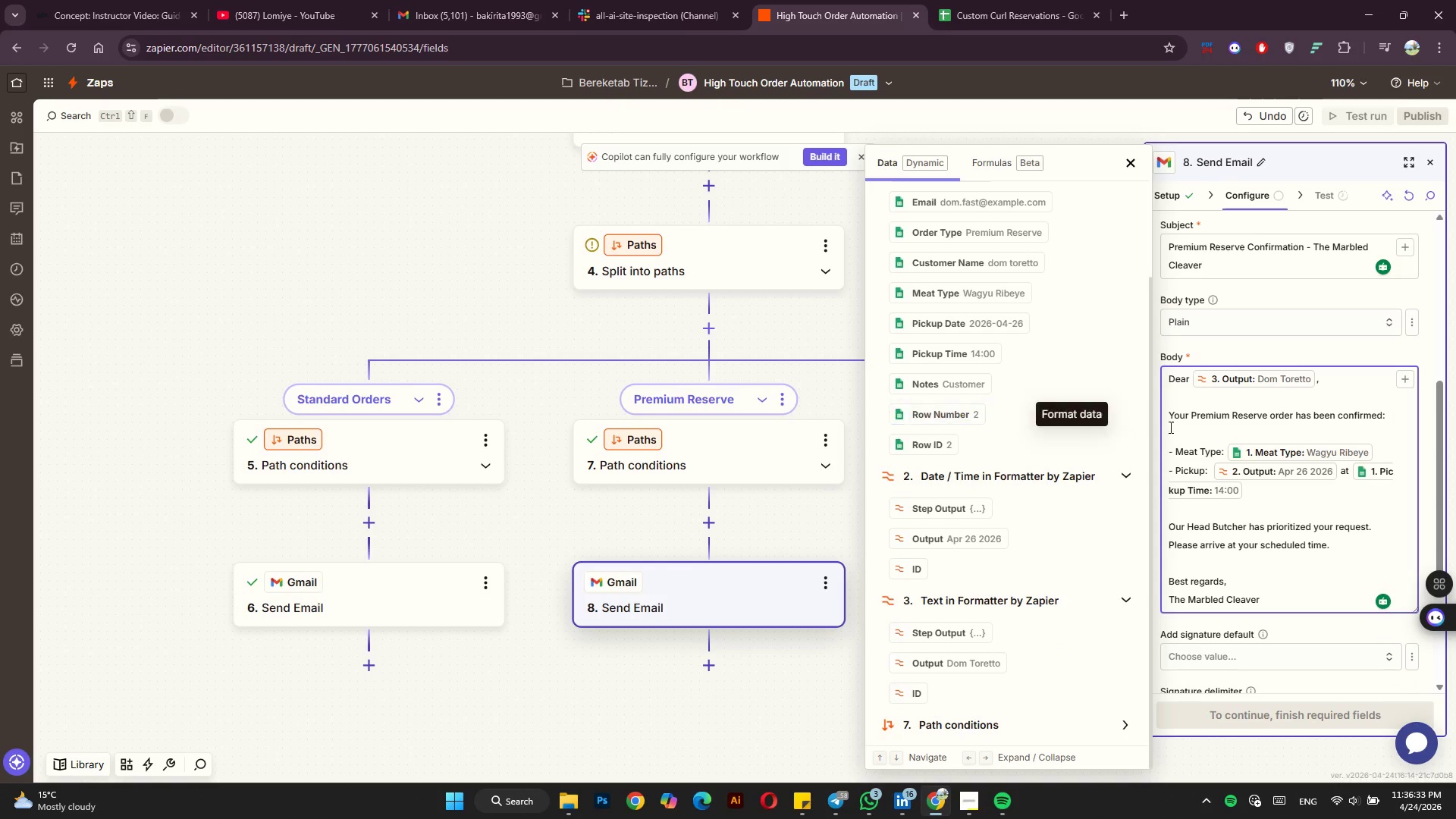 
scroll: coordinate [1332, 553], scroll_direction: down, amount: 9.0
 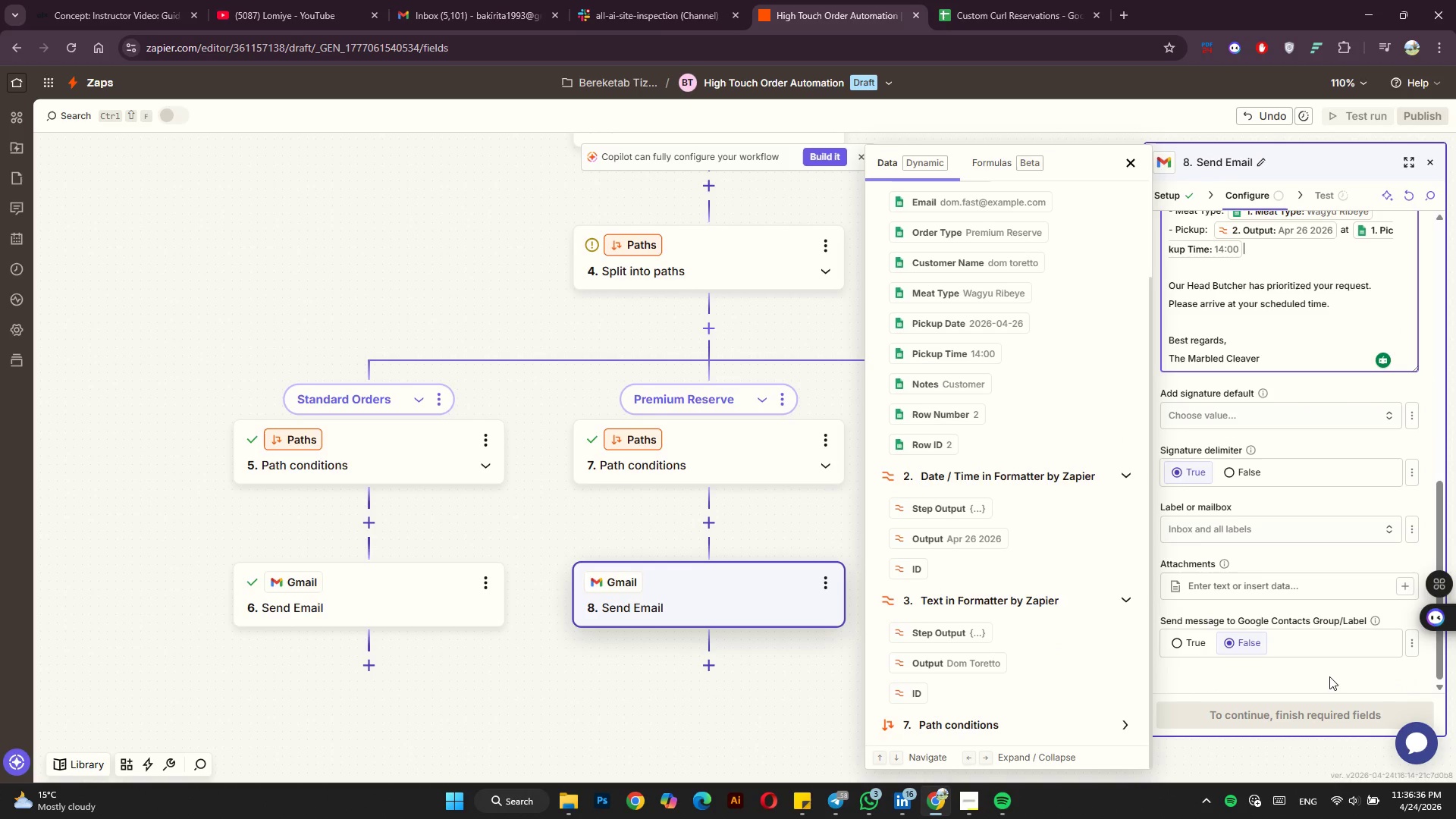 
left_click([1329, 676])
 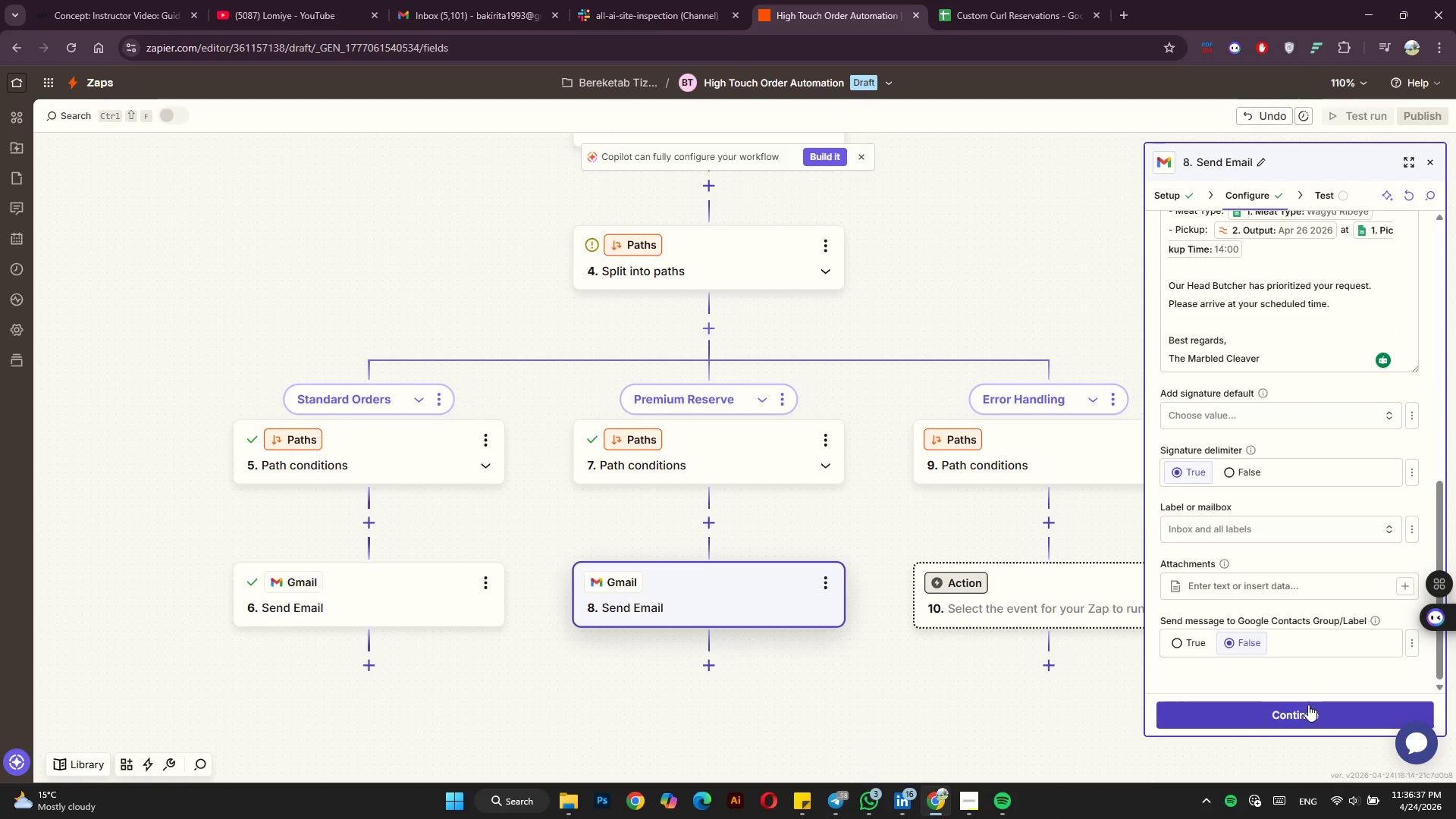 
left_click([1307, 708])
 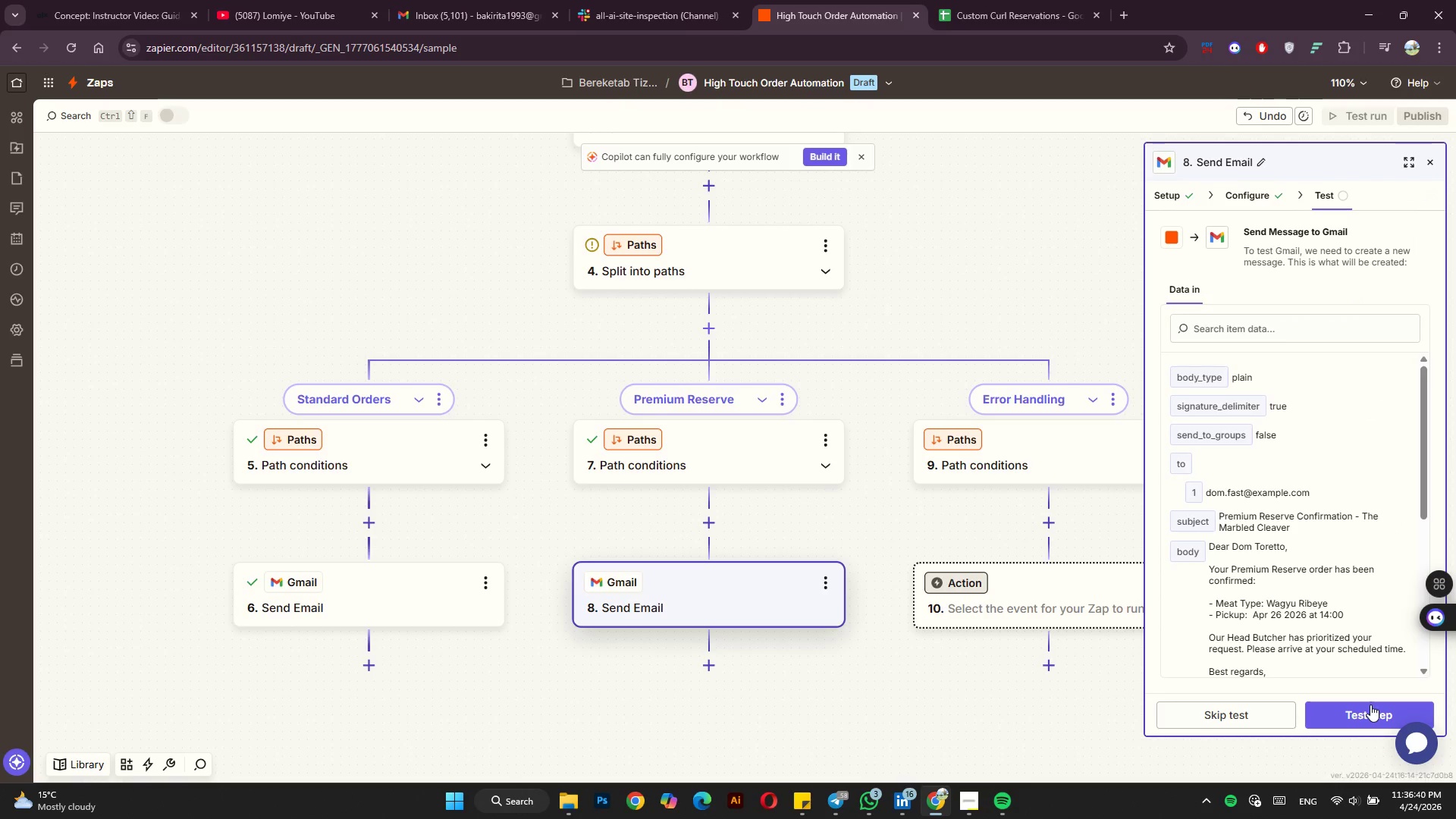 
left_click([1370, 704])
 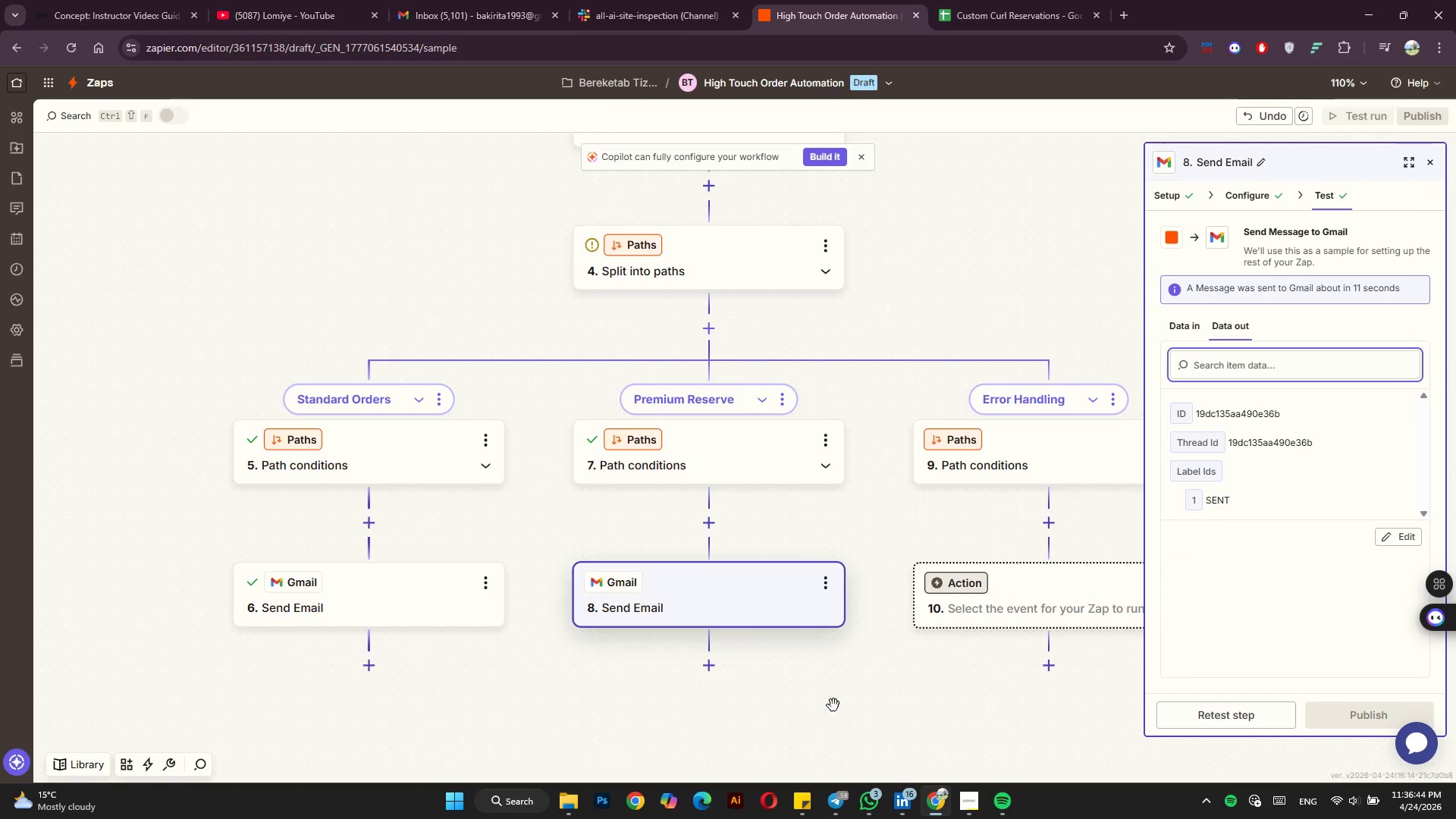 
wait(8.88)
 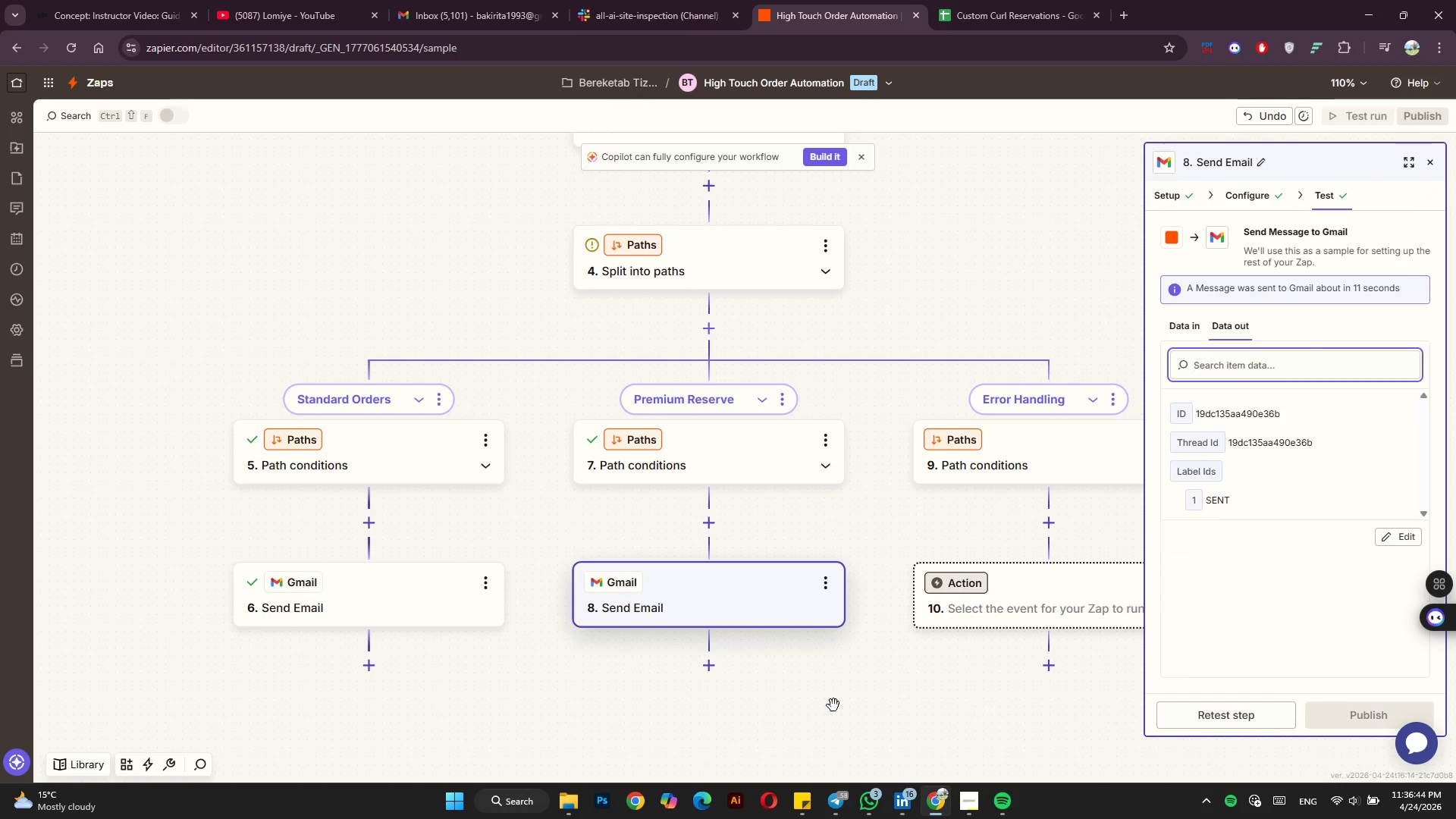 
left_click([717, 669])
 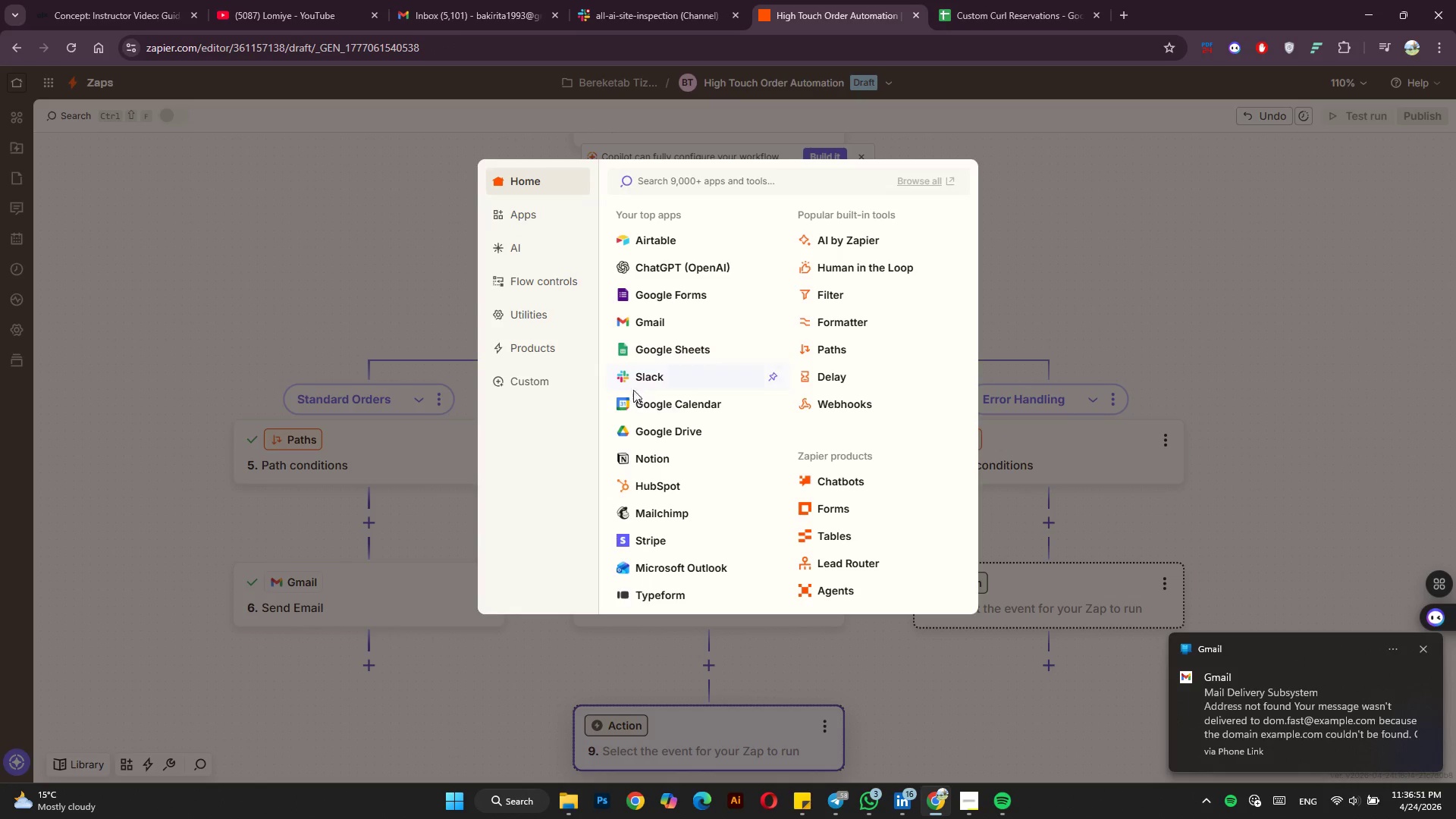 
left_click([642, 378])
 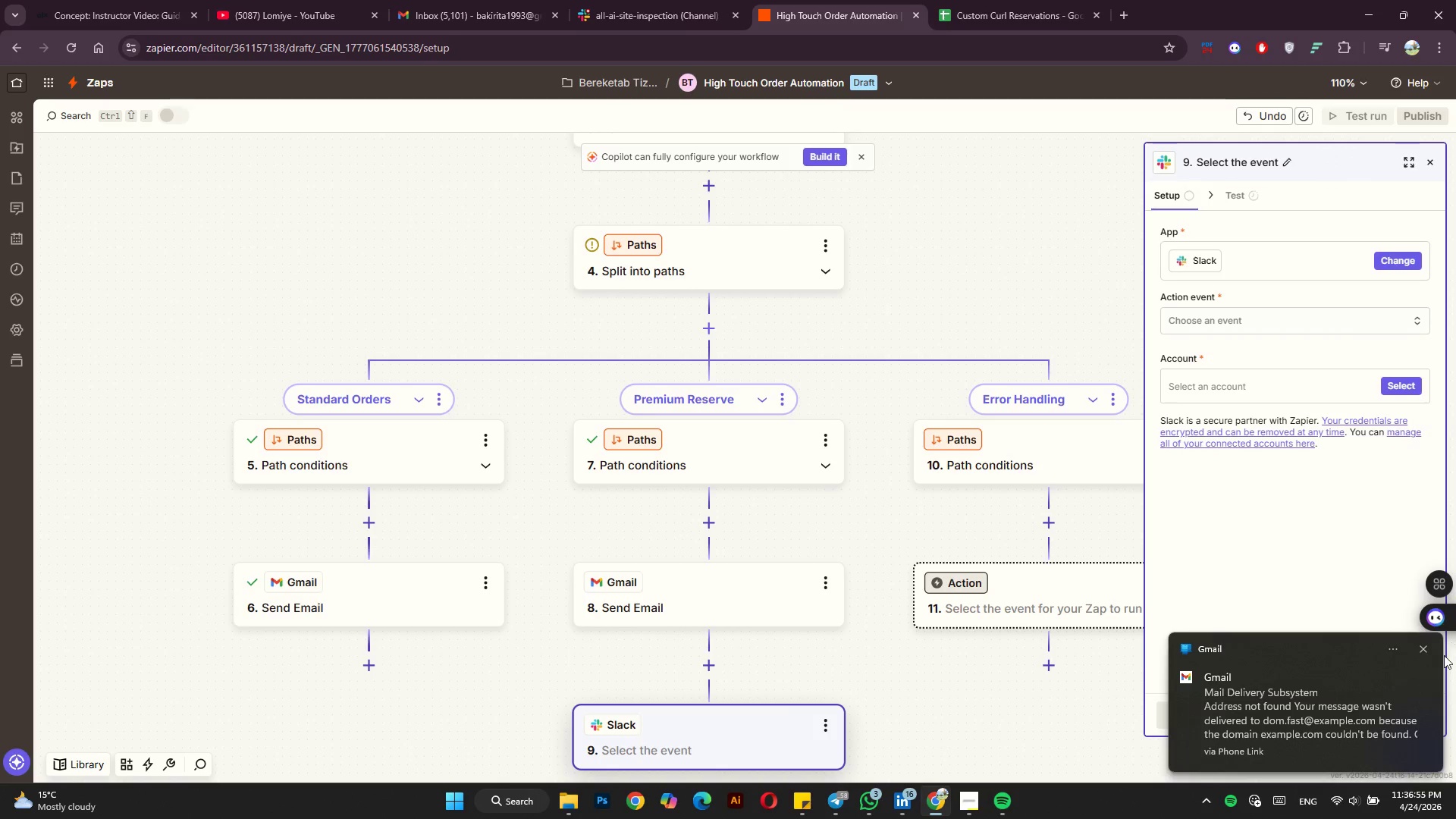 
left_click([1427, 651])
 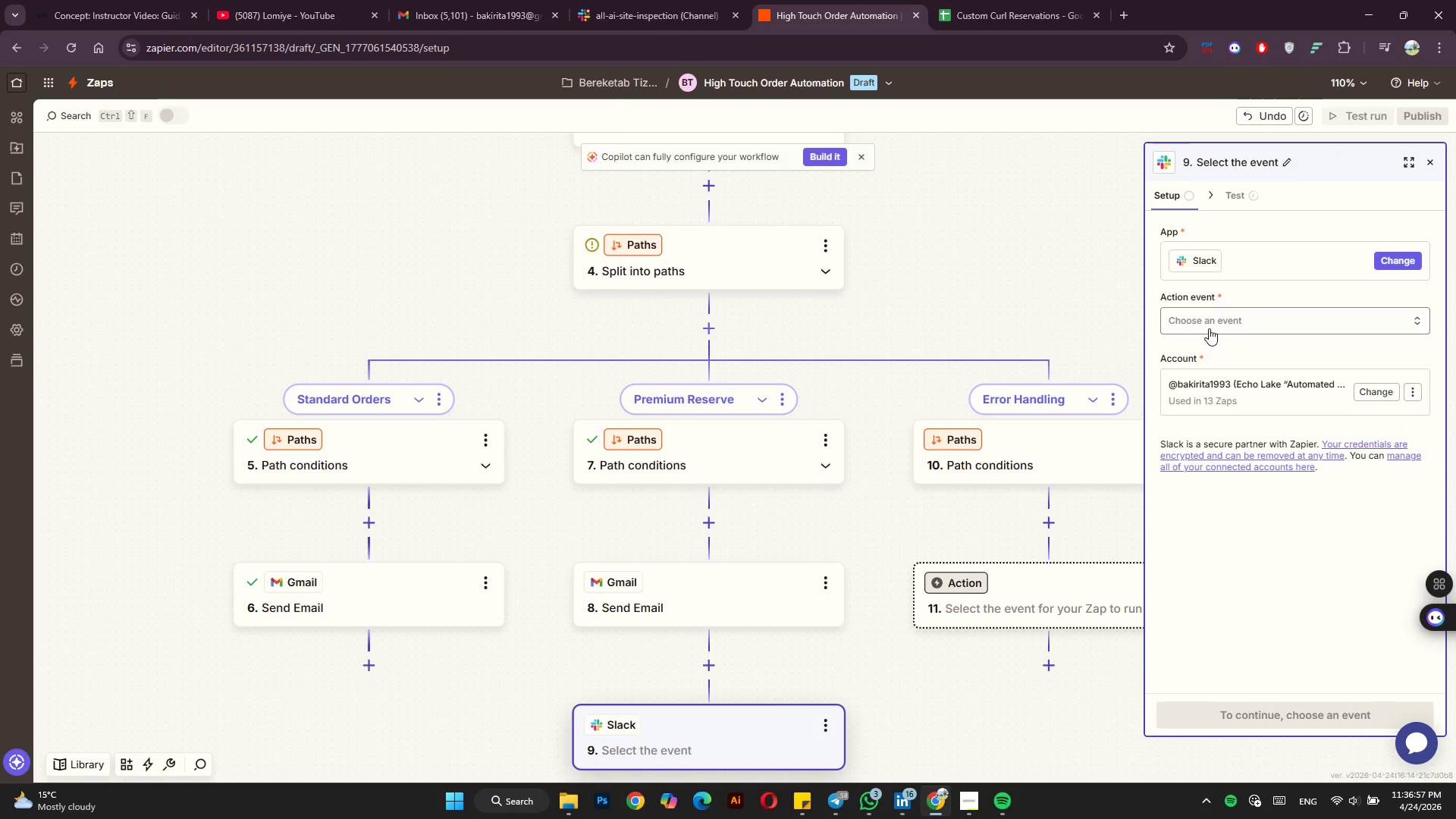 
left_click([1209, 327])
 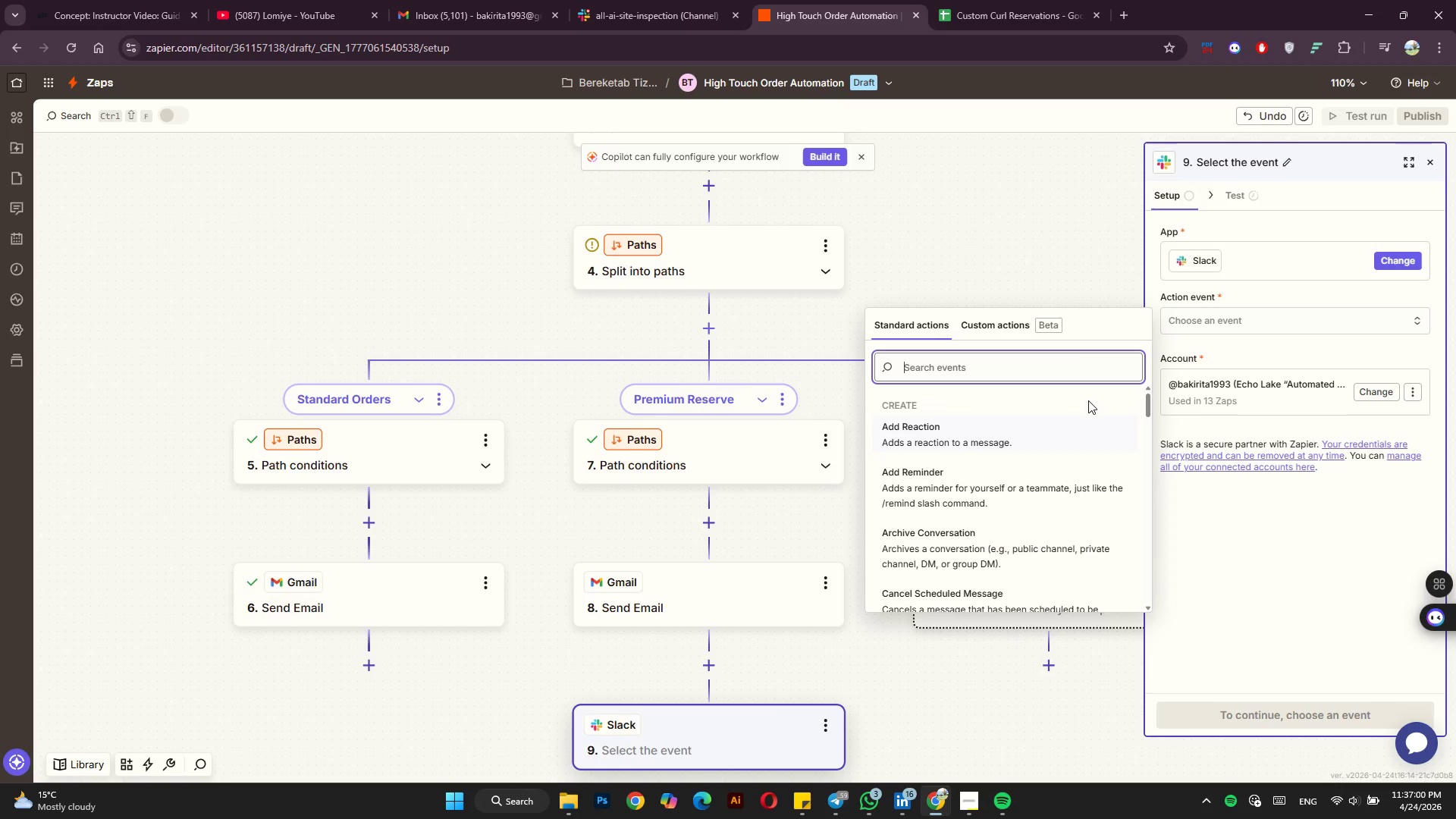 
type(send)
 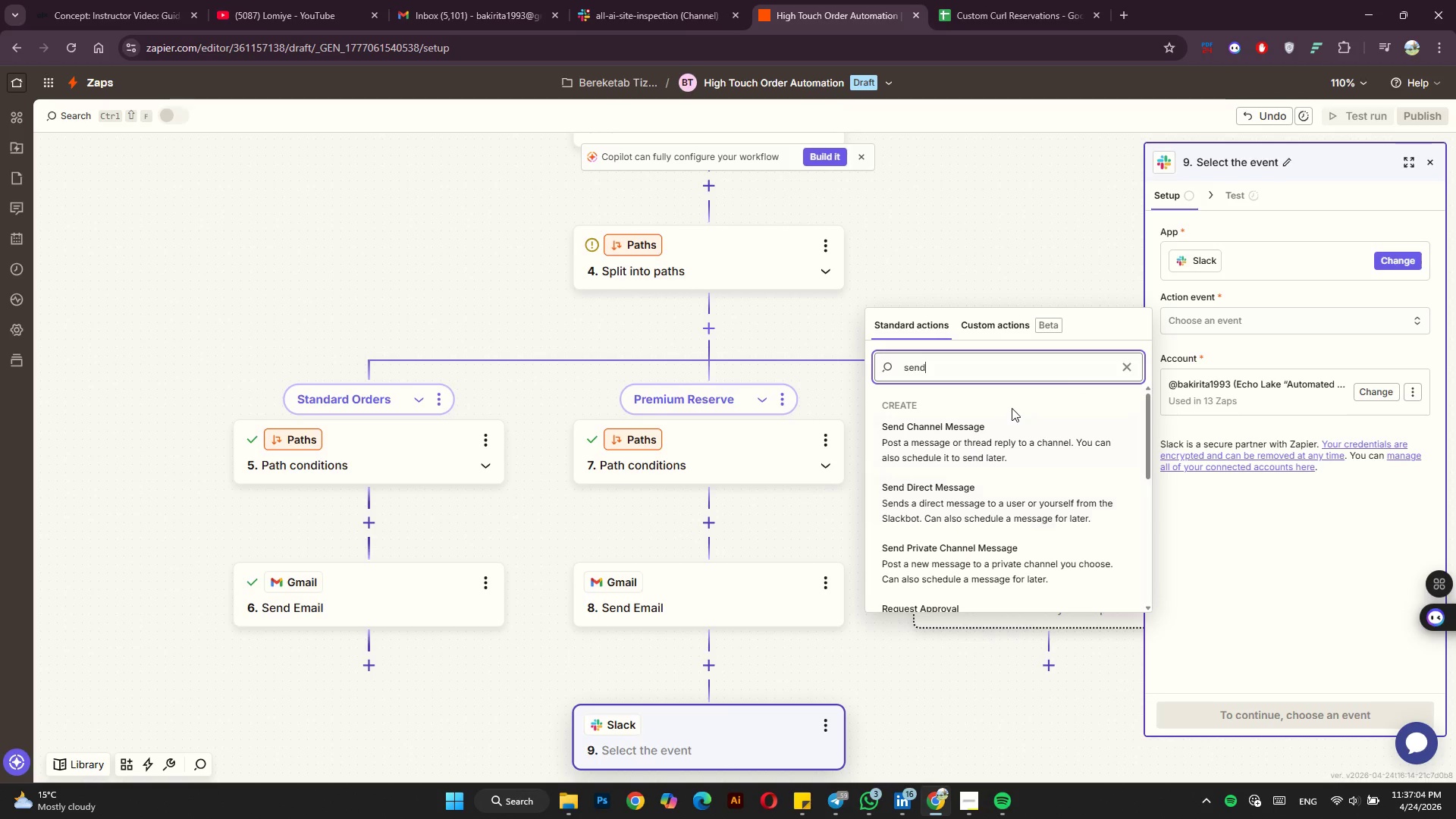 
left_click([1012, 428])
 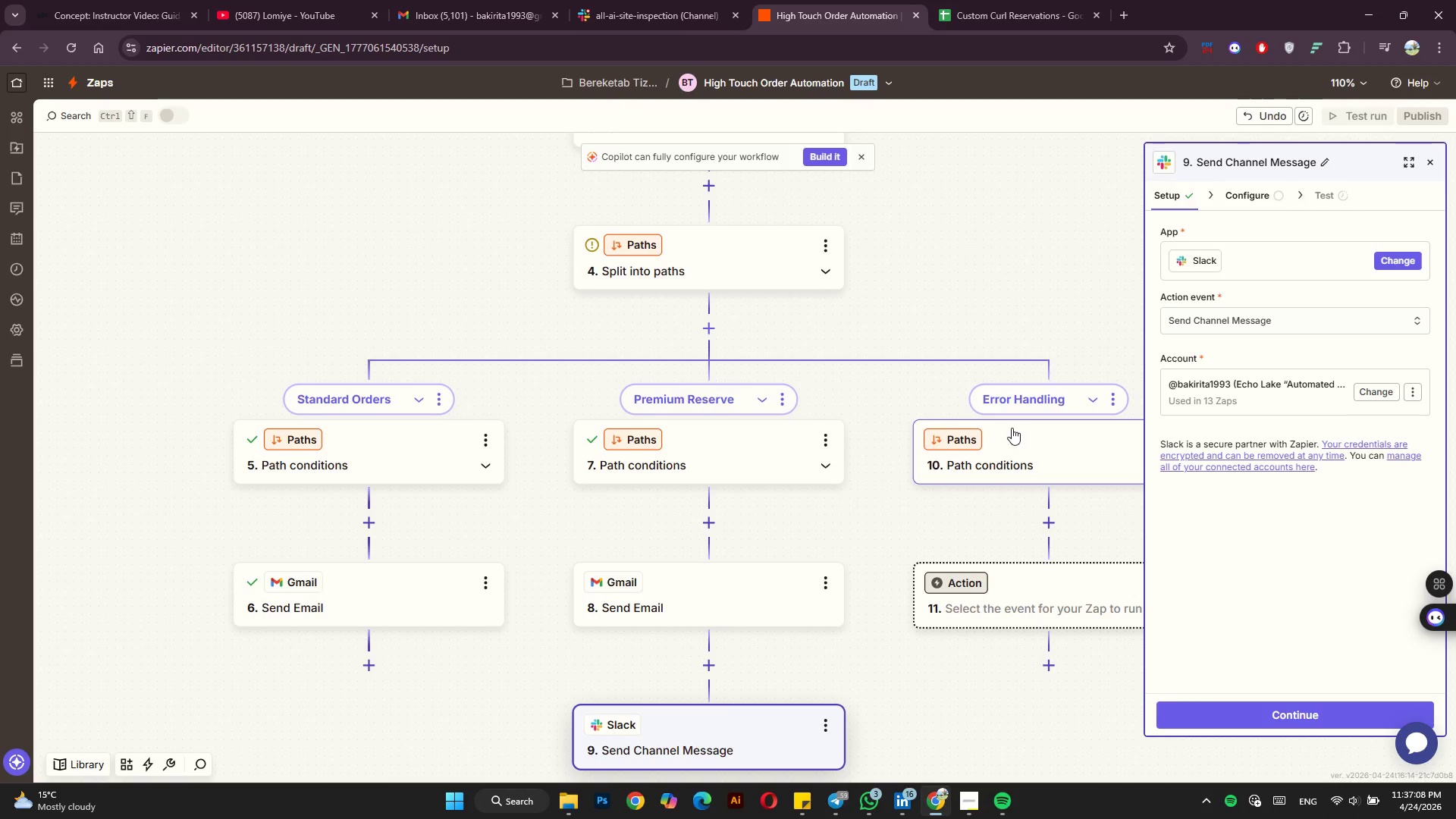 
wait(8.73)
 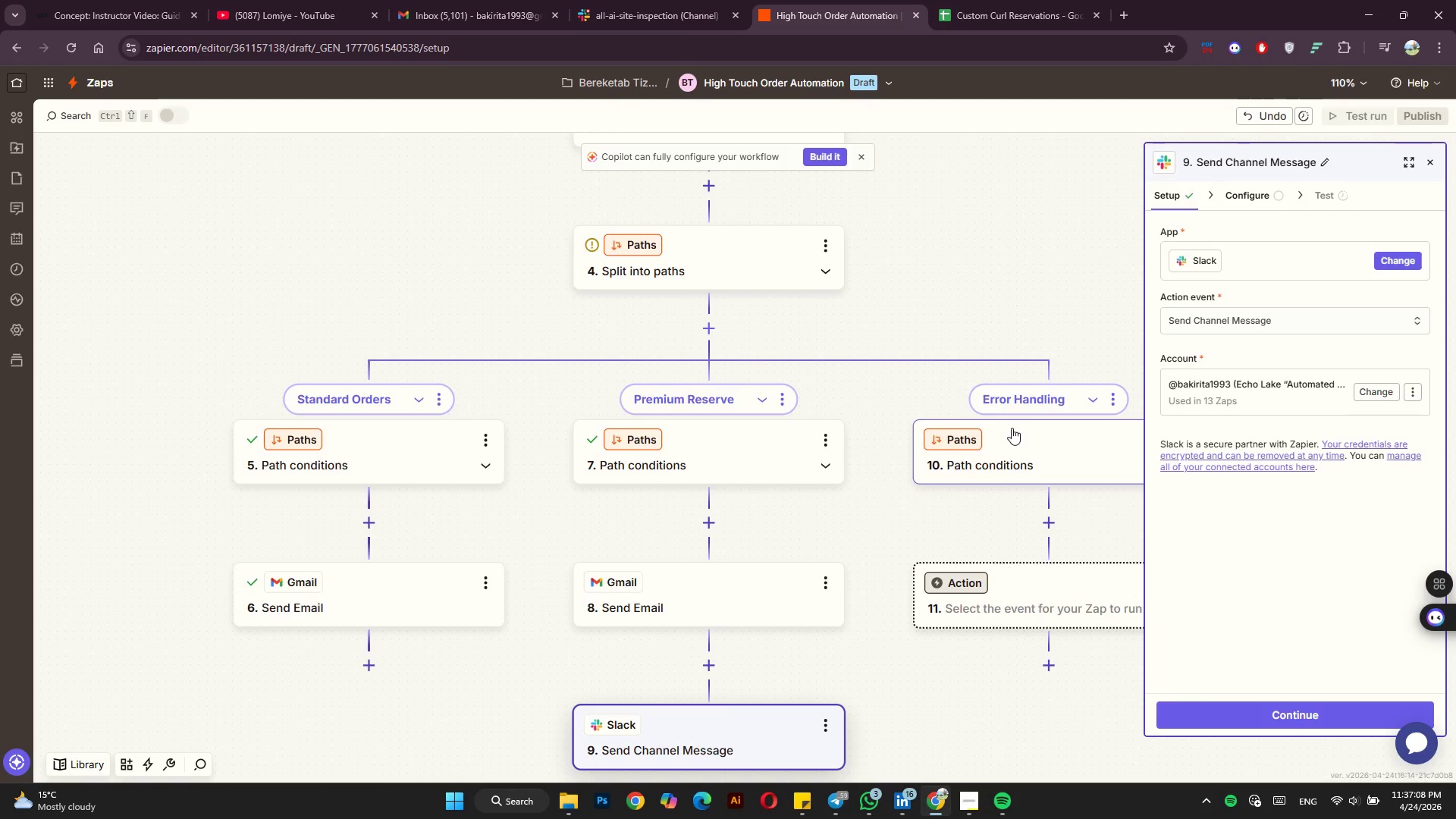 
left_click([1194, 711])
 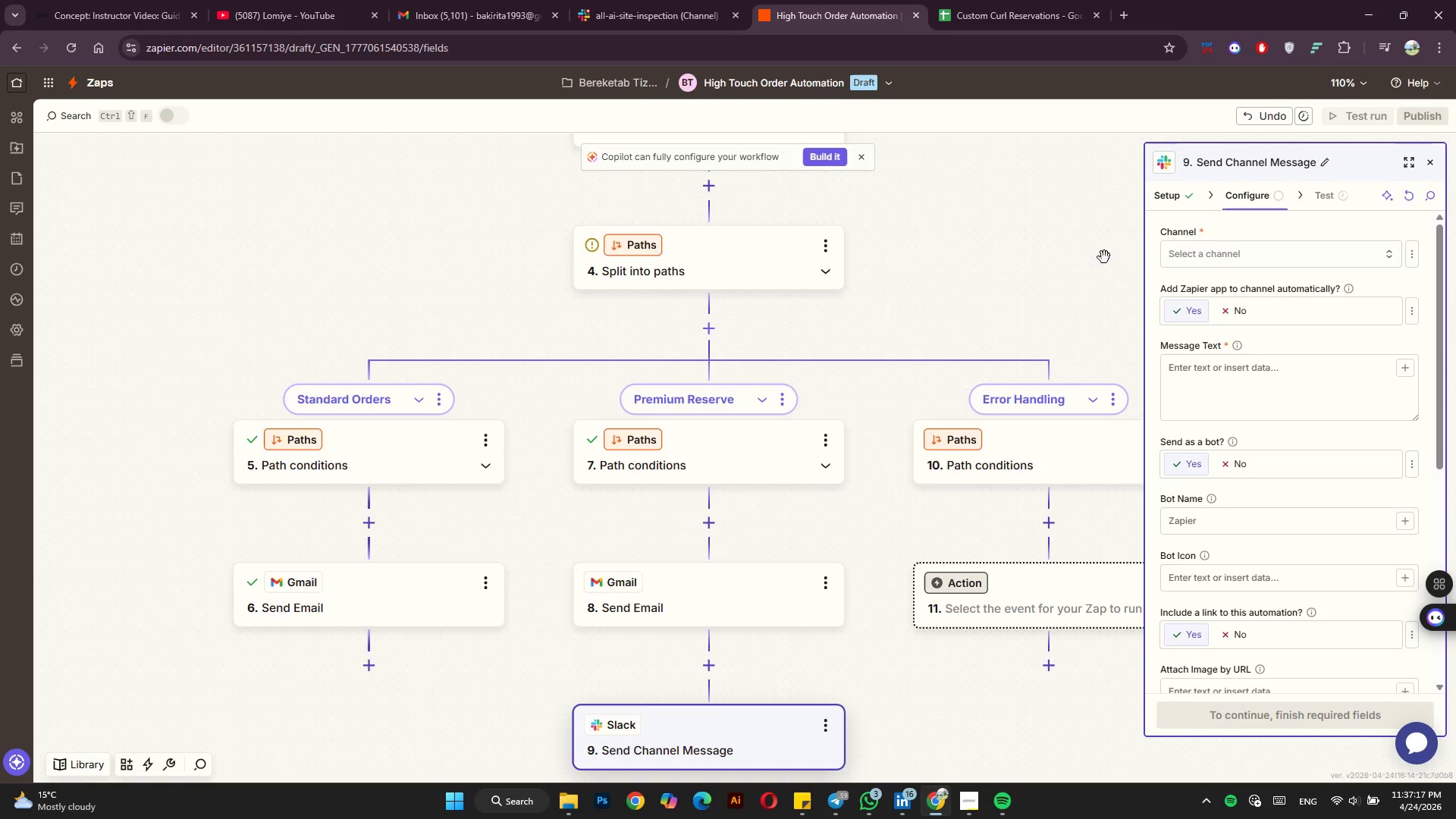 
wait(8.39)
 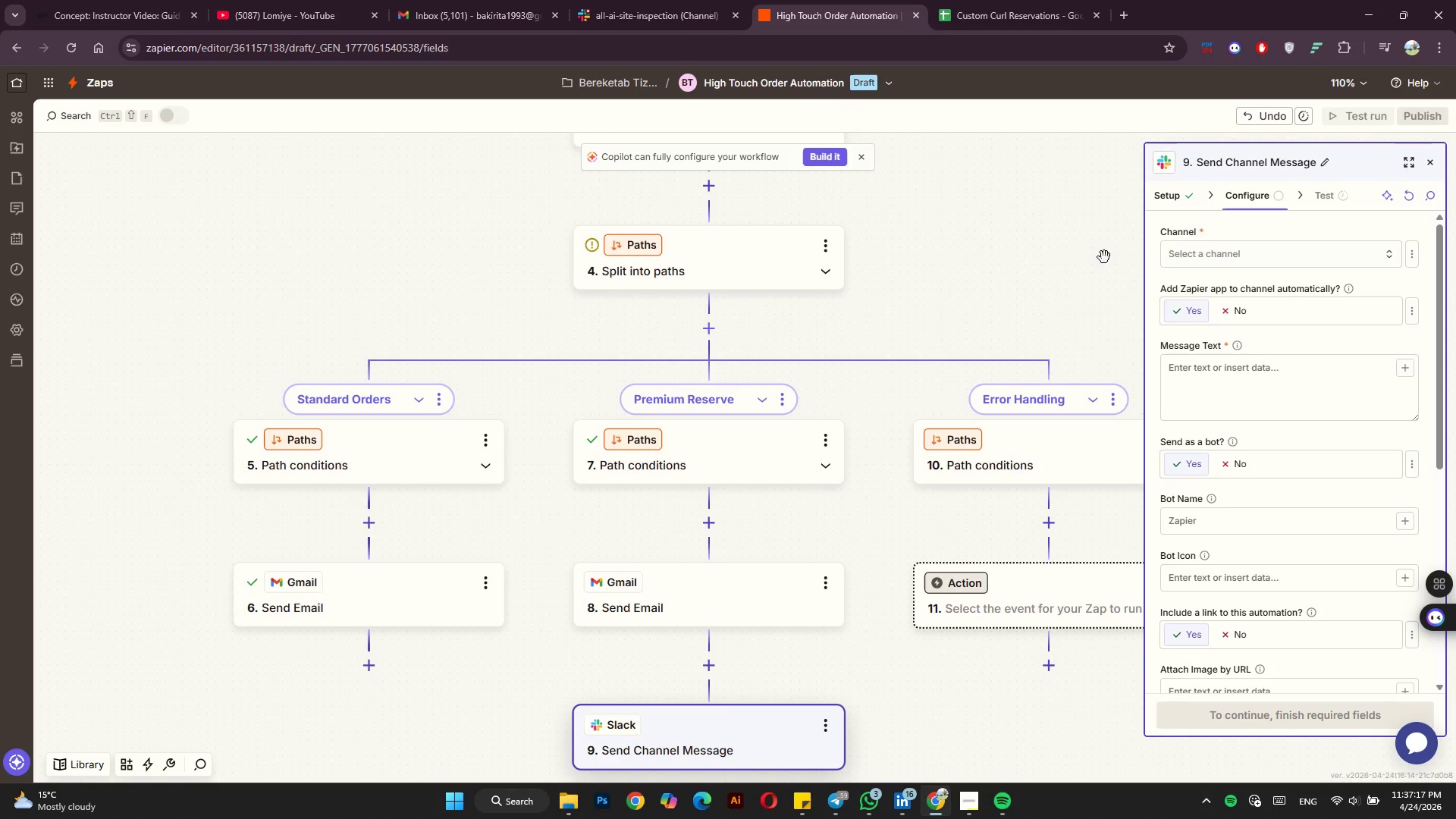 
left_click([645, 0])
 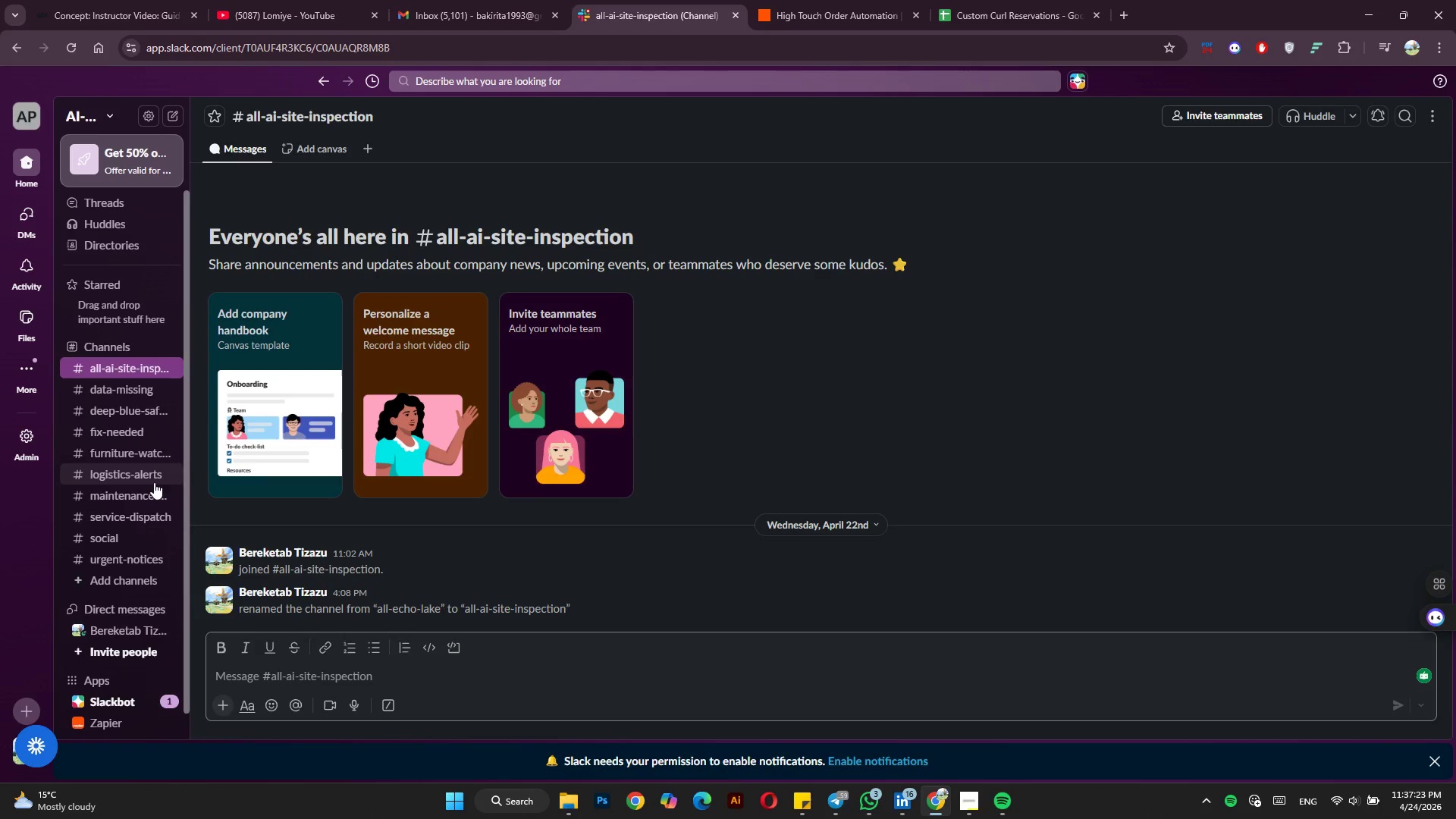 
left_click([140, 577])
 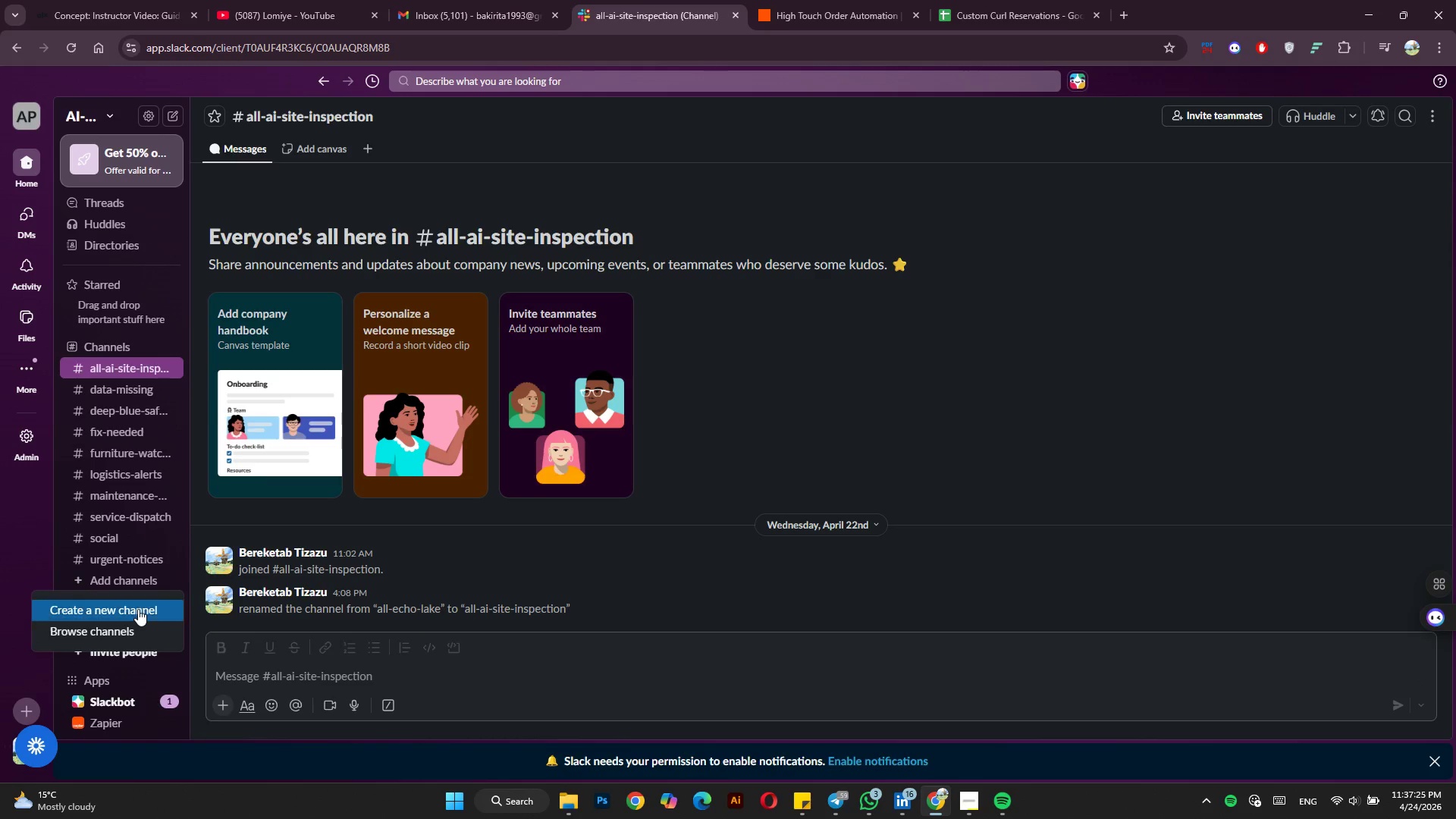 
left_click([138, 609])
 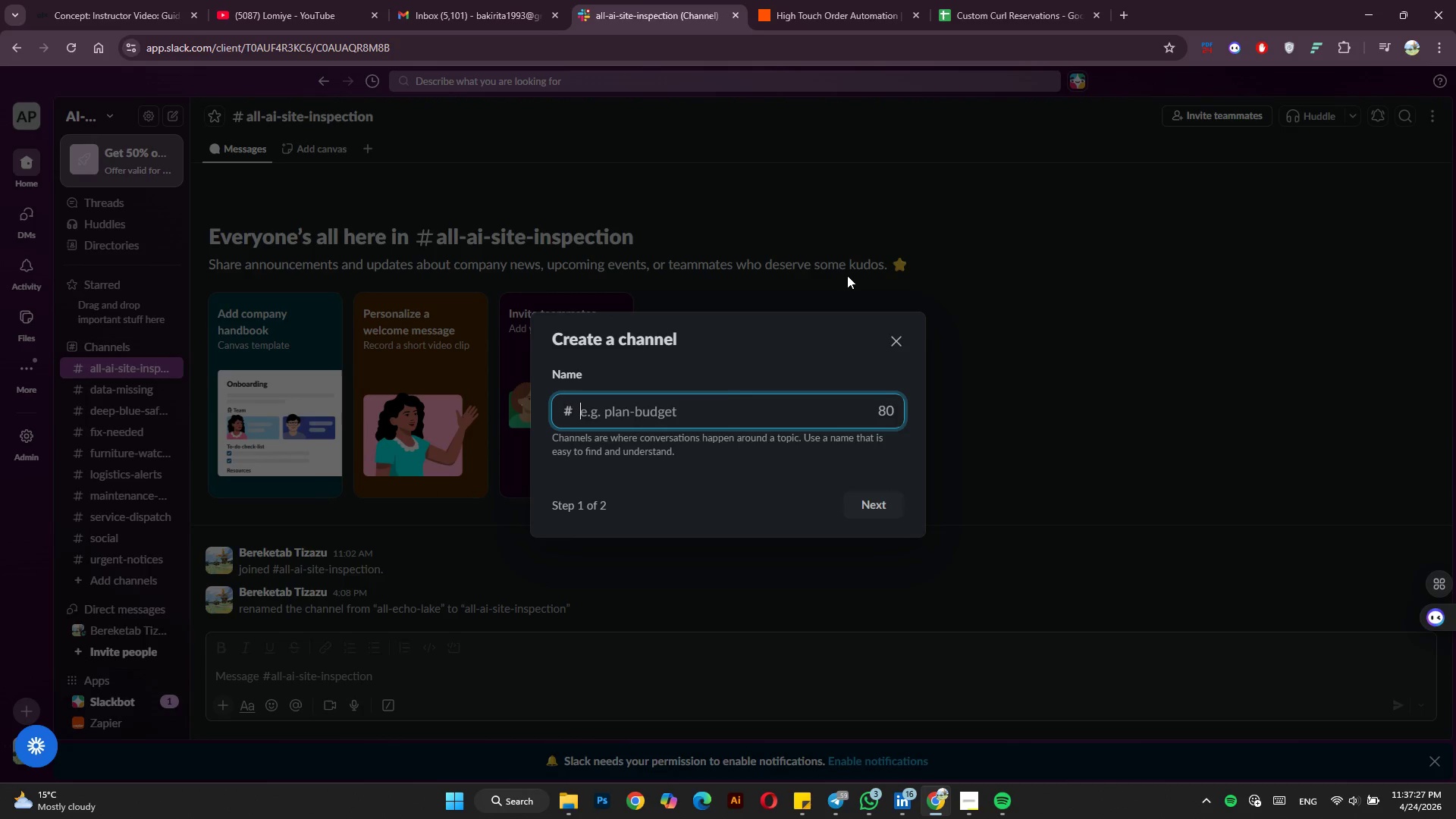 
type(head-butcher)
 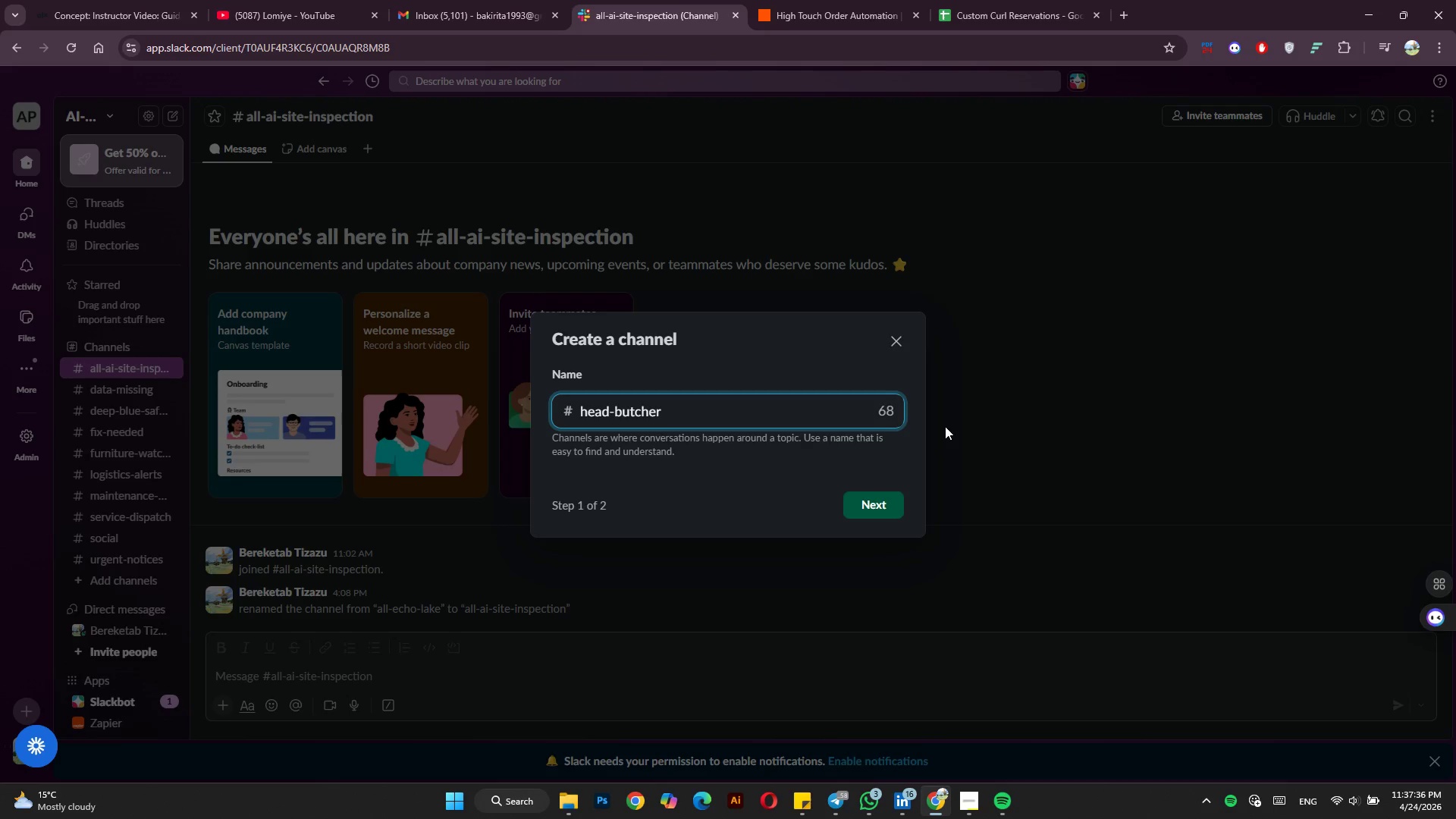 
left_click([868, 496])
 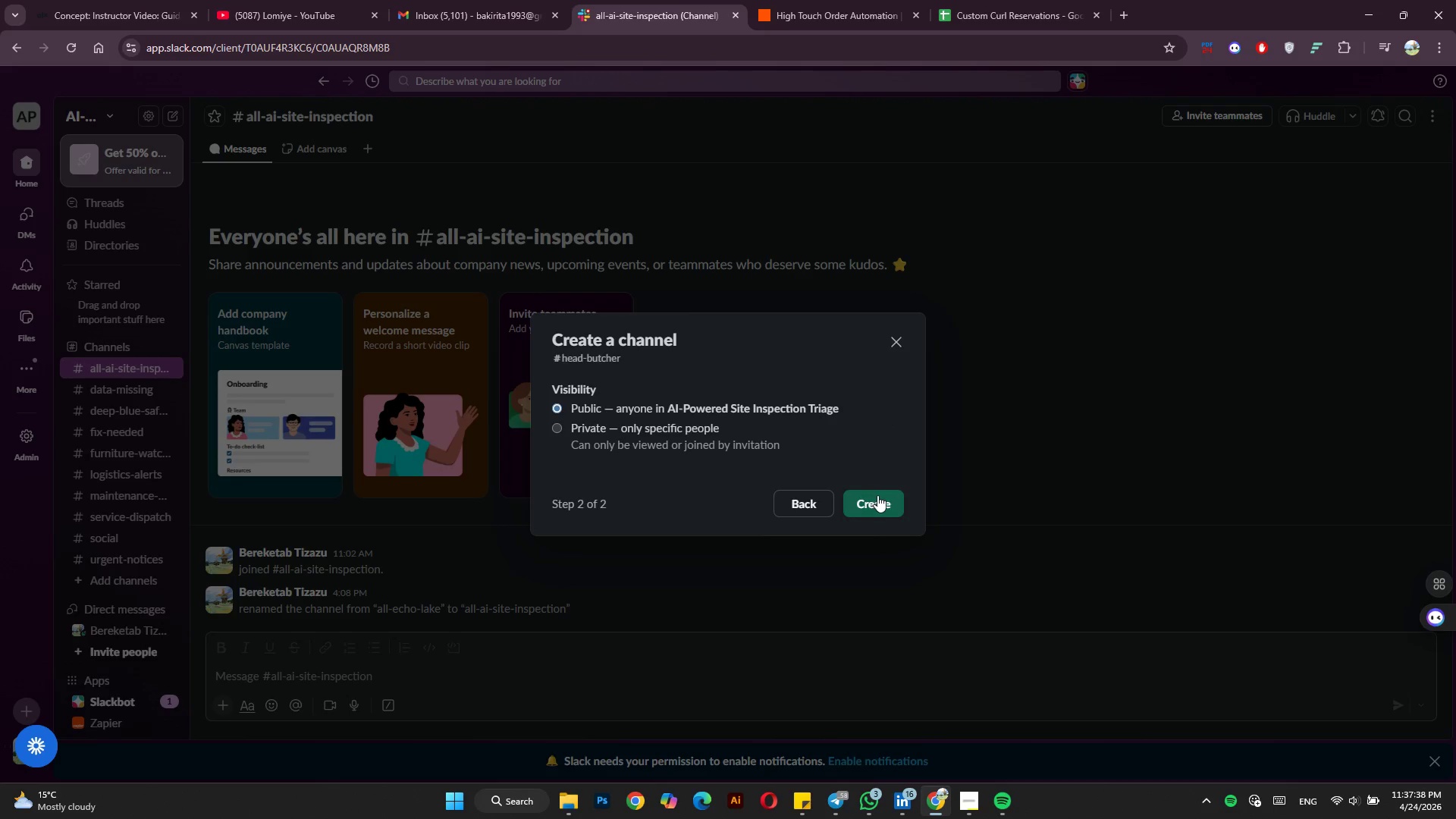 
left_click([883, 495])
 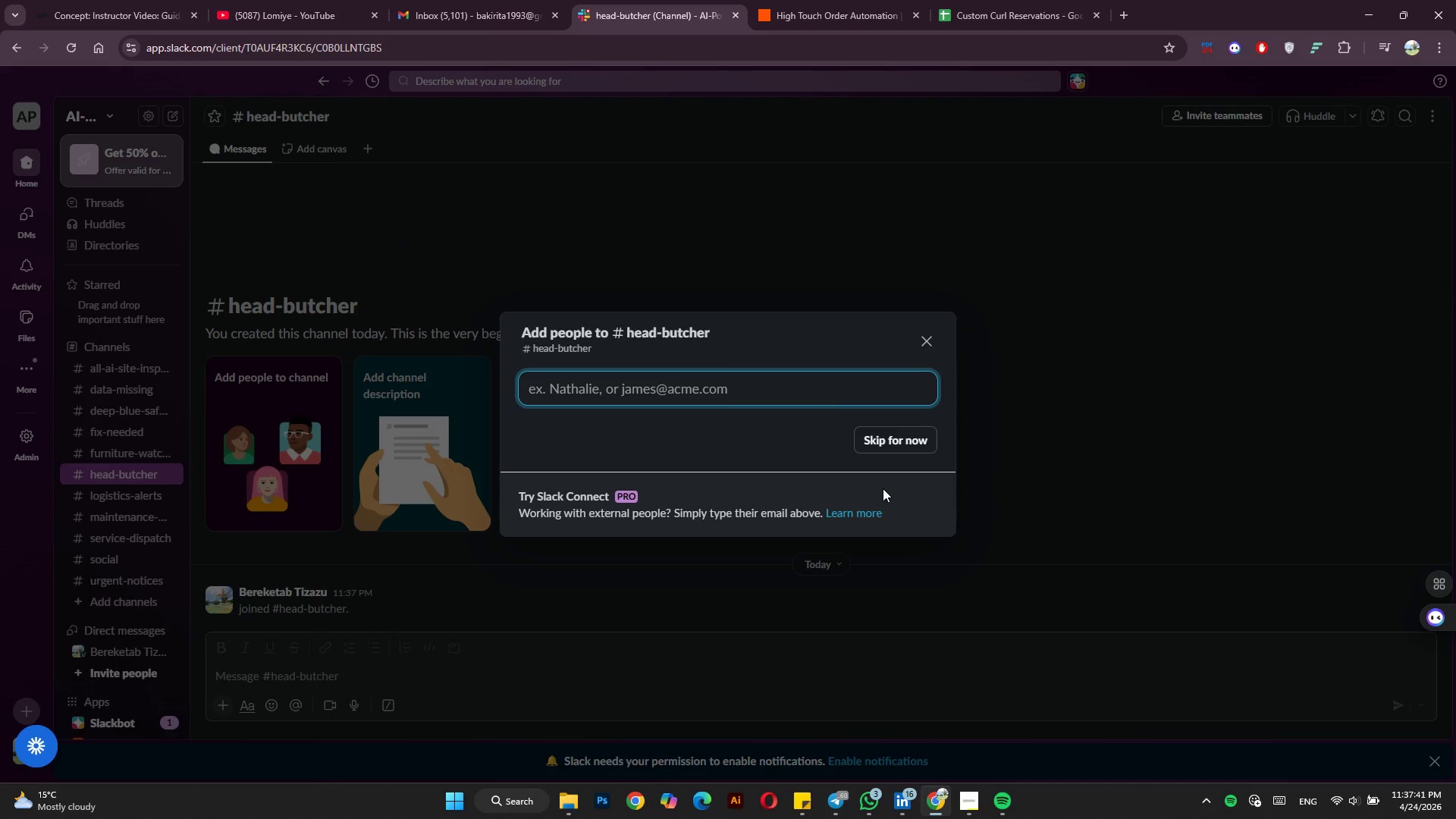 
left_click([907, 446])
 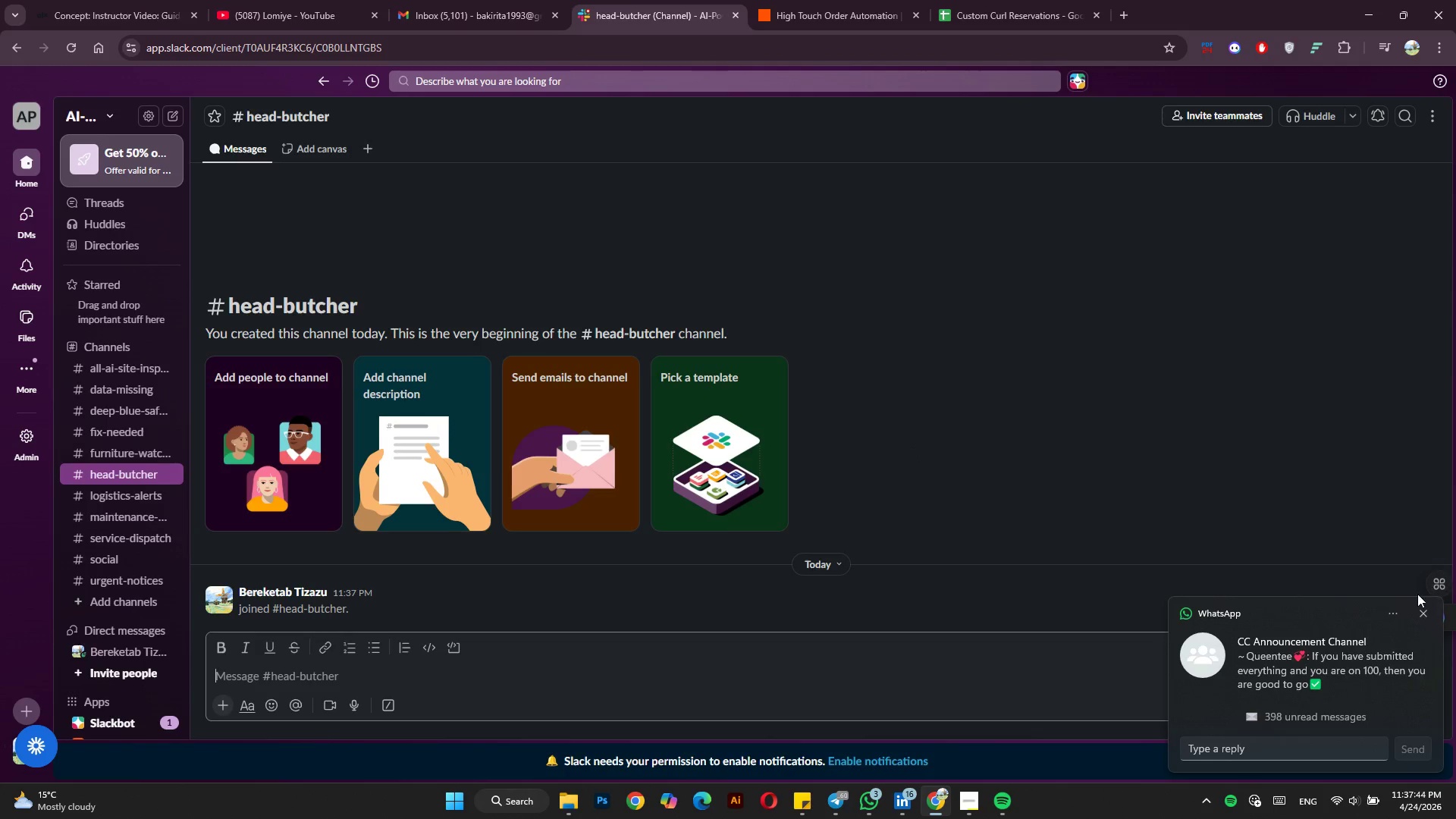 
left_click([1429, 617])
 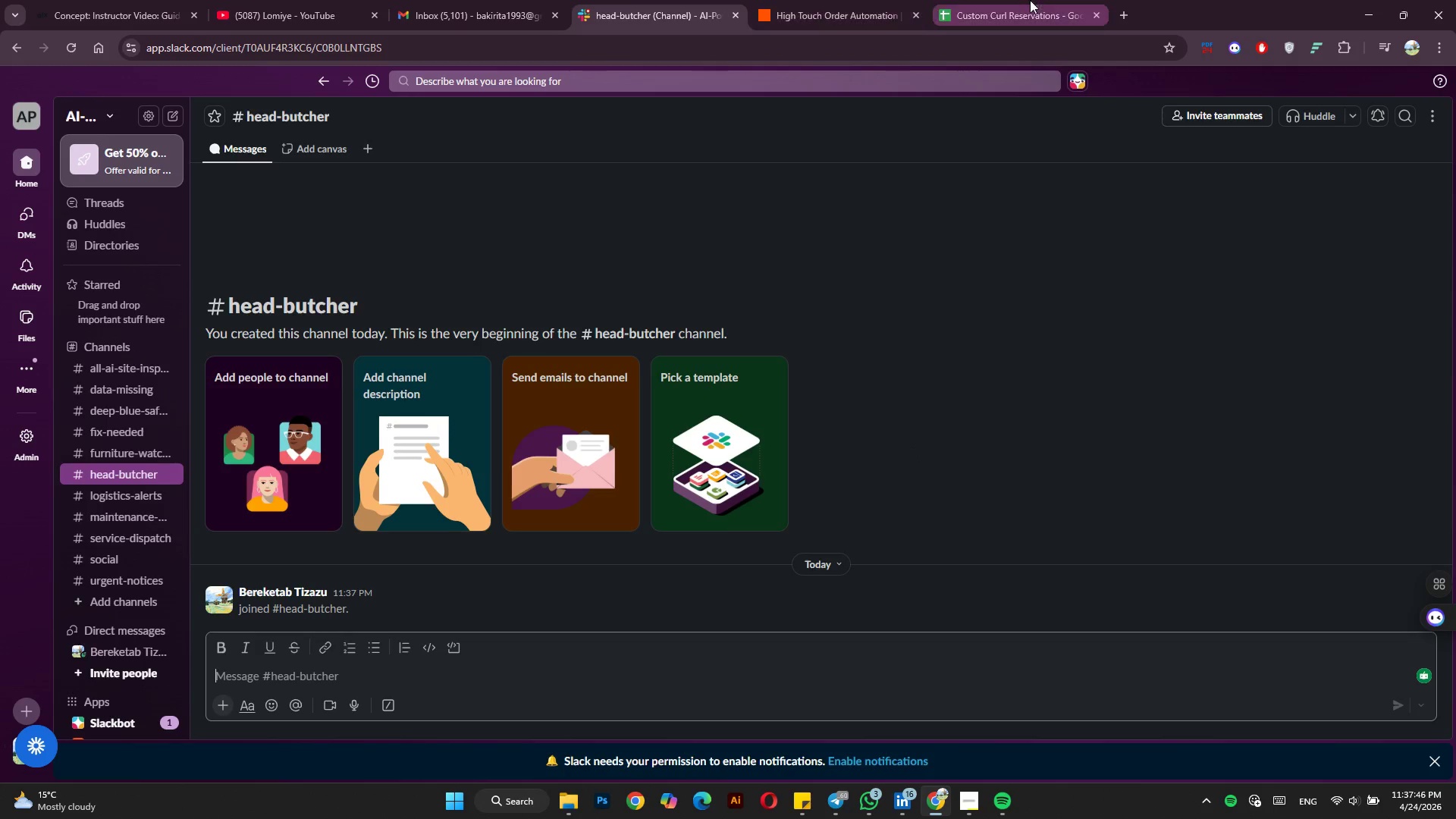 
left_click([840, 0])
 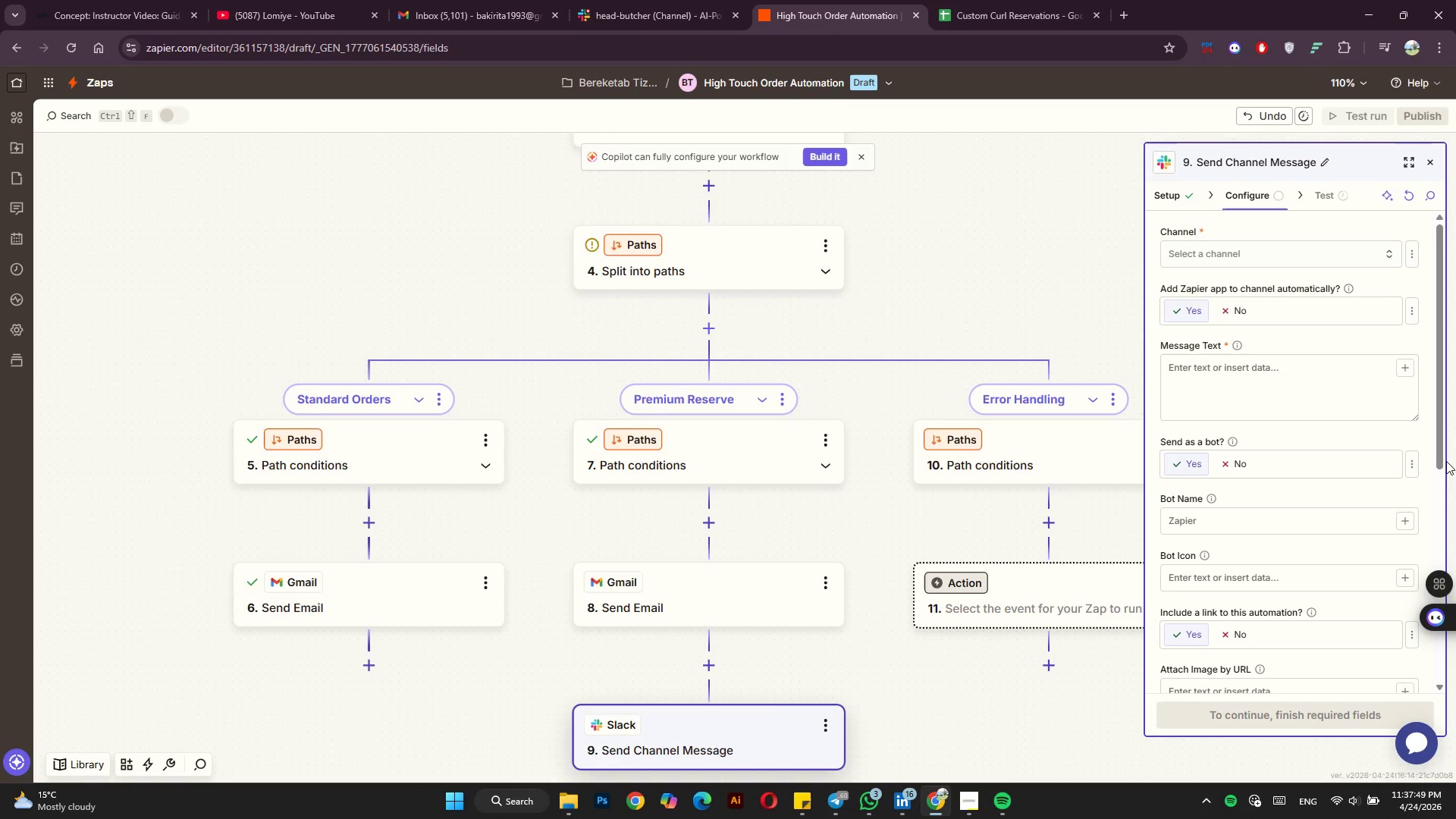 
left_click([1201, 388])
 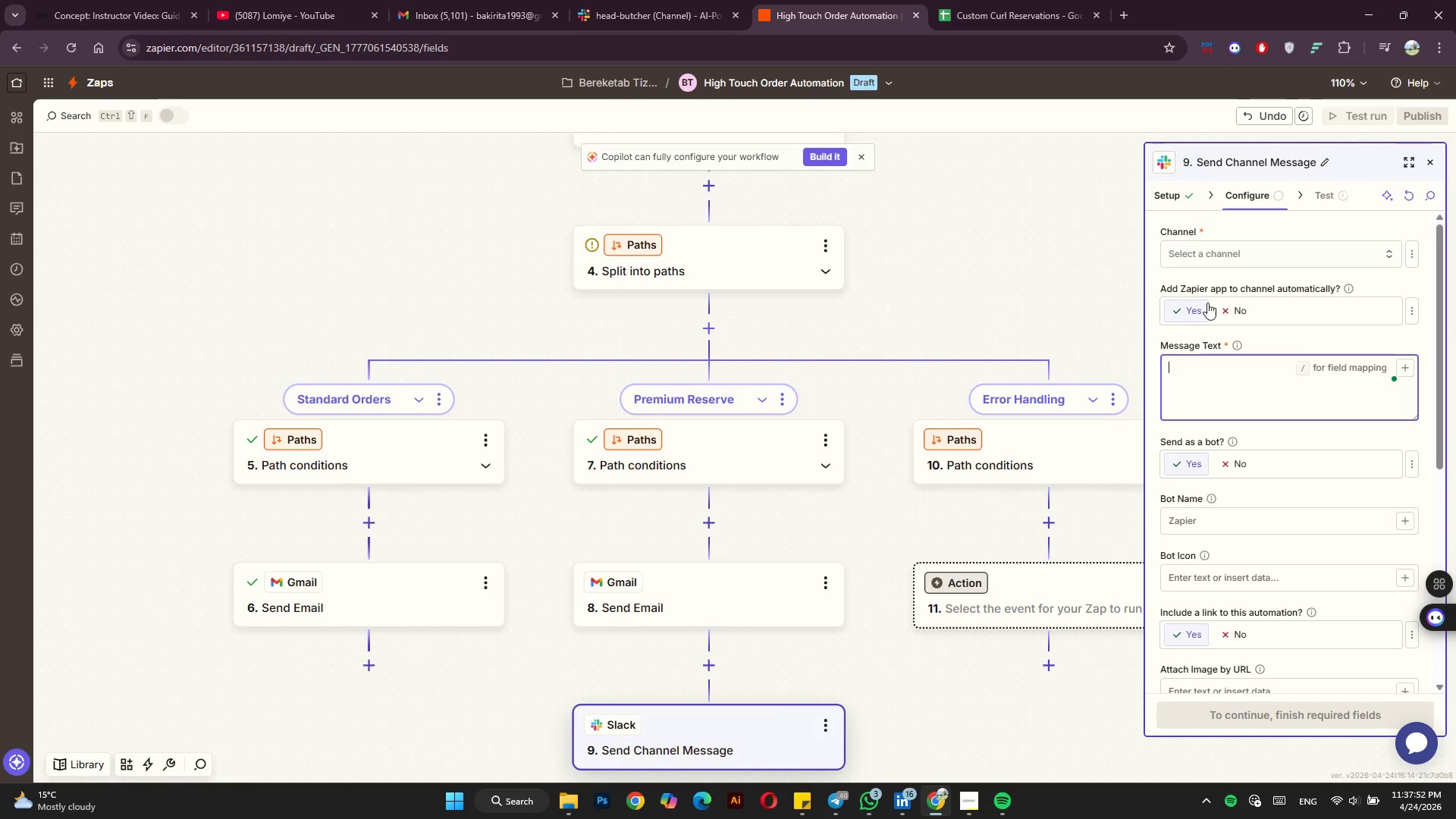 
left_click([1223, 250])
 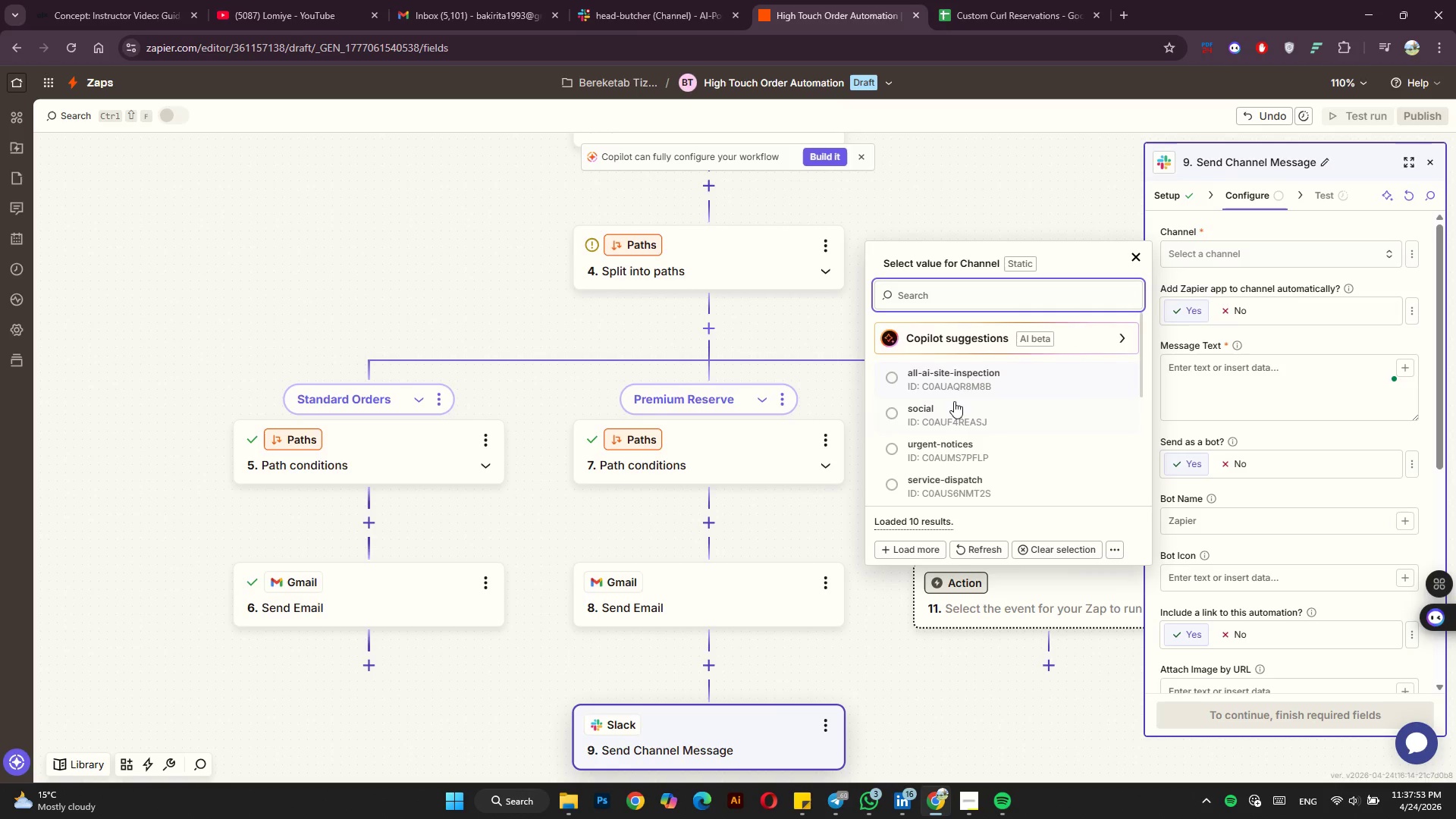 
scroll: coordinate [956, 401], scroll_direction: down, amount: 1.0
 